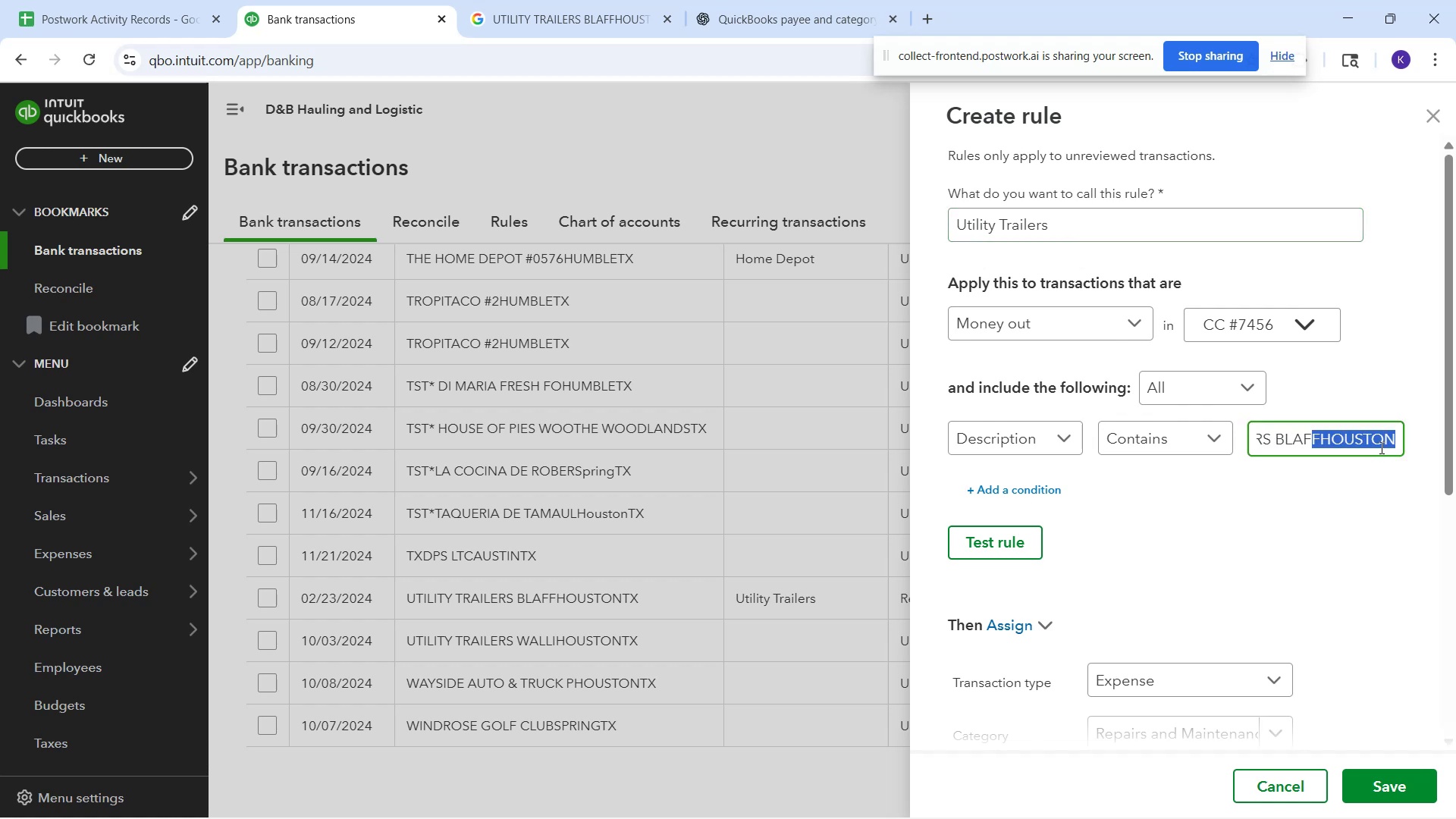 
key(Shift+ArrowLeft)
 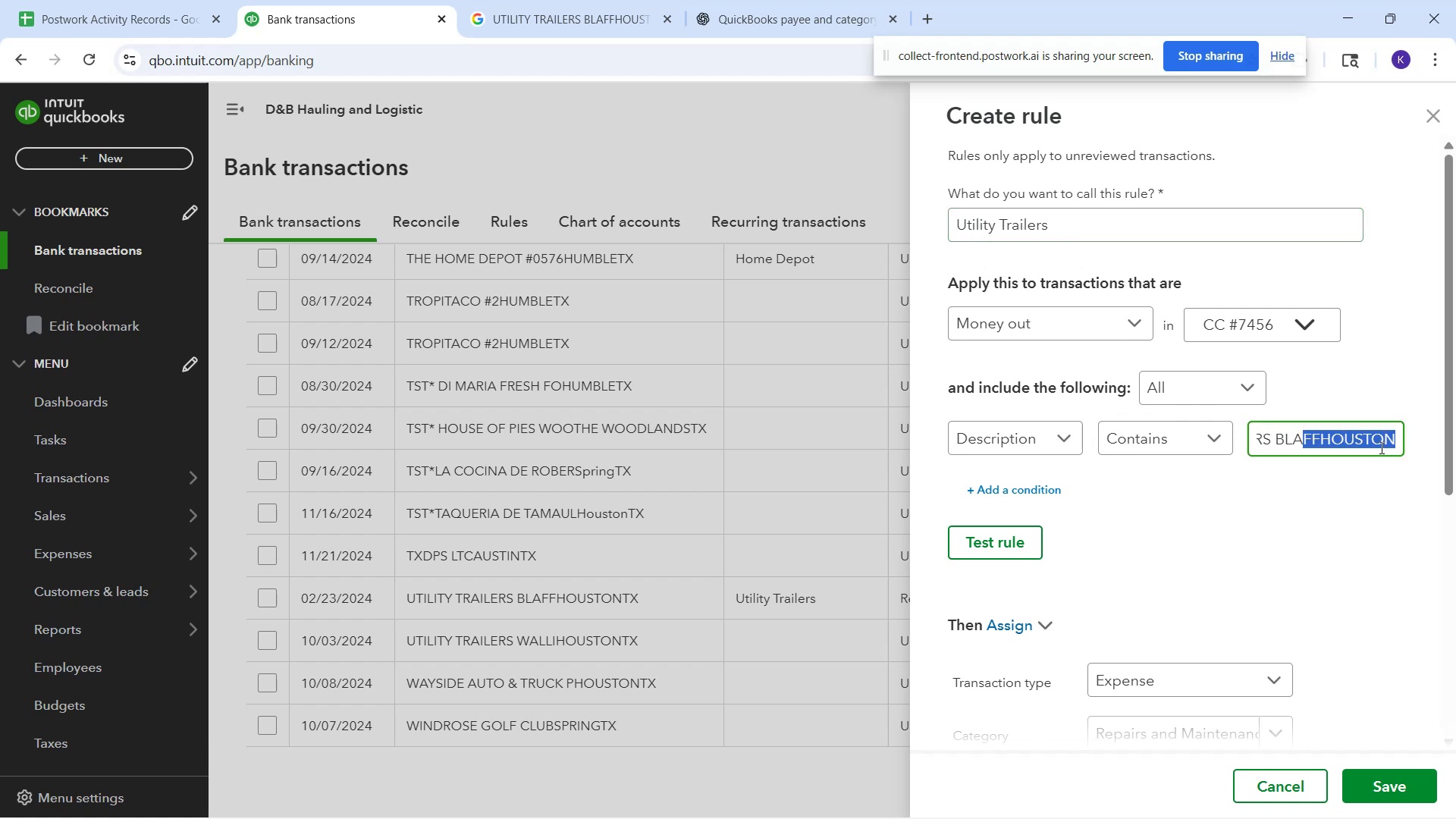 
key(Shift+ArrowLeft)
 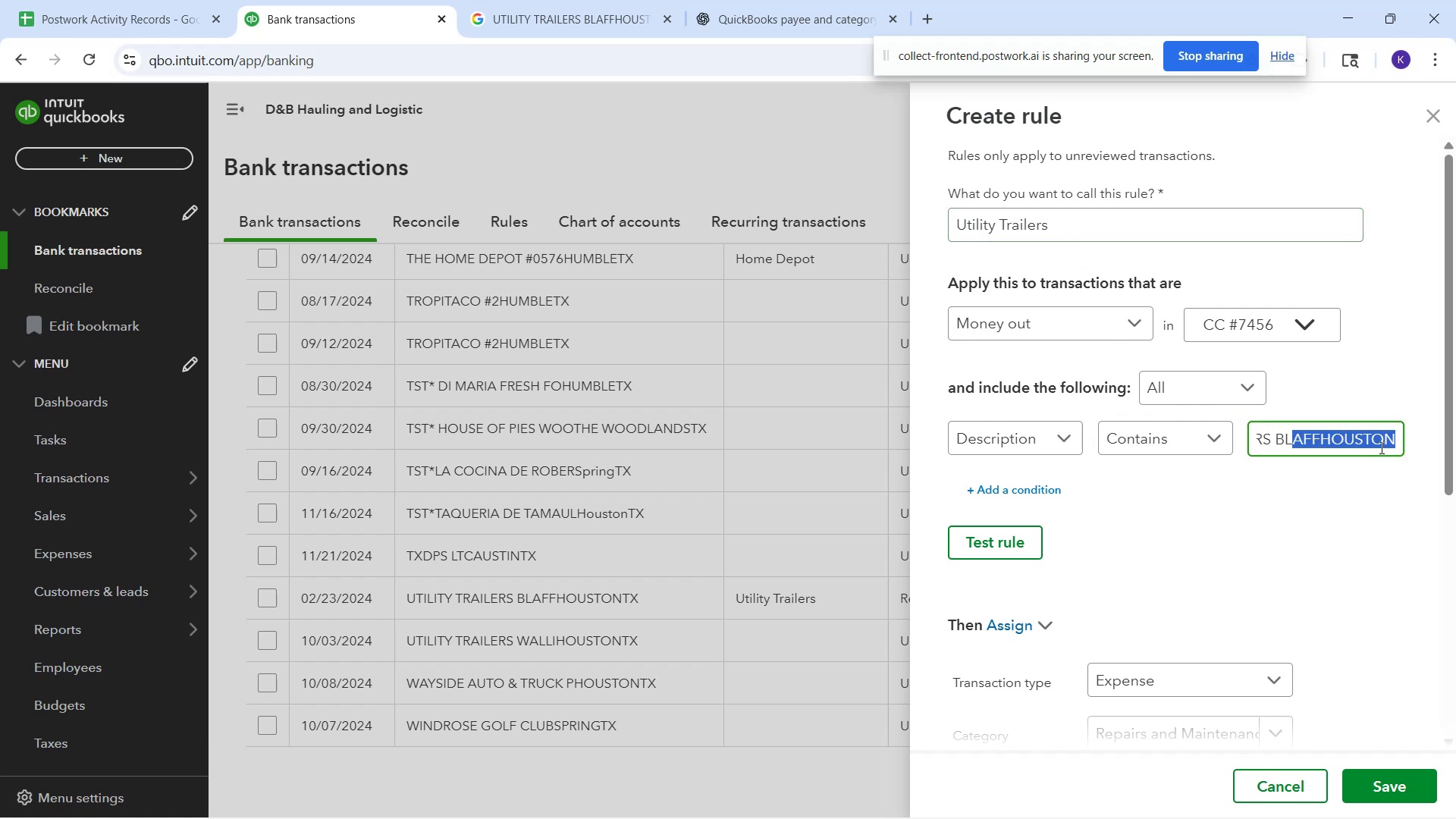 
key(Shift+ArrowLeft)
 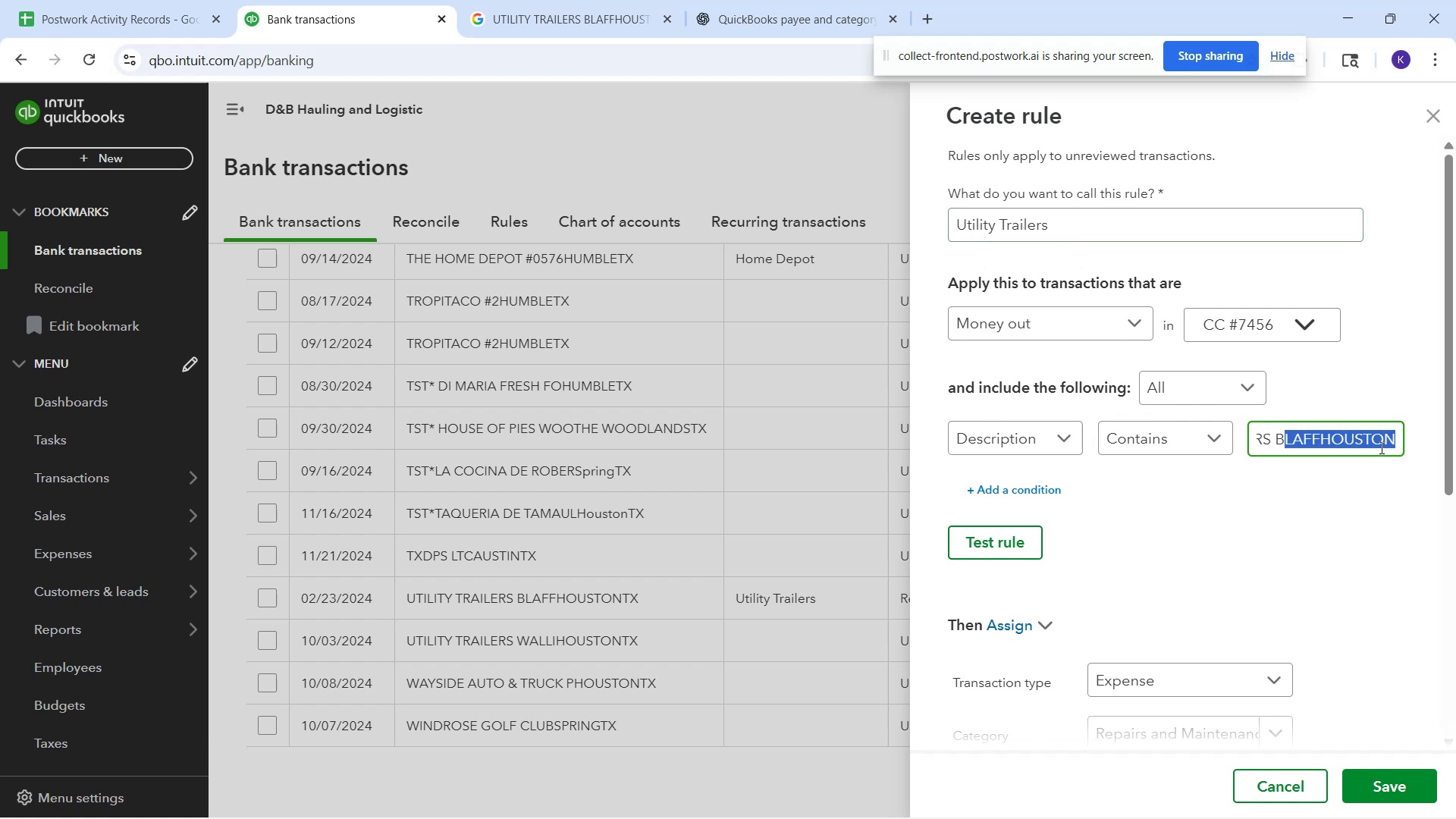 
key(Shift+ArrowLeft)
 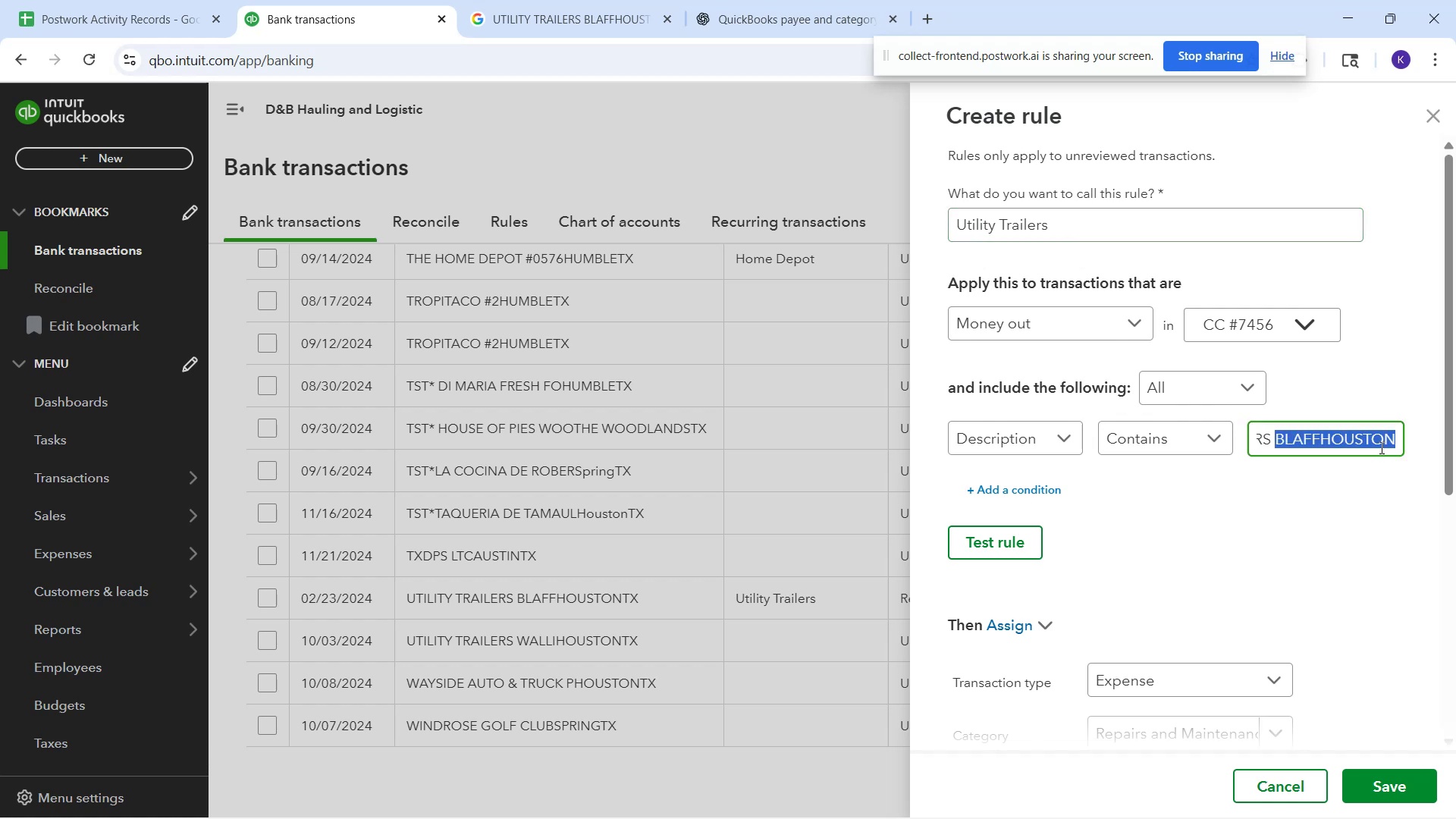 
key(Backspace)
 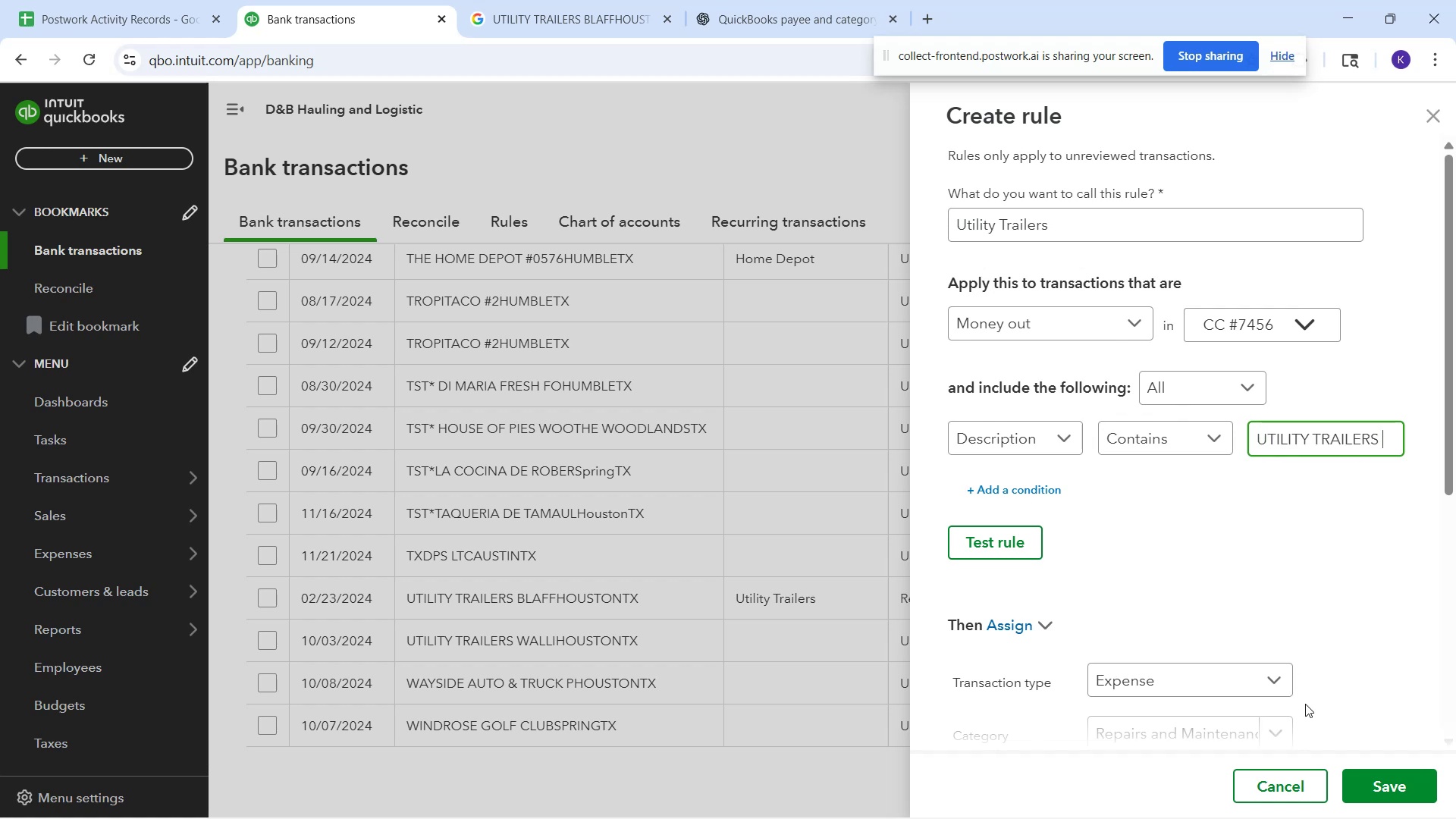 
scroll: coordinate [1247, 626], scroll_direction: down, amount: 5.0
 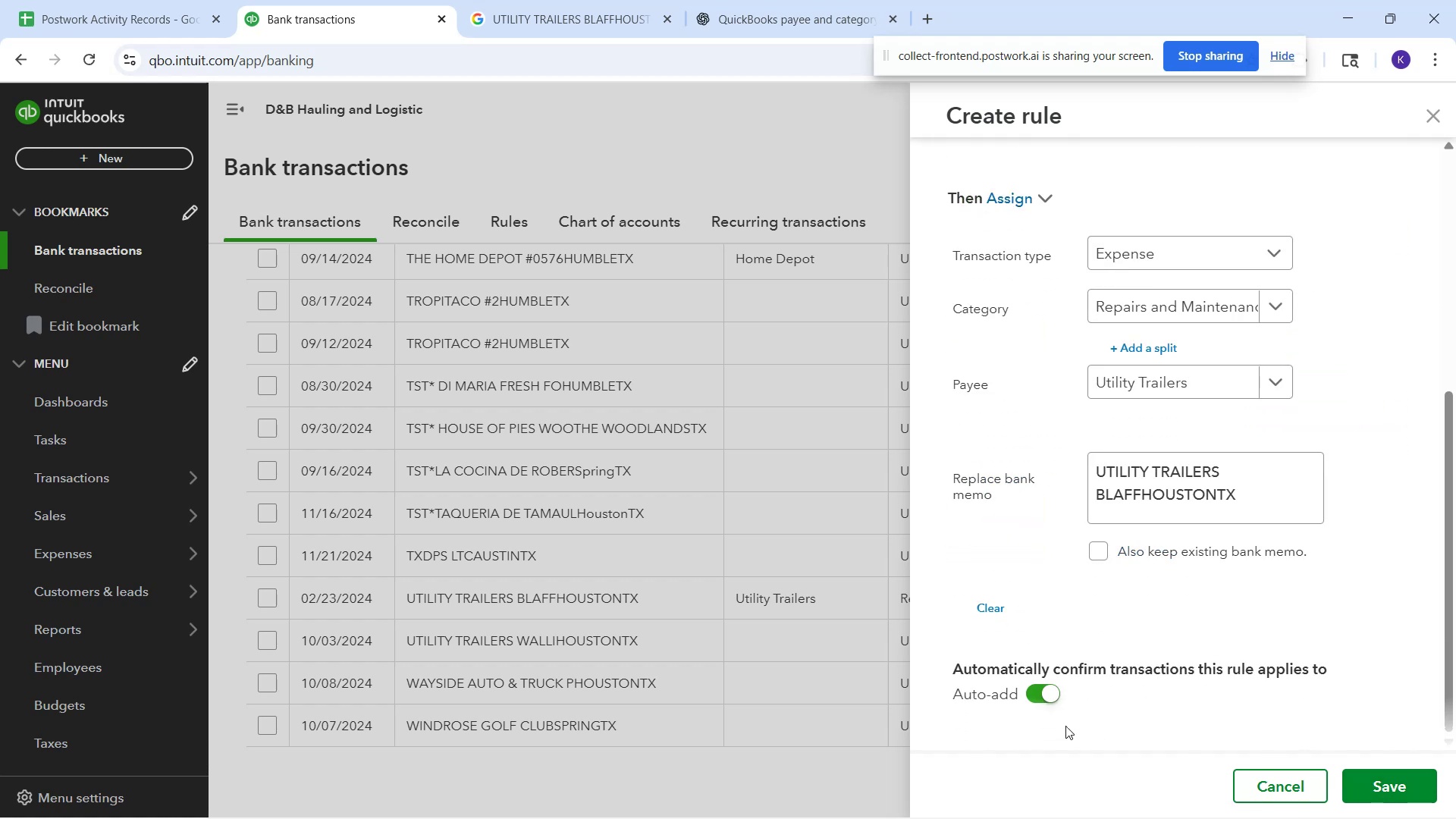 
wait(9.87)
 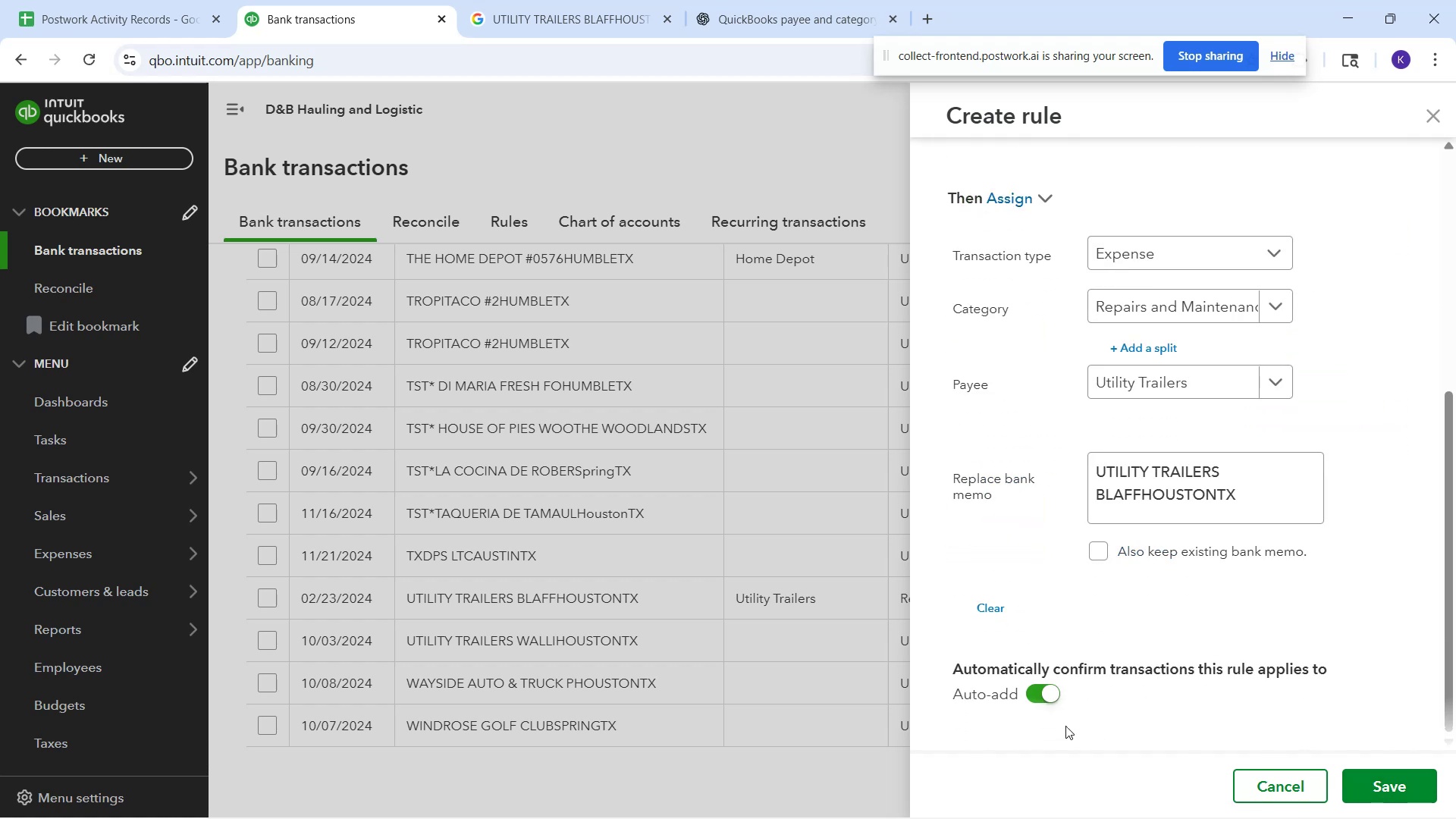 
left_click([1387, 783])
 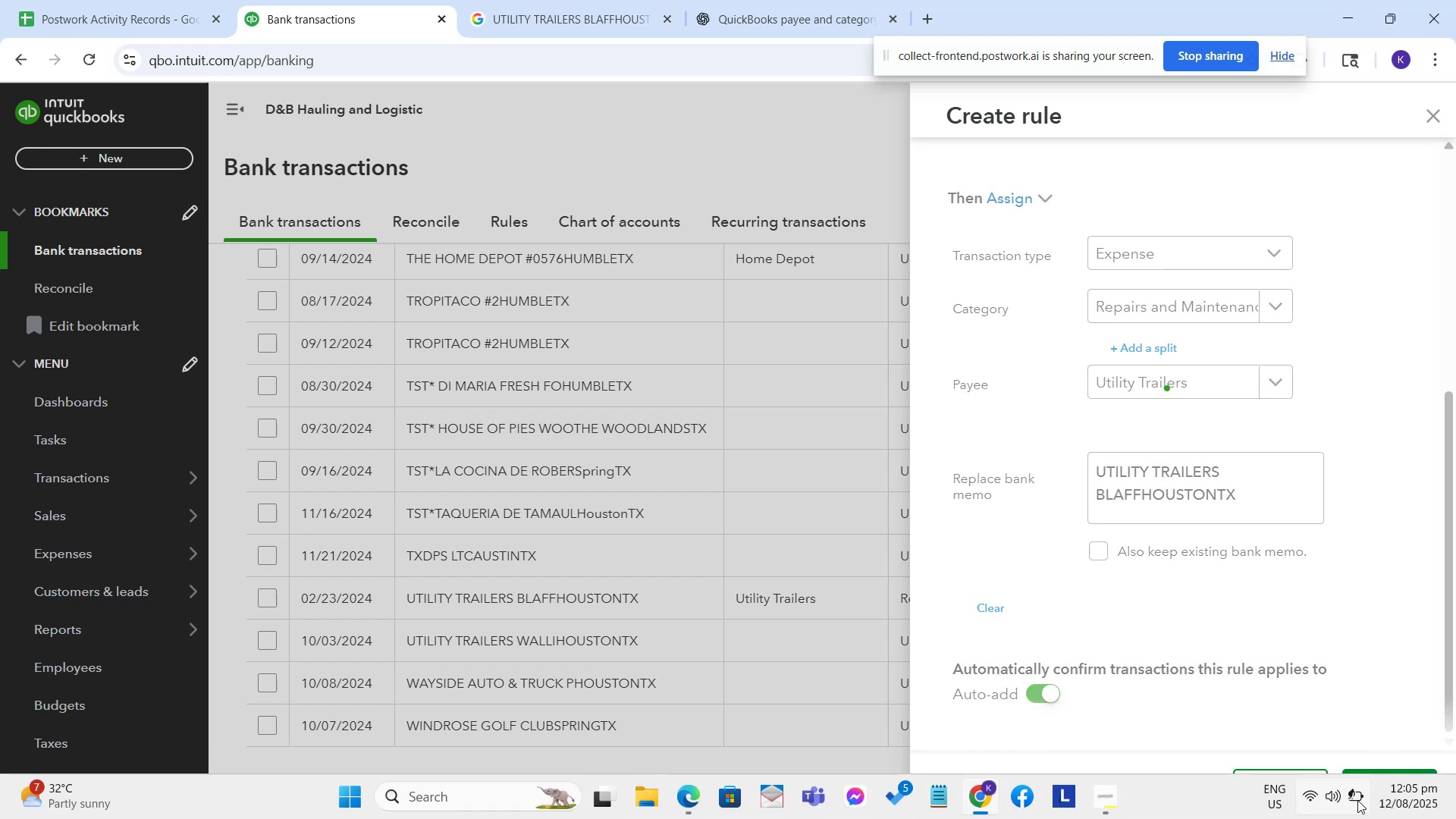 
left_click([1357, 800])
 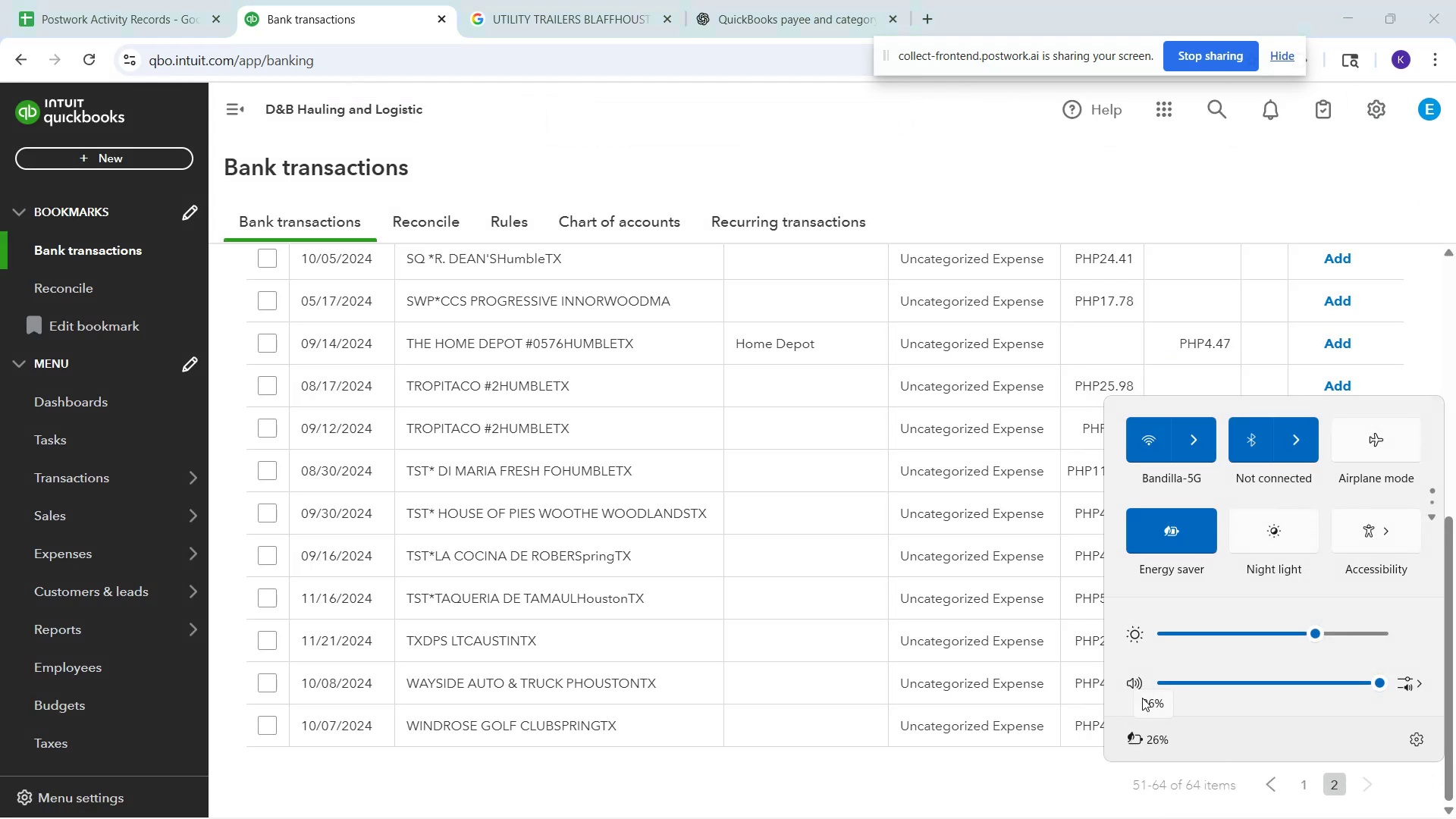 
wait(5.82)
 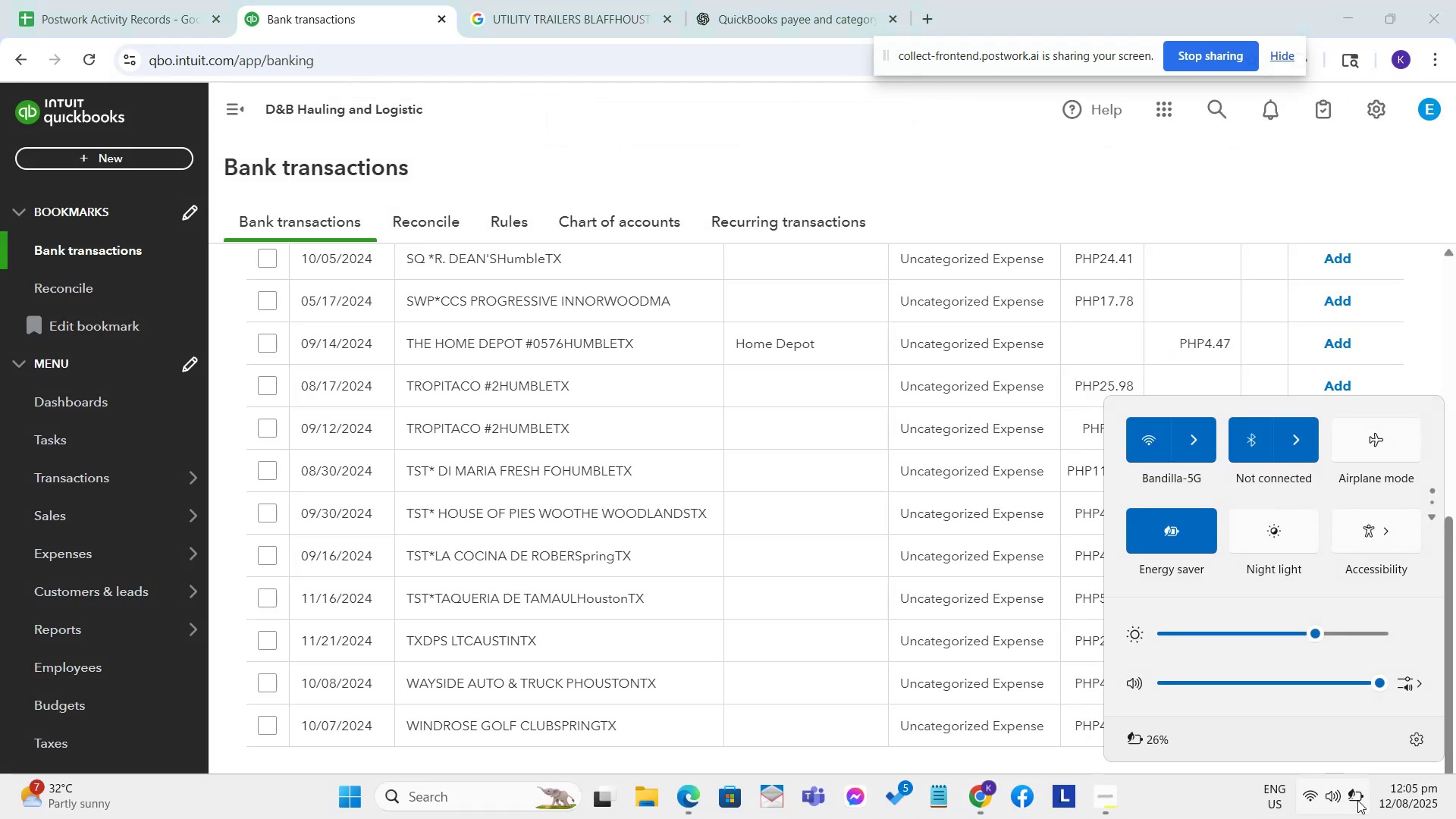 
left_click([736, 685])
 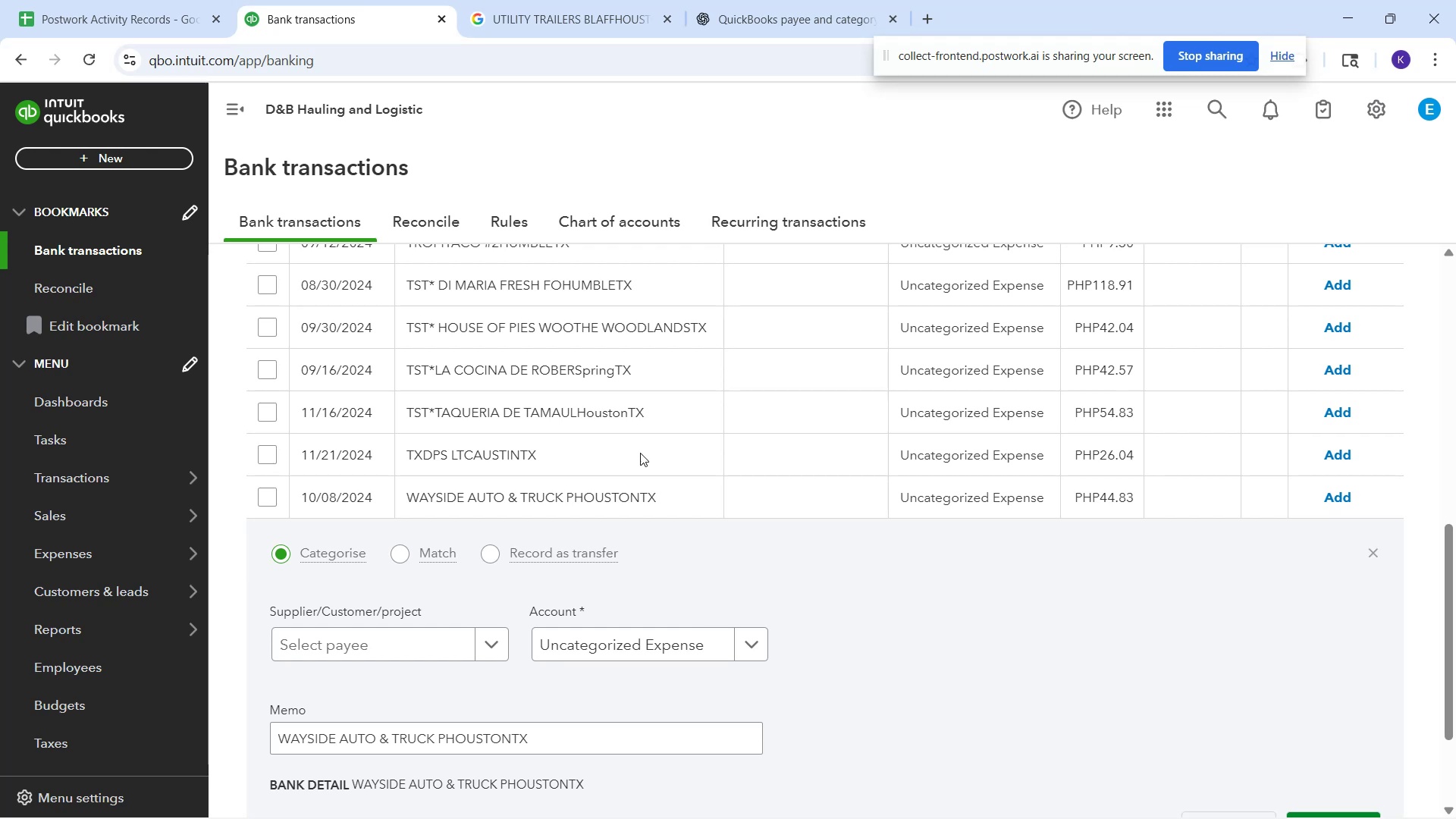 
scroll: coordinate [593, 368], scroll_direction: down, amount: 2.0
 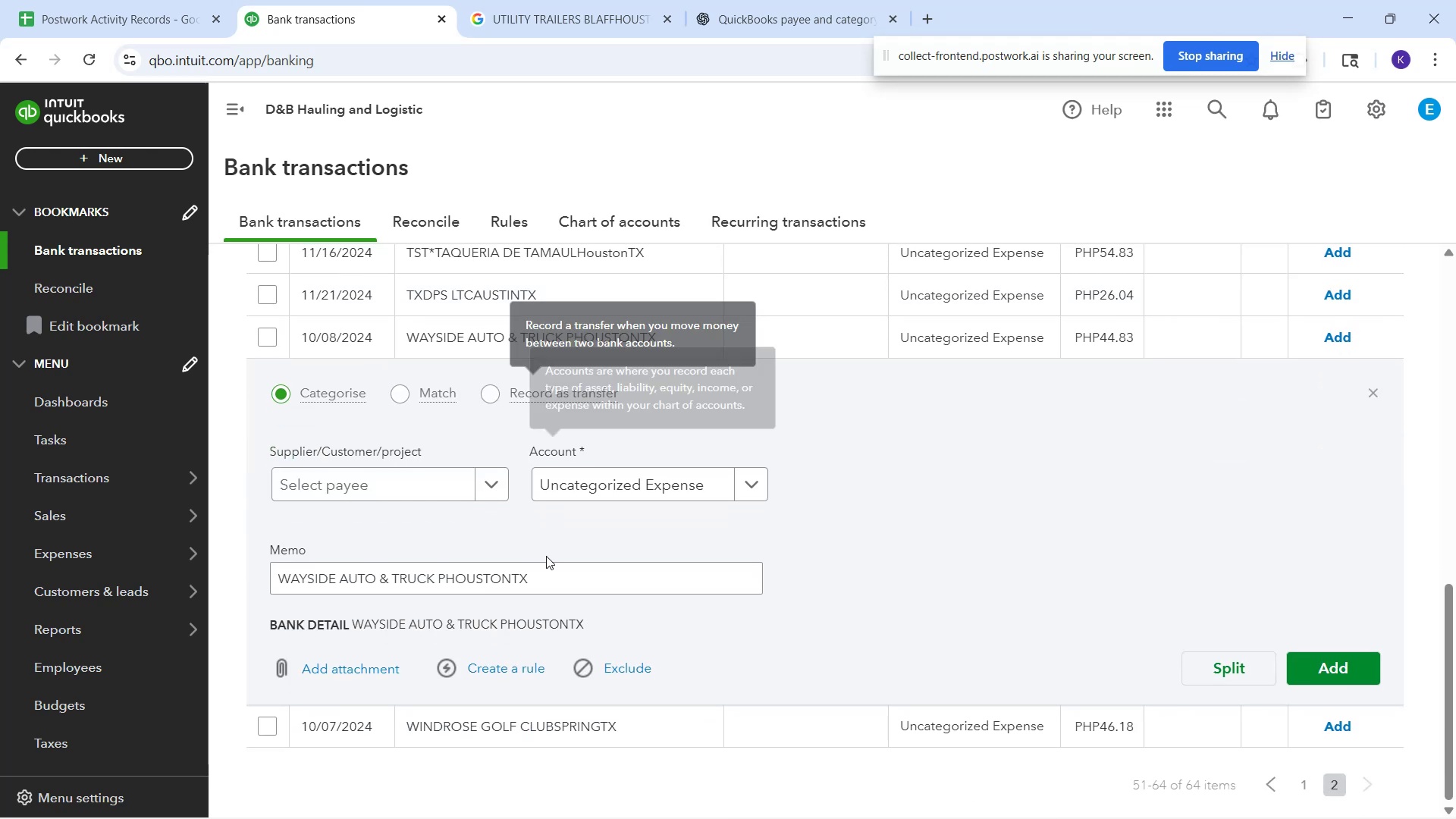 
scroll: coordinate [617, 620], scroll_direction: up, amount: 2.0
 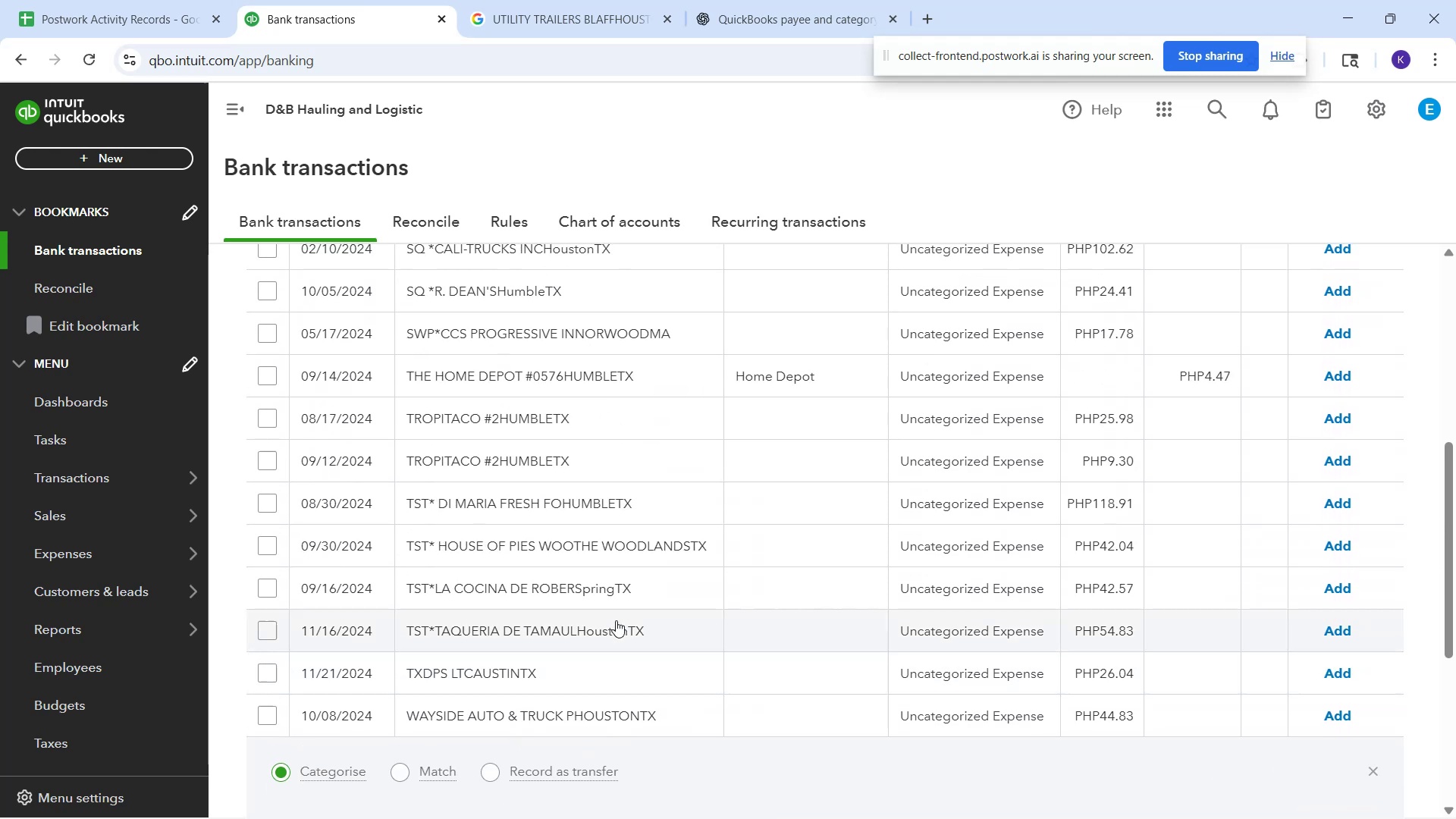 
scroll: coordinate [626, 607], scroll_direction: down, amount: 10.0
 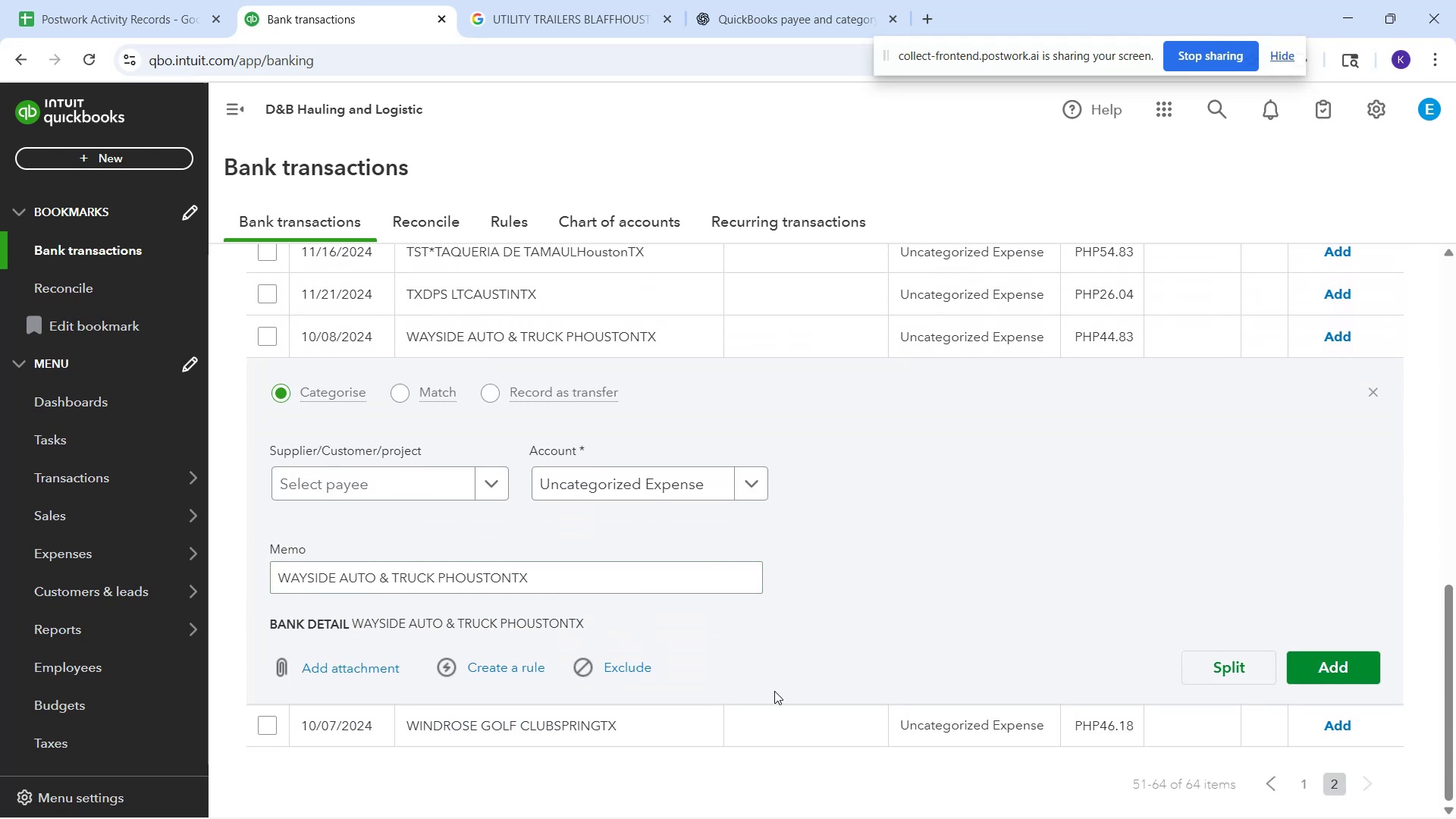 
left_click_drag(start_coordinate=[739, 762], to_coordinate=[736, 770])
 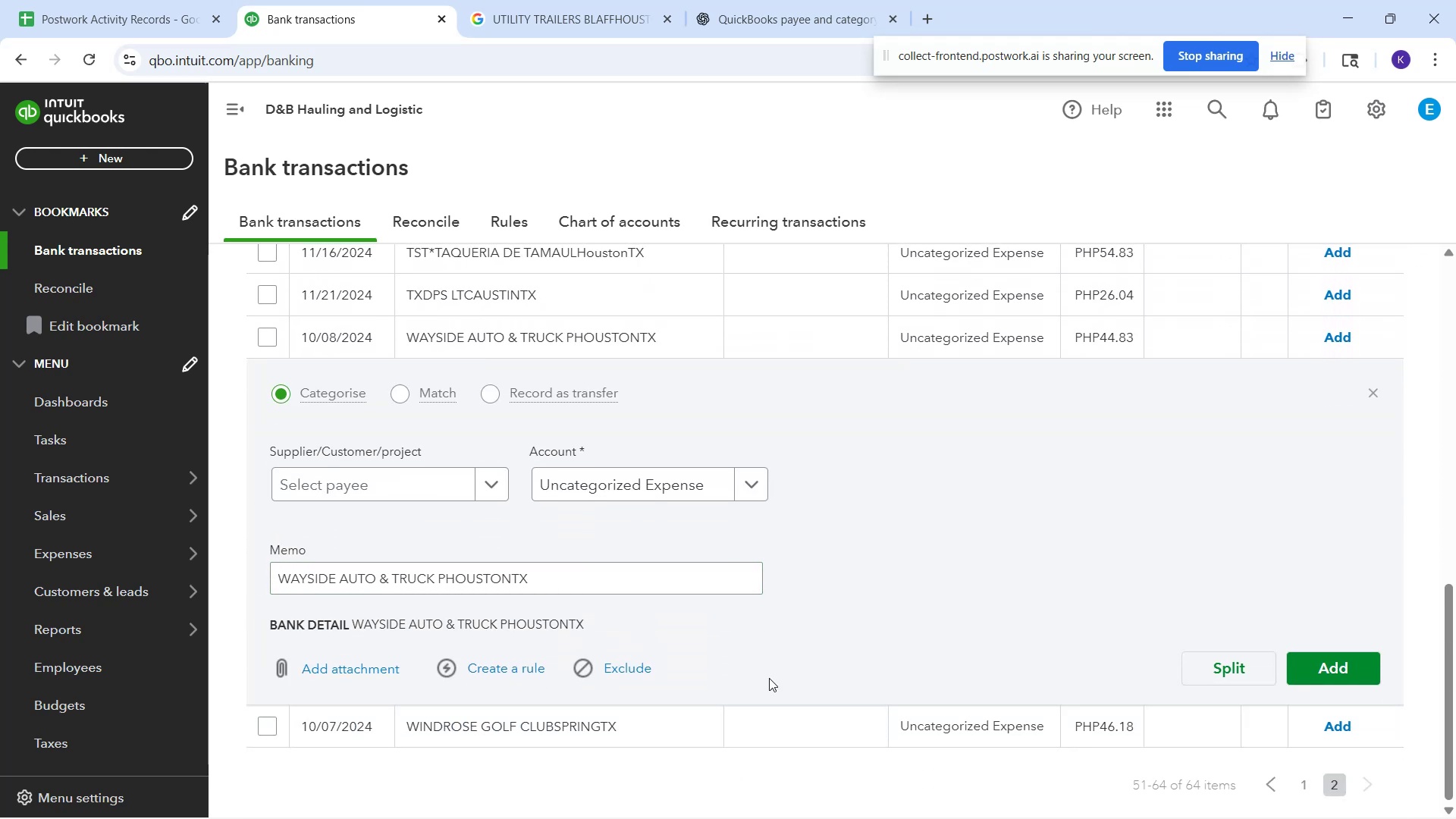 
left_click([861, 495])
 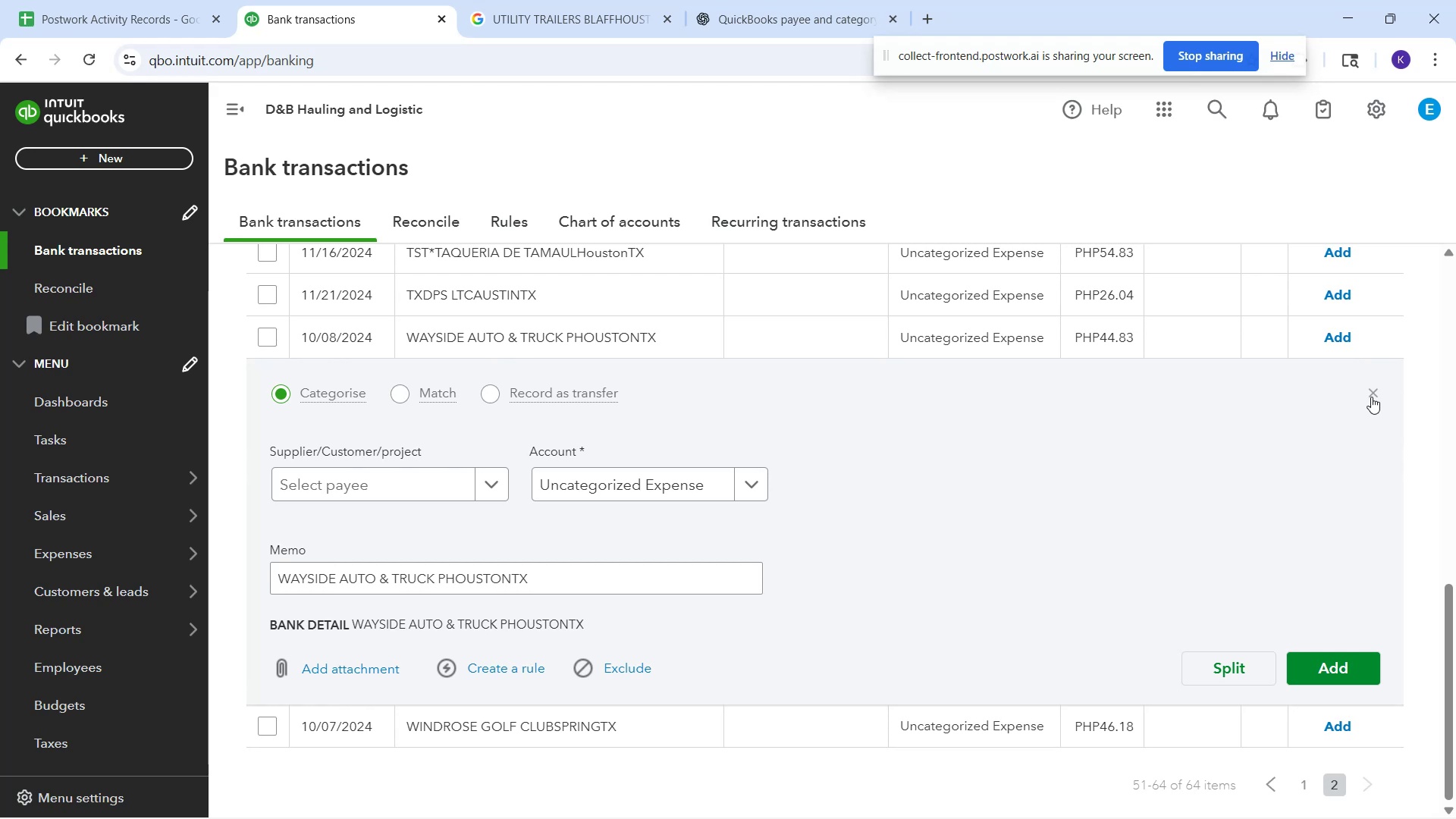 
left_click([1371, 397])
 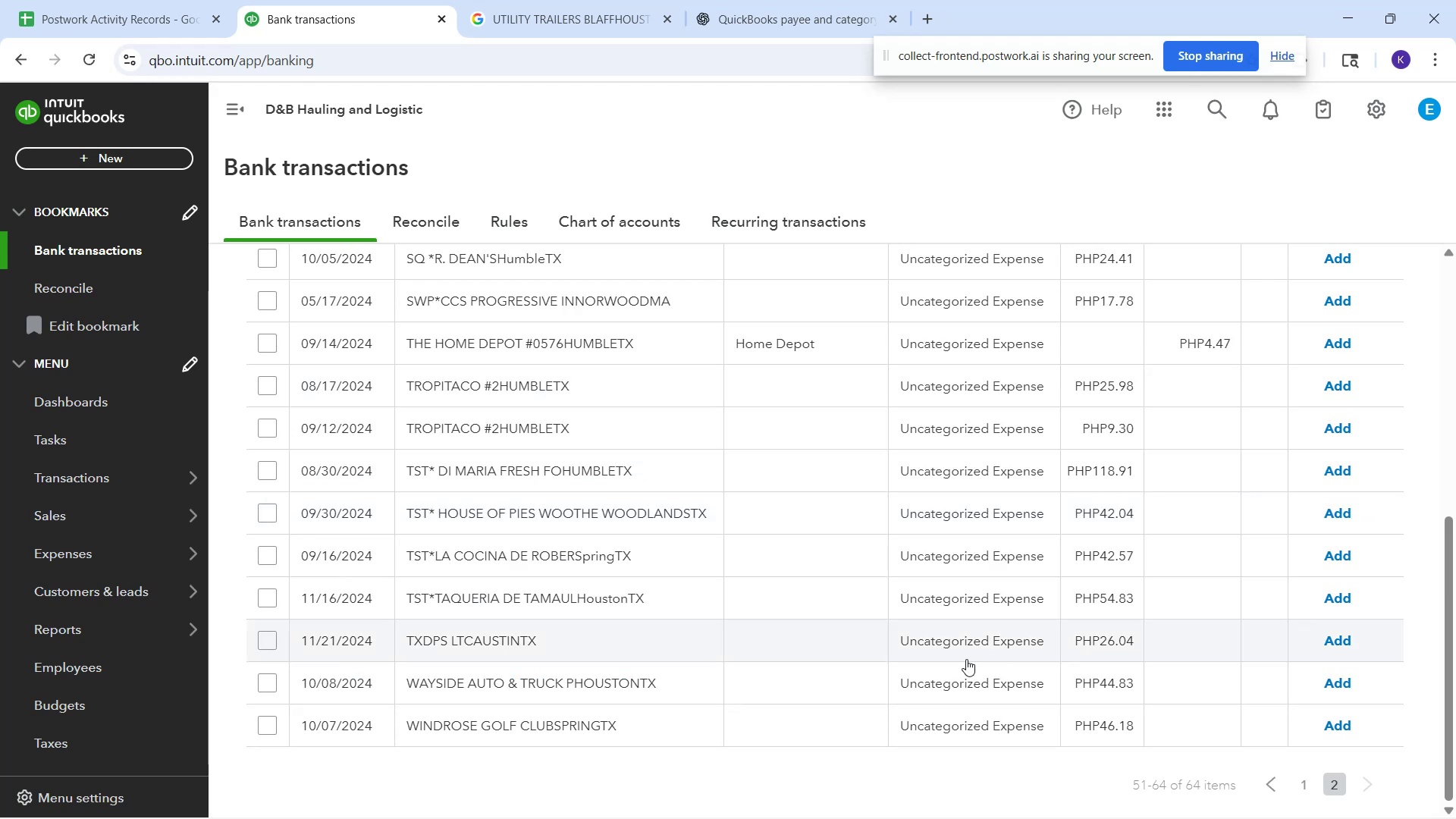 
scroll: coordinate [836, 652], scroll_direction: down, amount: 6.0
 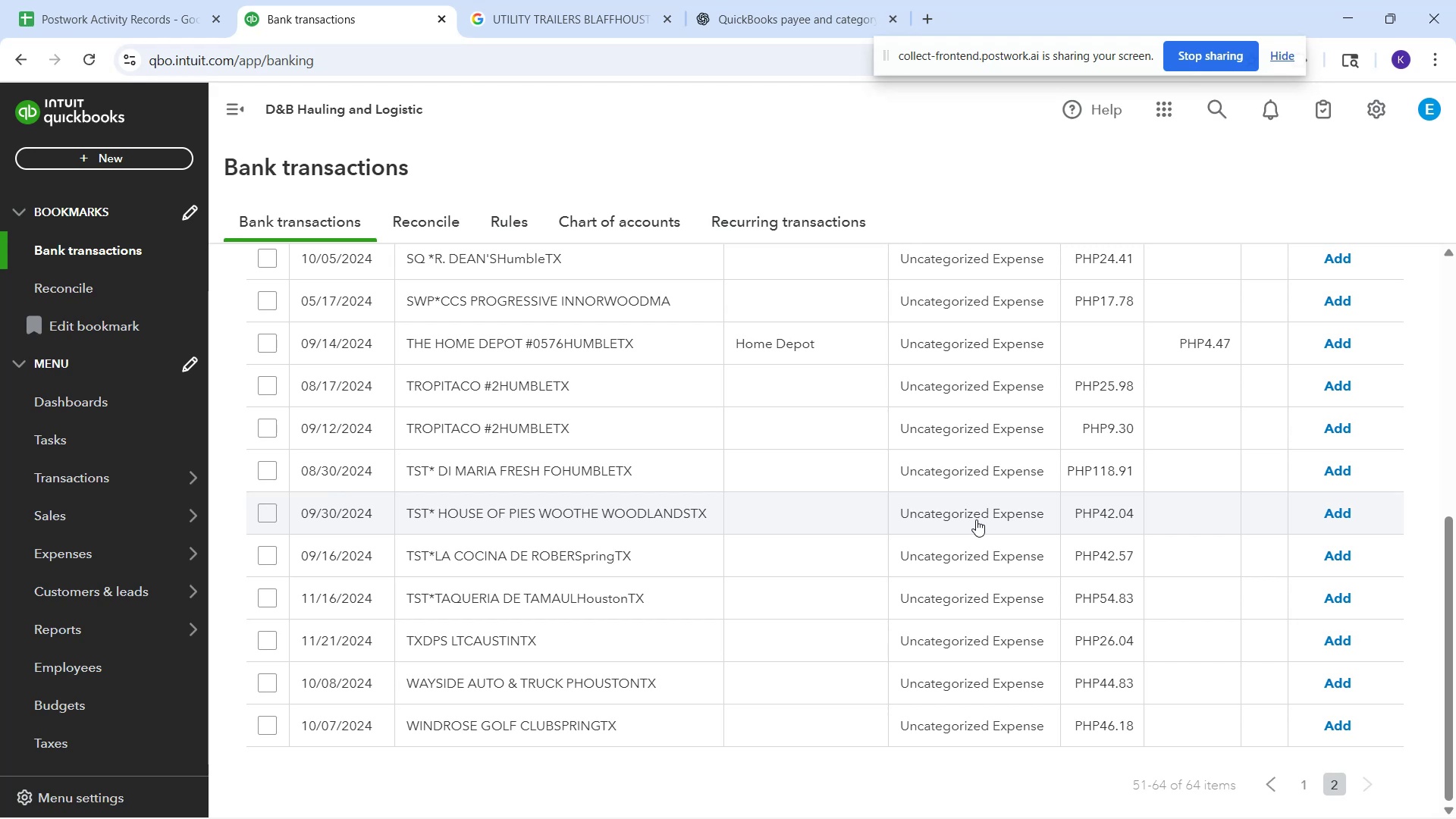 
wait(87.05)
 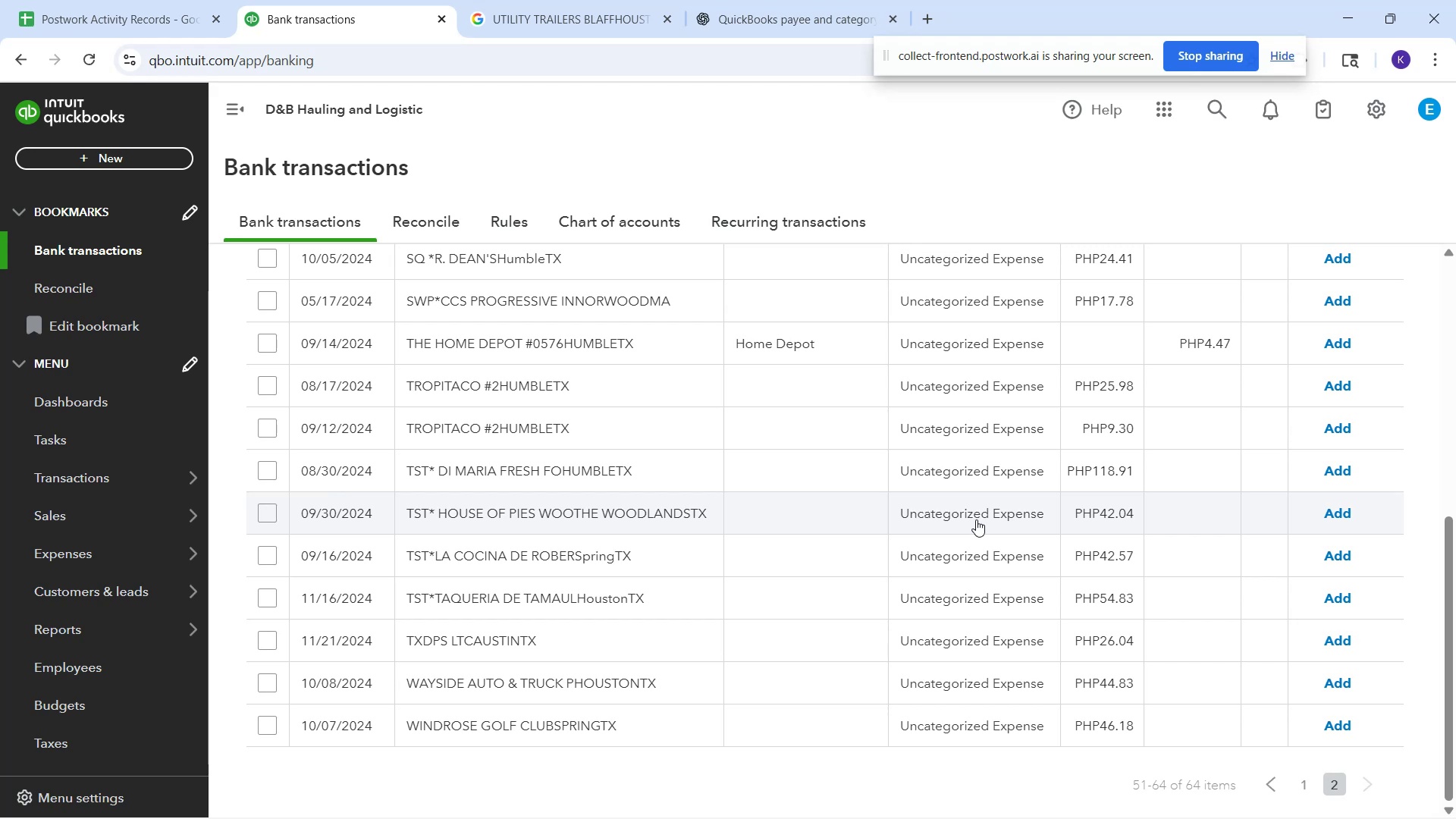 
left_click([585, 388])
 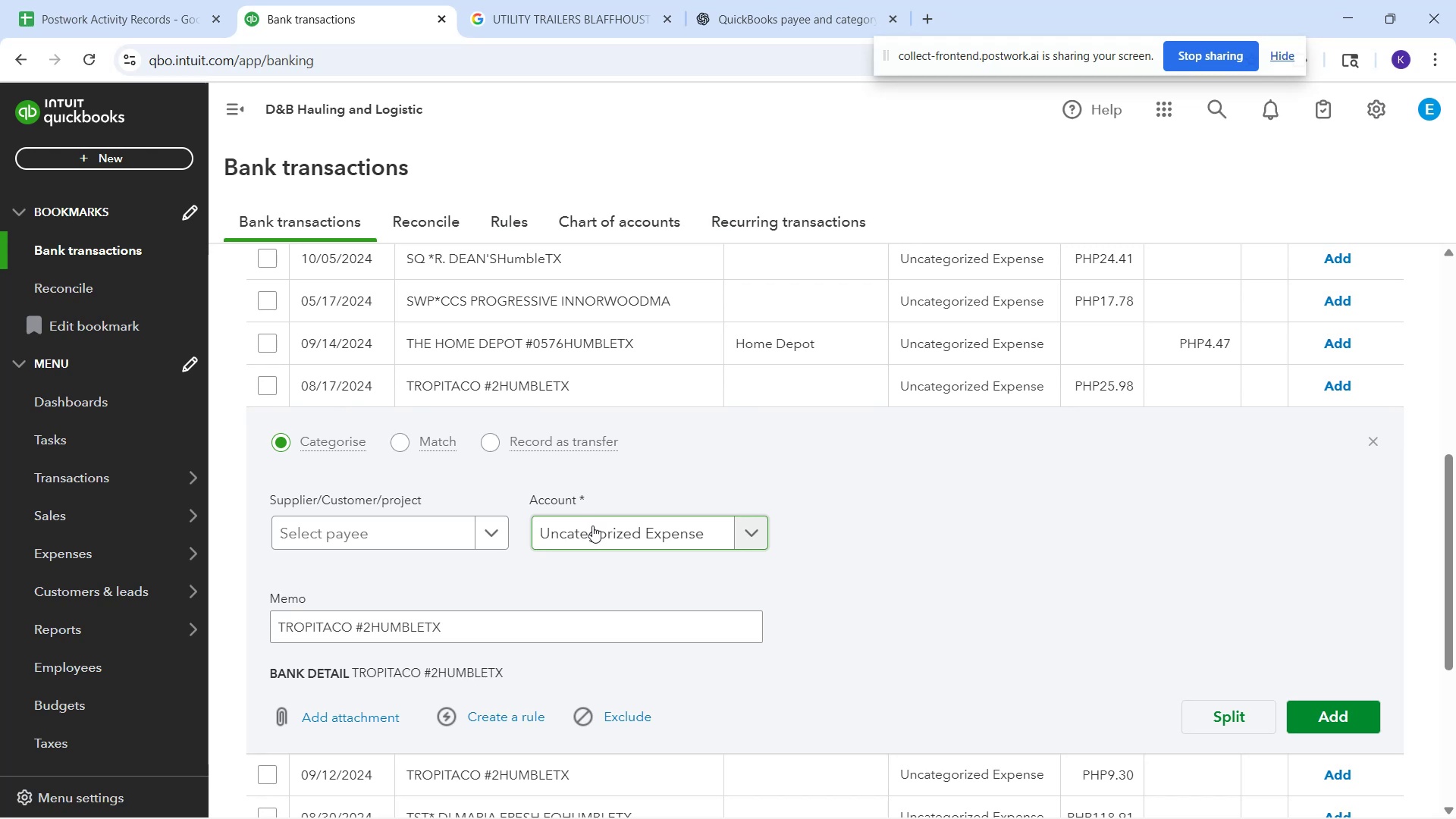 
wait(17.54)
 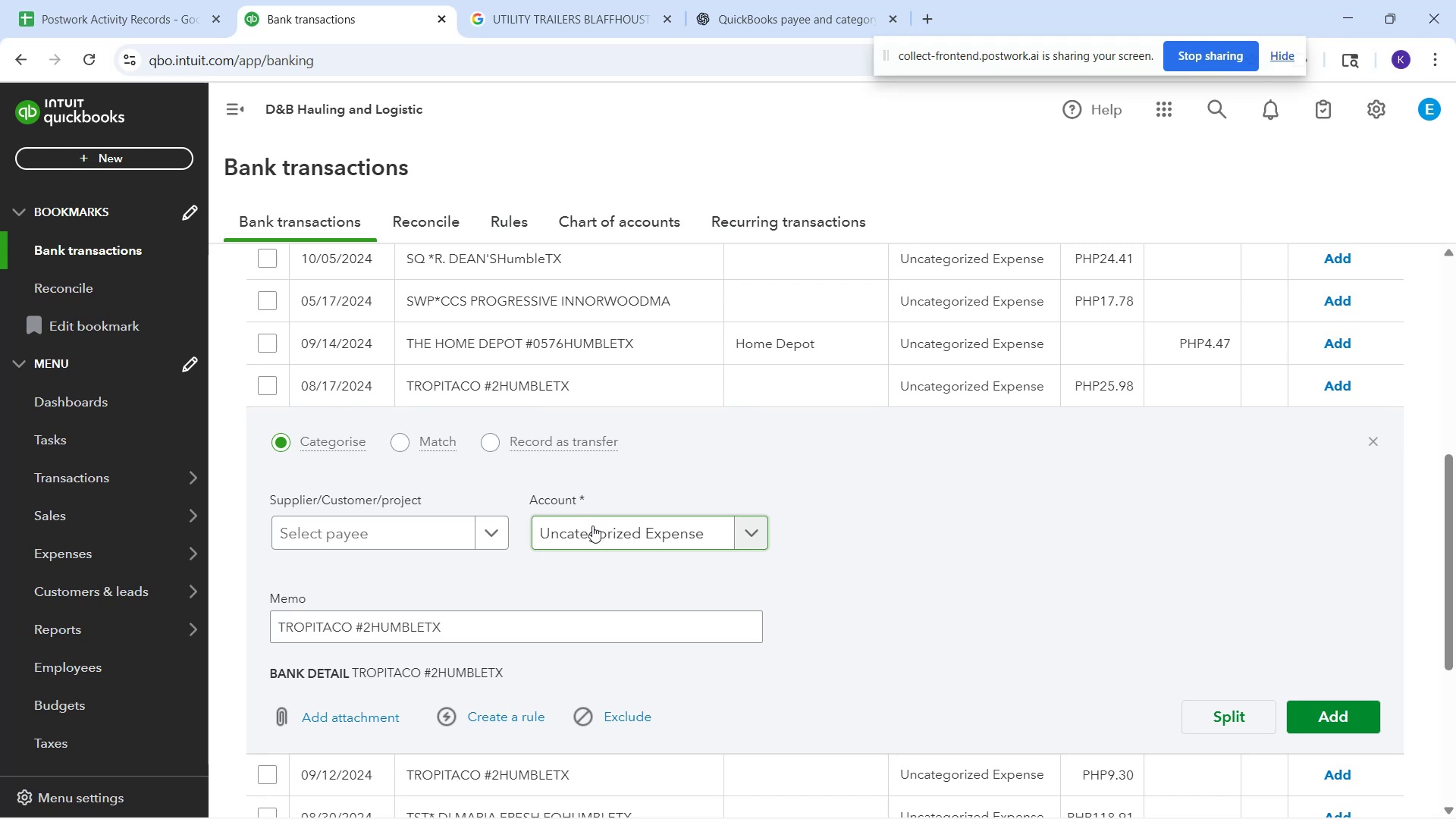 
left_click([359, 548])
 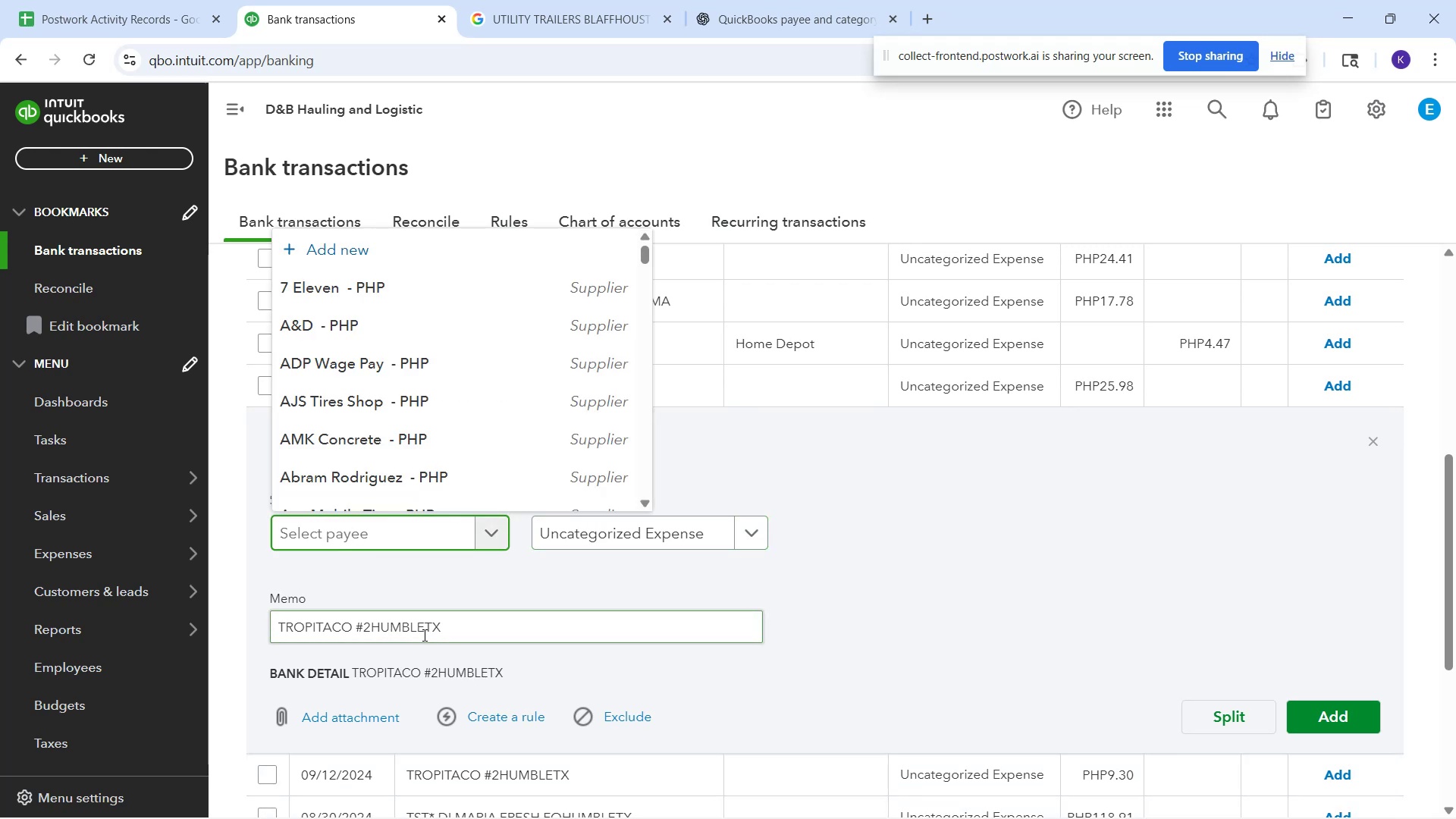 
type(Tropica)
key(Backspace)
key(Backspace)
type(taco)
 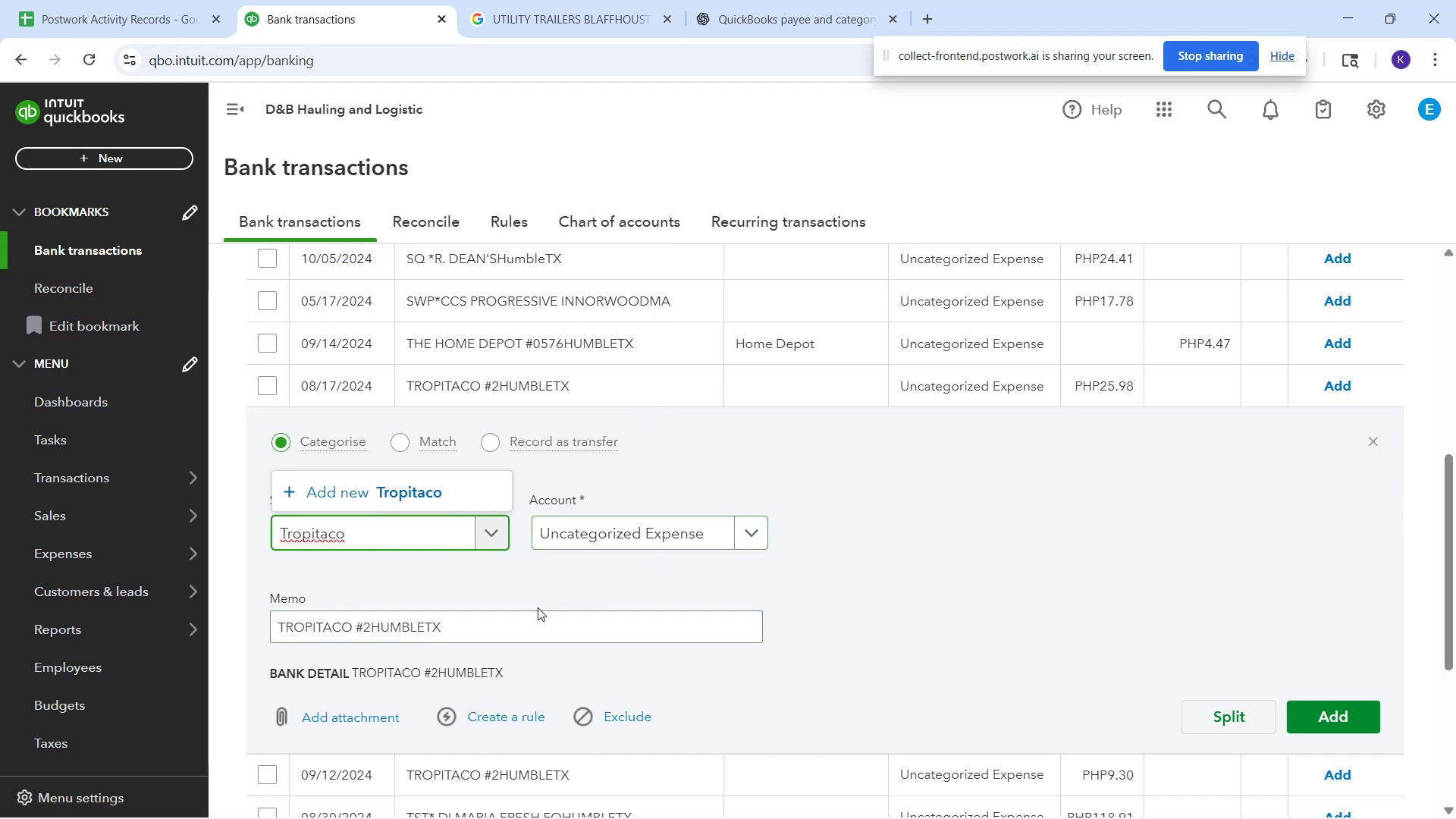 
left_click([413, 478])
 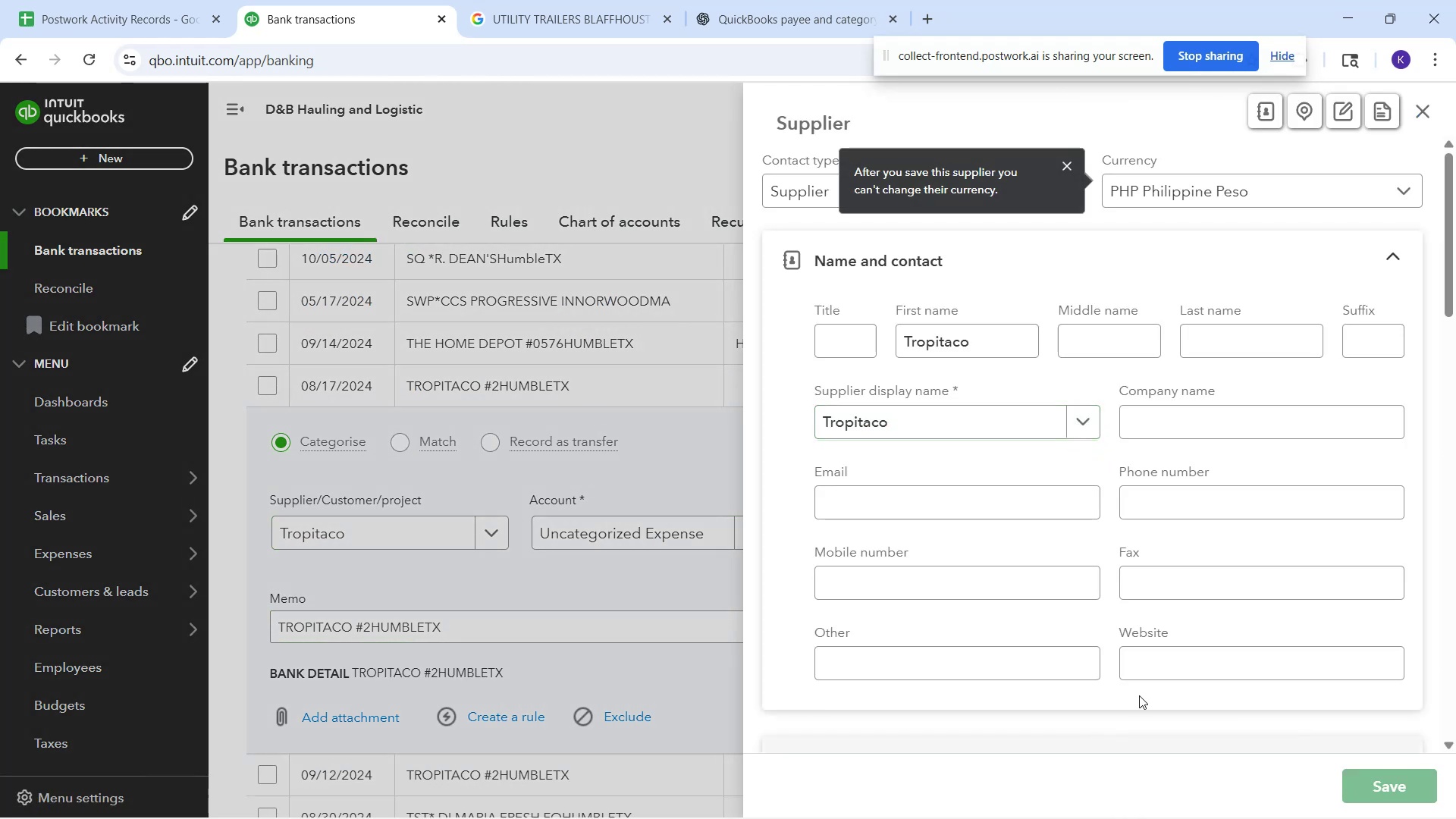 
left_click([604, 537])
 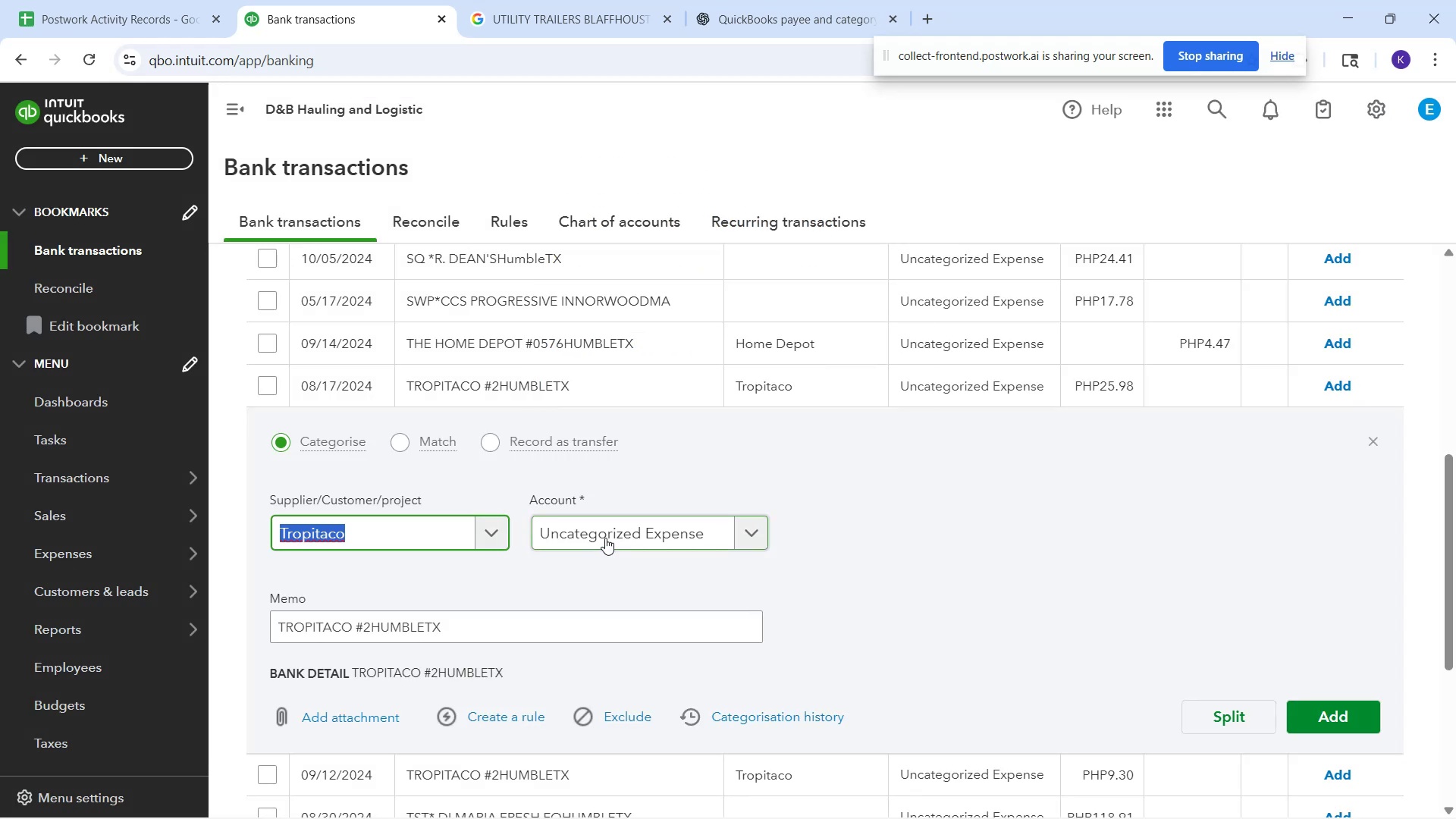 
left_click([605, 534])
 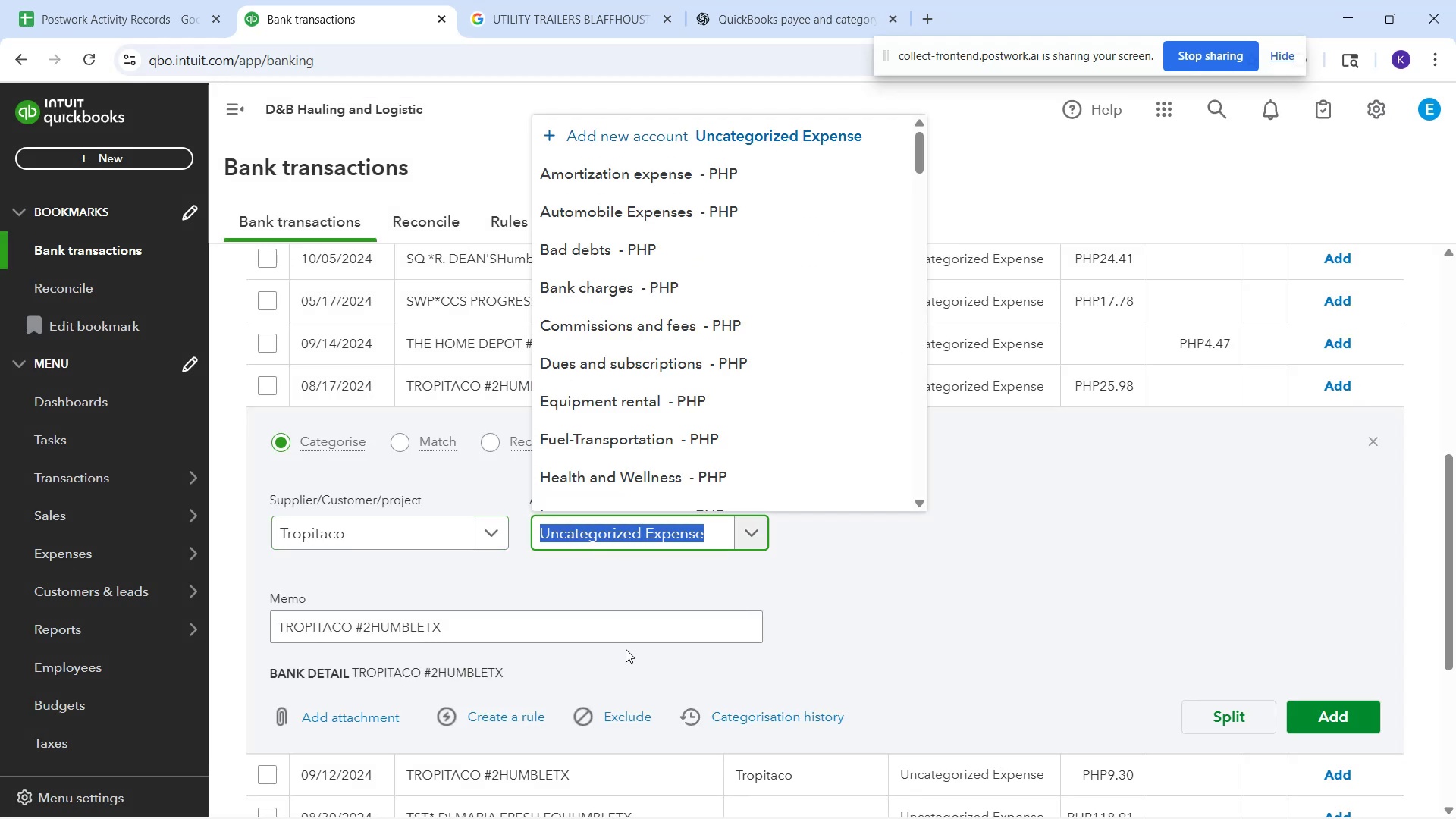 
type(meal)
 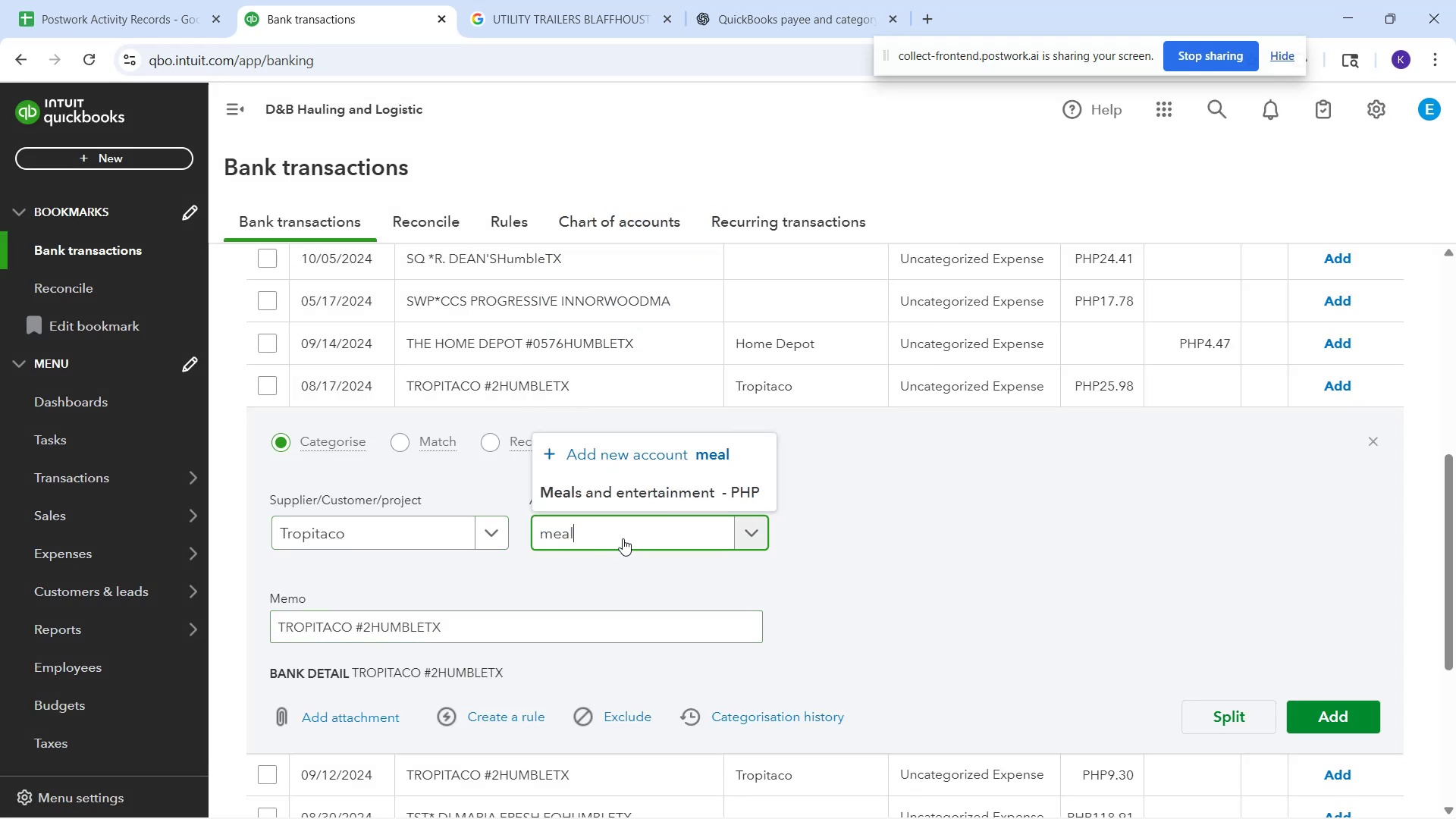 
left_click([643, 500])
 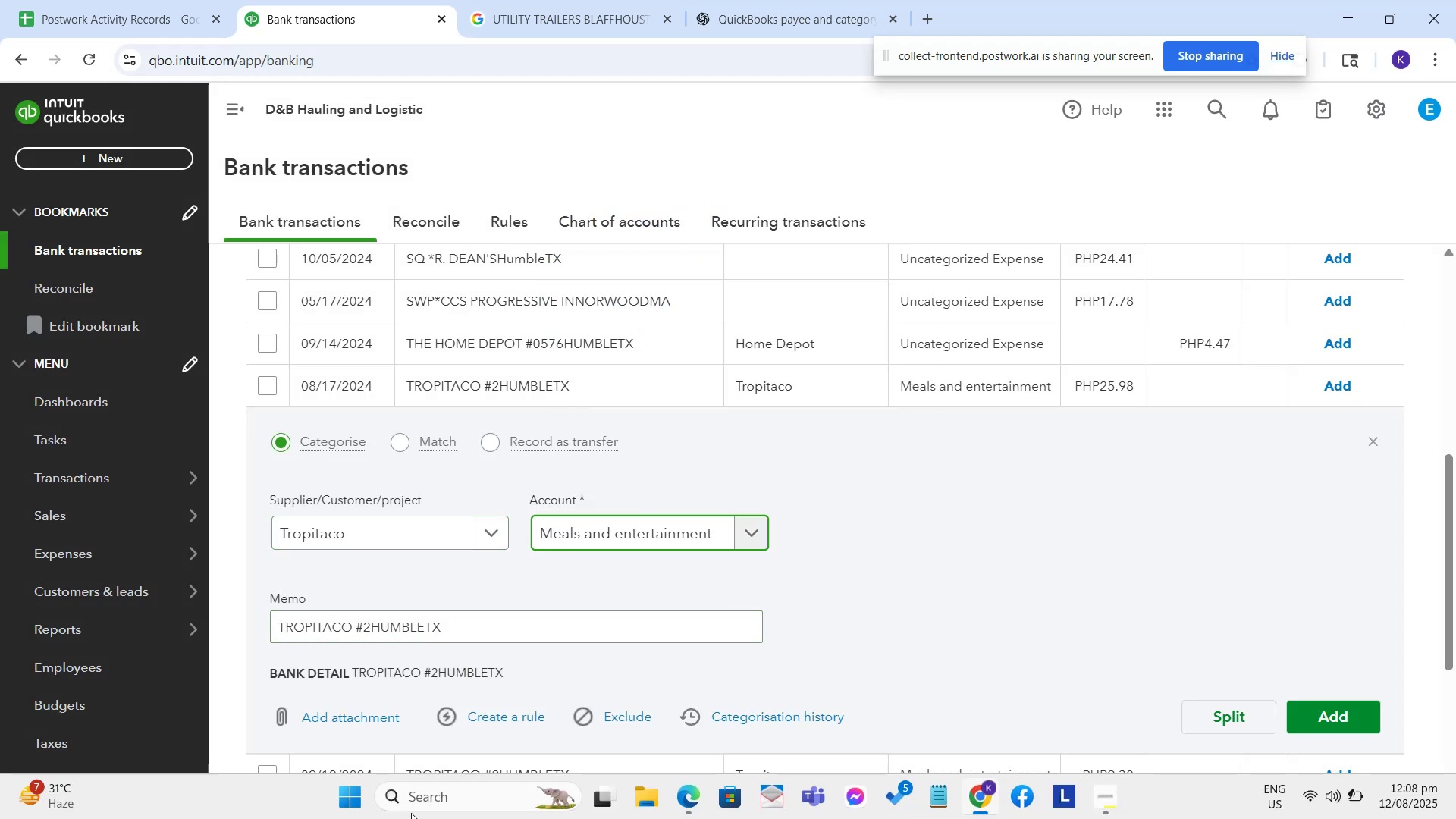 
left_click([679, 792])
 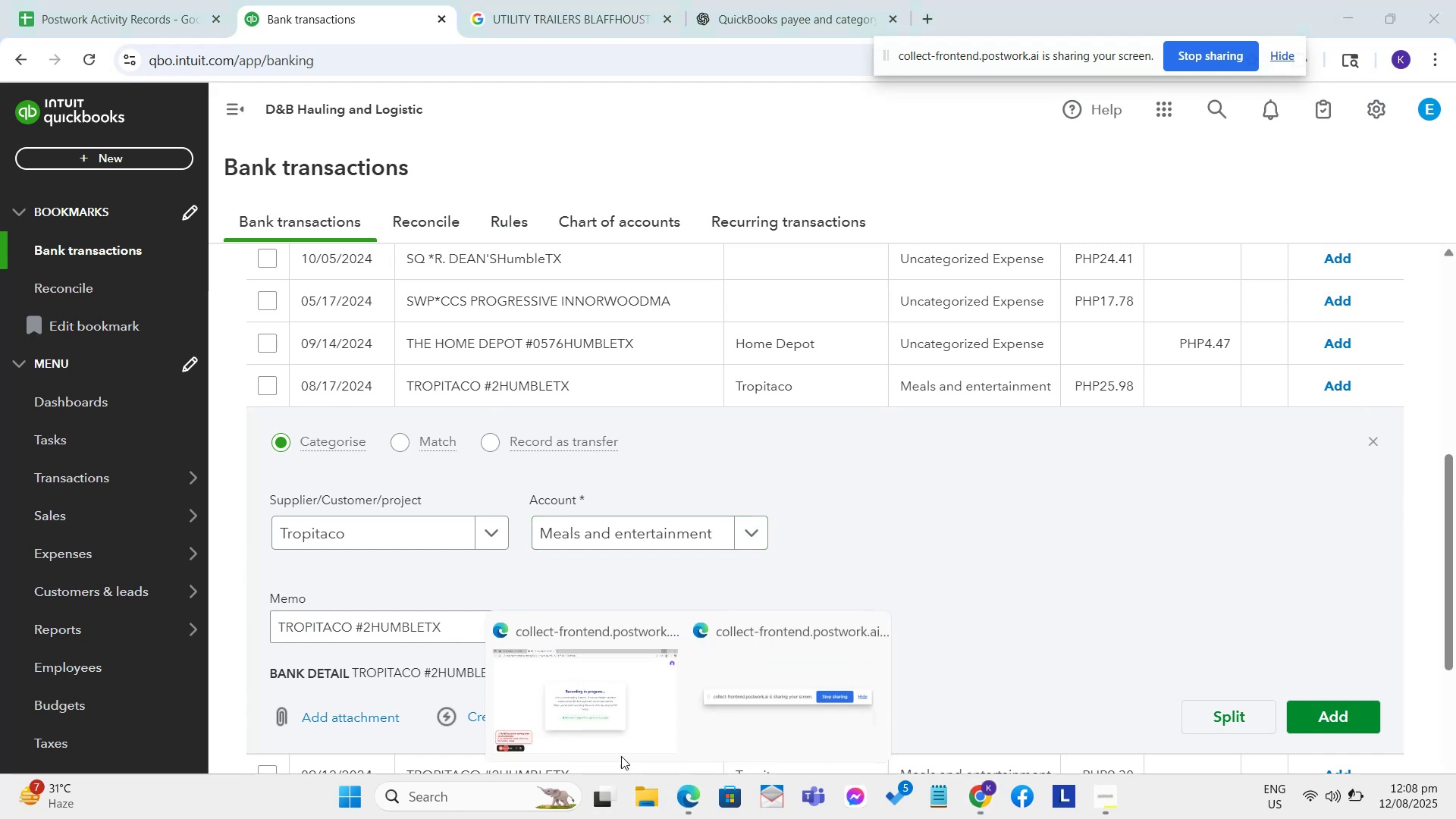 
left_click([588, 723])
 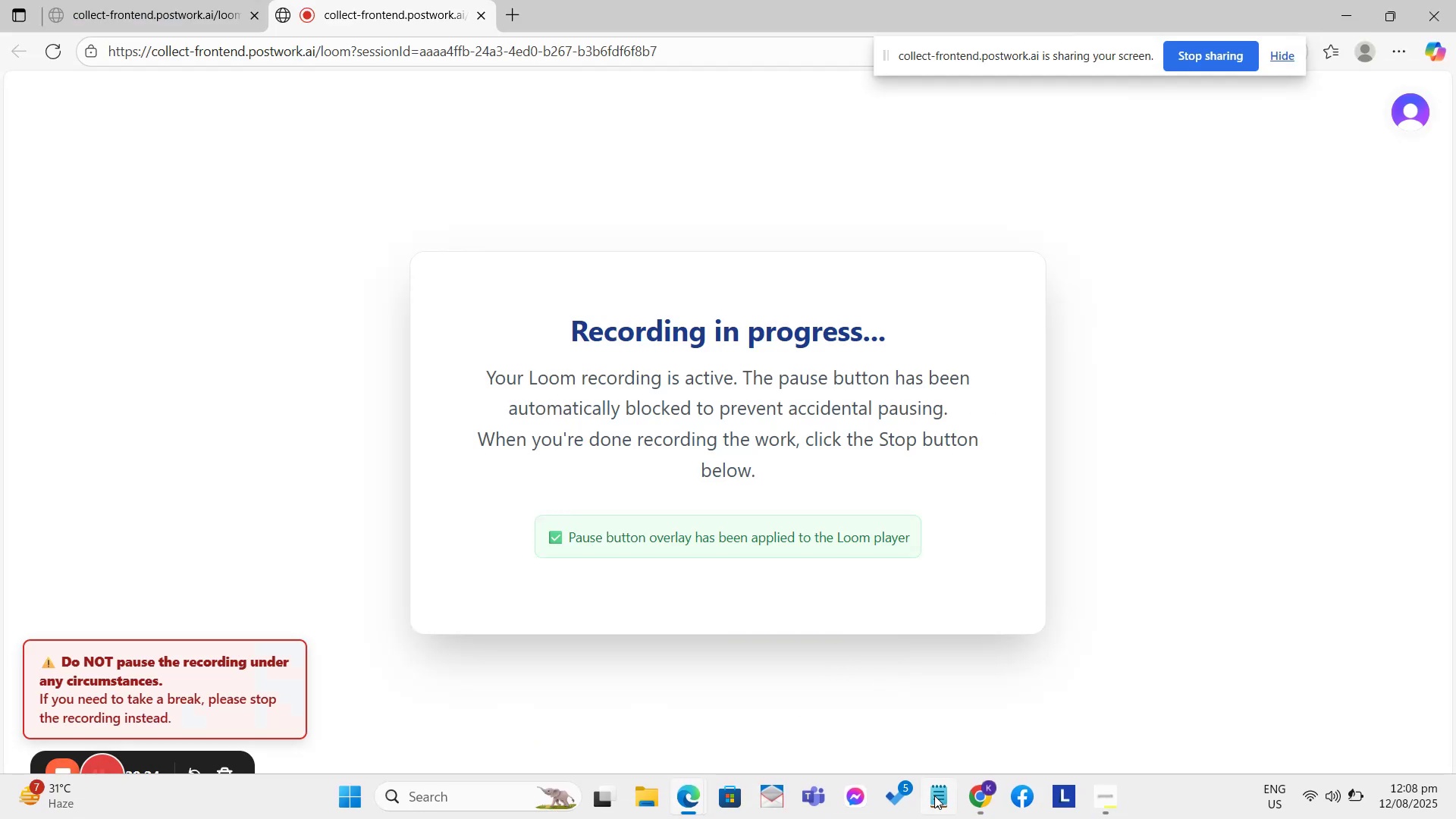 
left_click([973, 799])
 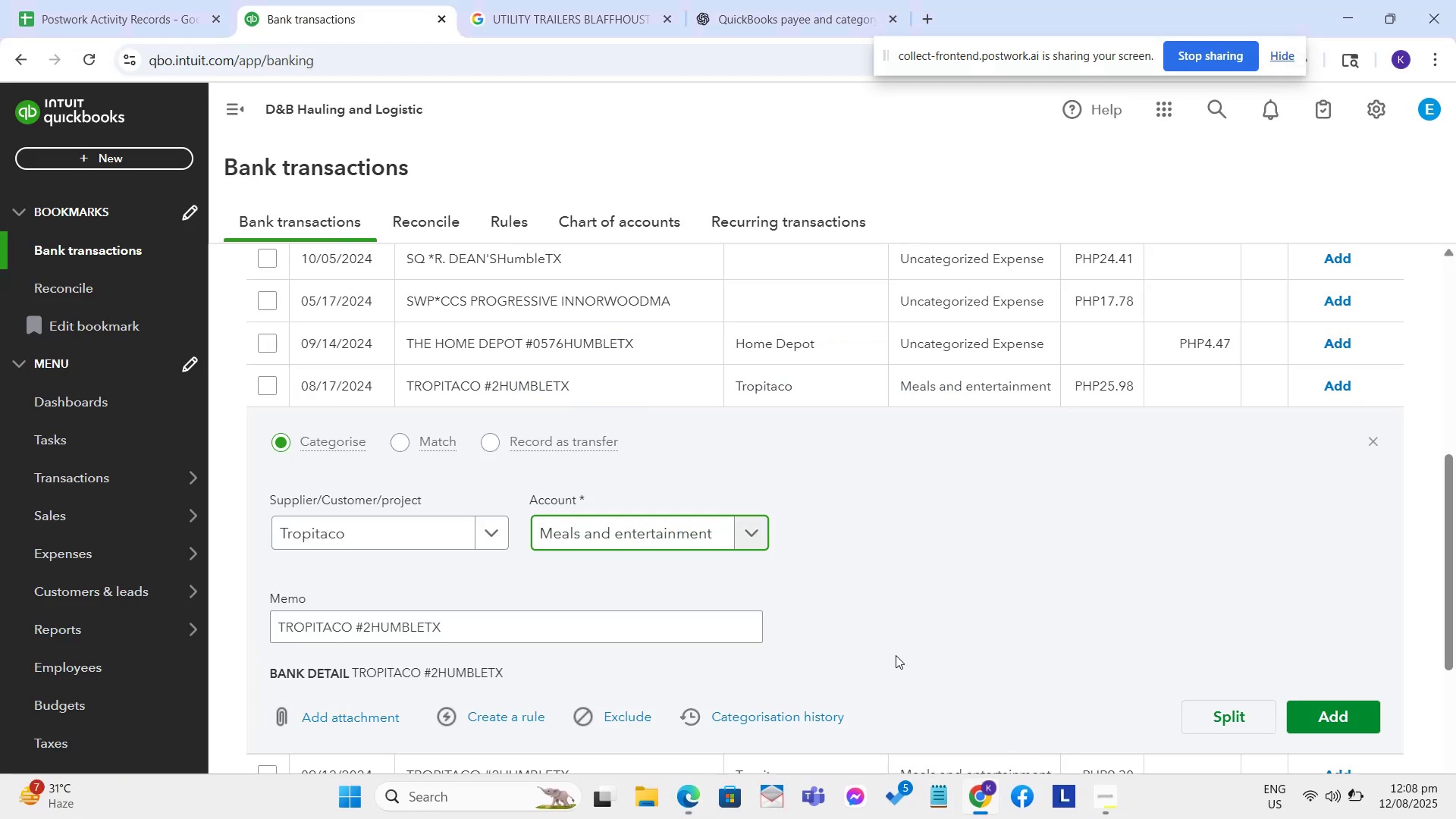 
left_click([905, 645])
 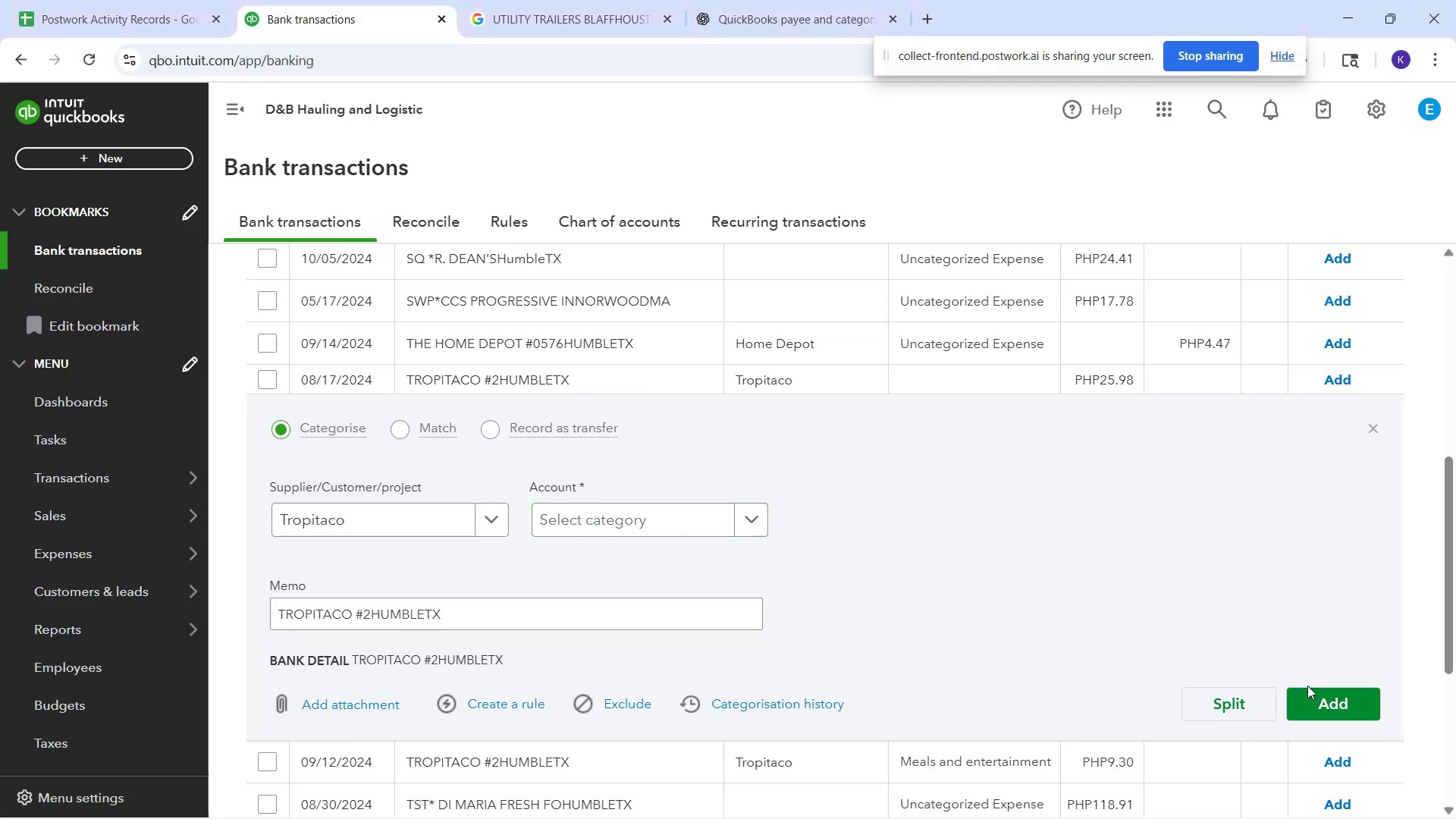 
left_click([1320, 707])
 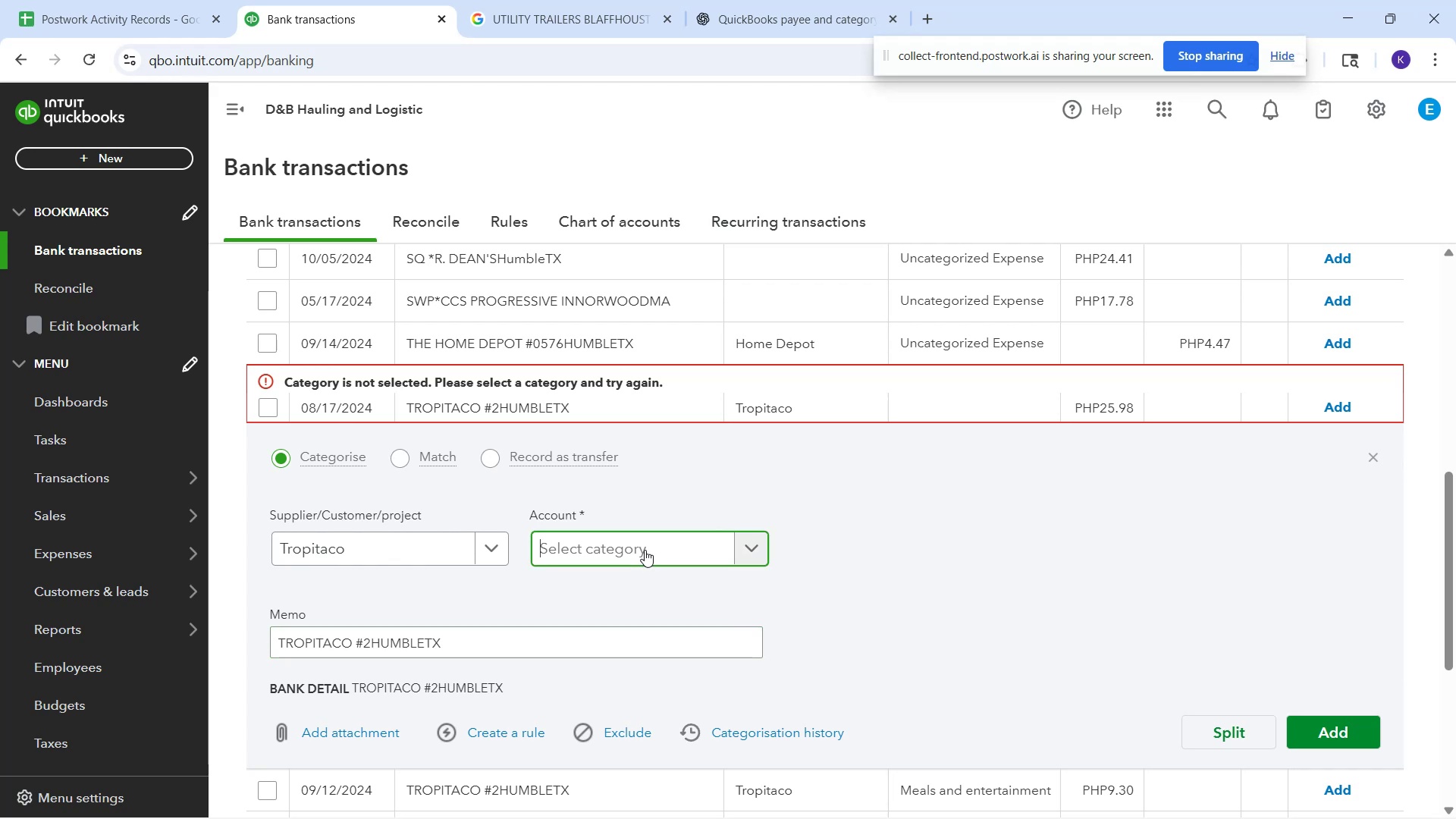 
wait(5.22)
 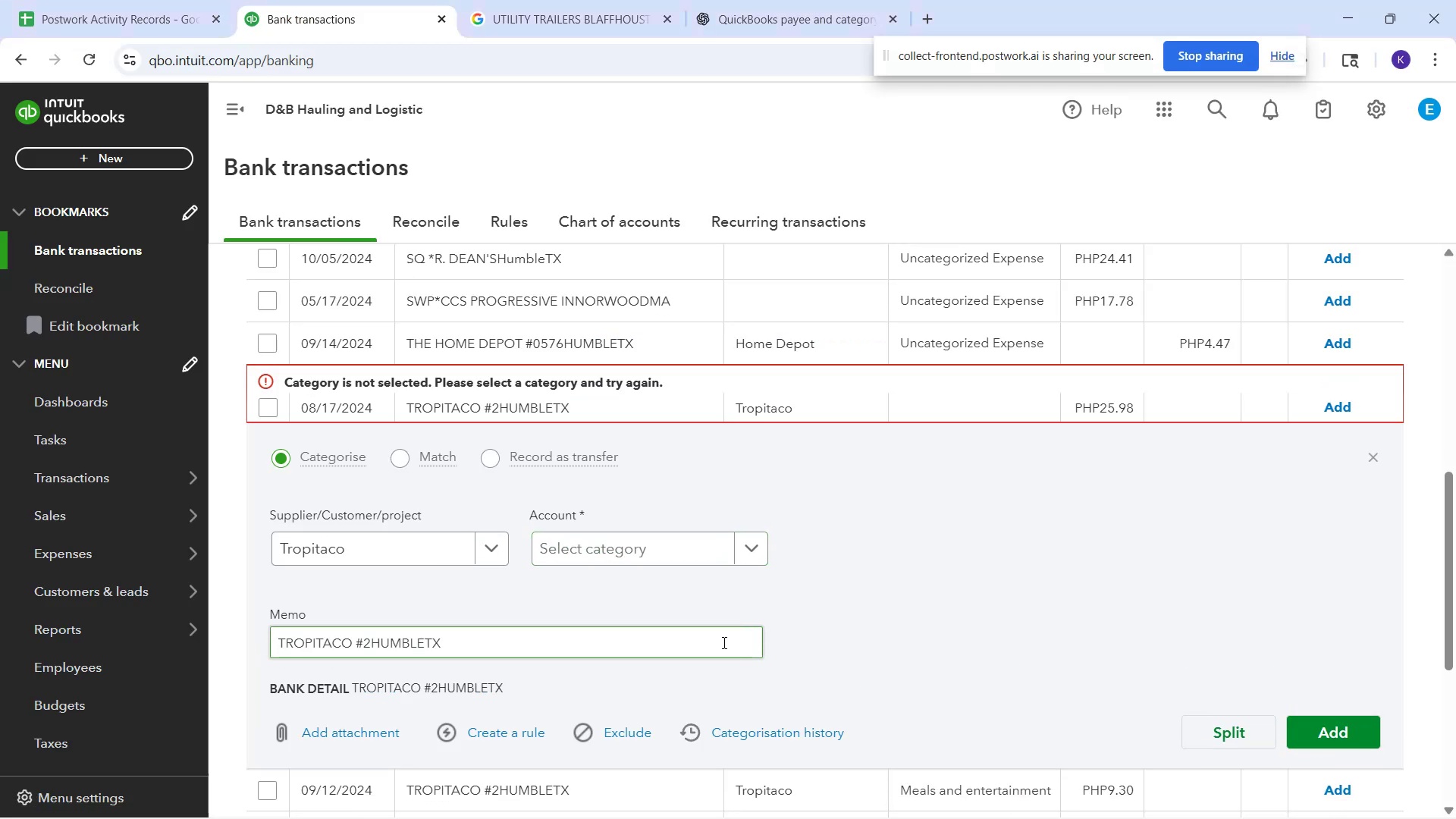 
type(mela)
key(Backspace)
key(Backspace)
type(al)
 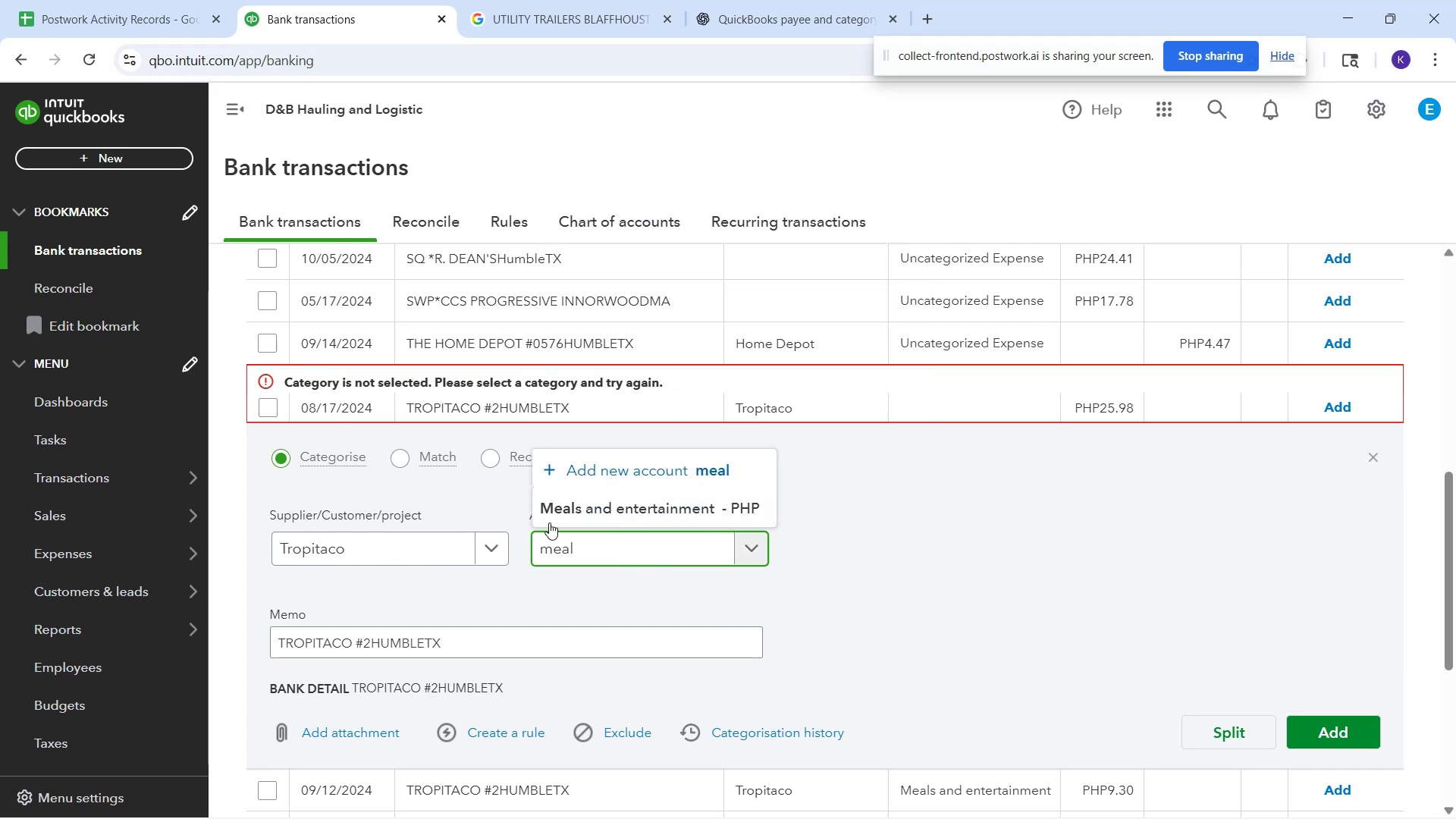 
left_click([563, 514])
 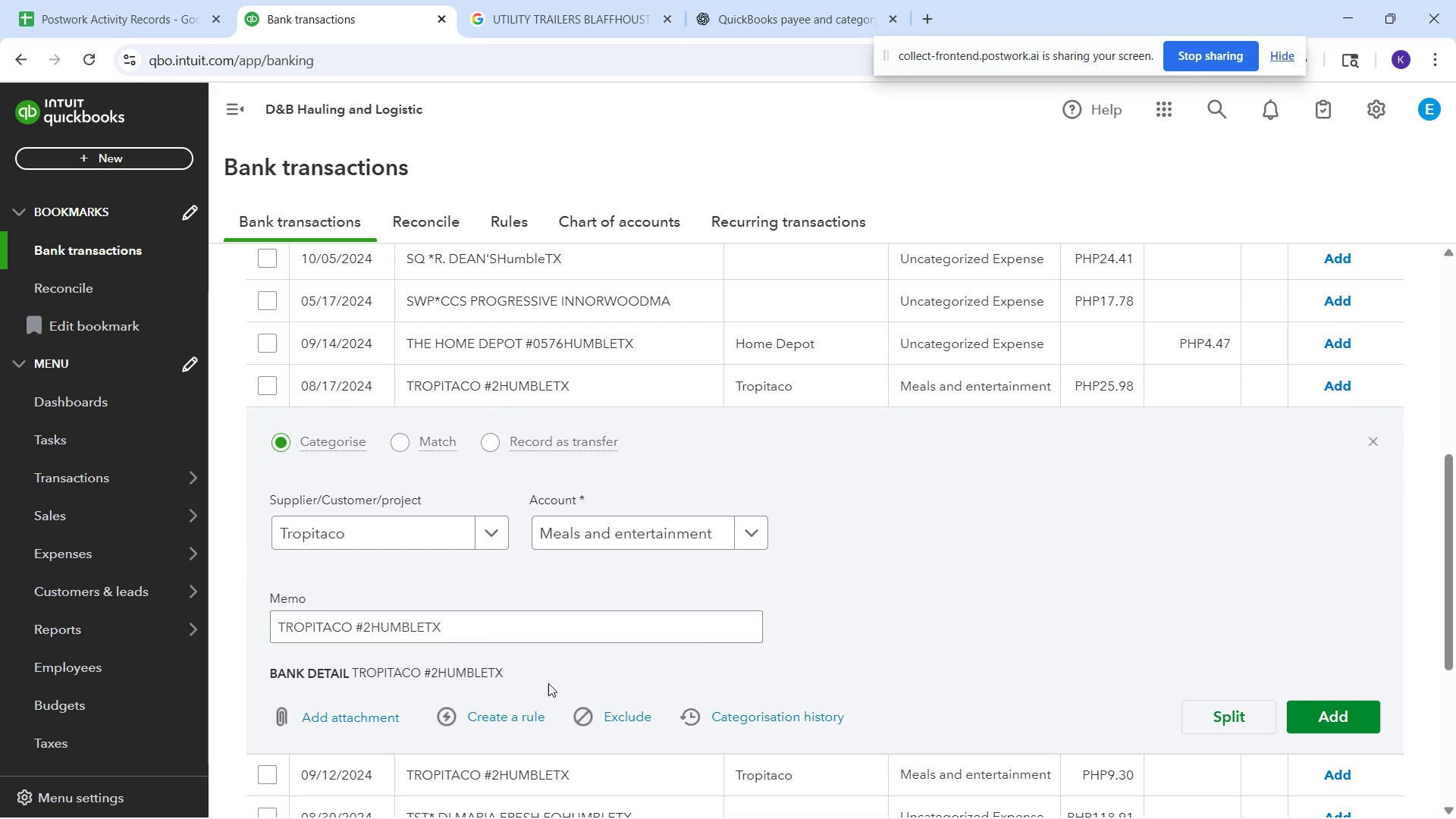 
left_click([509, 726])
 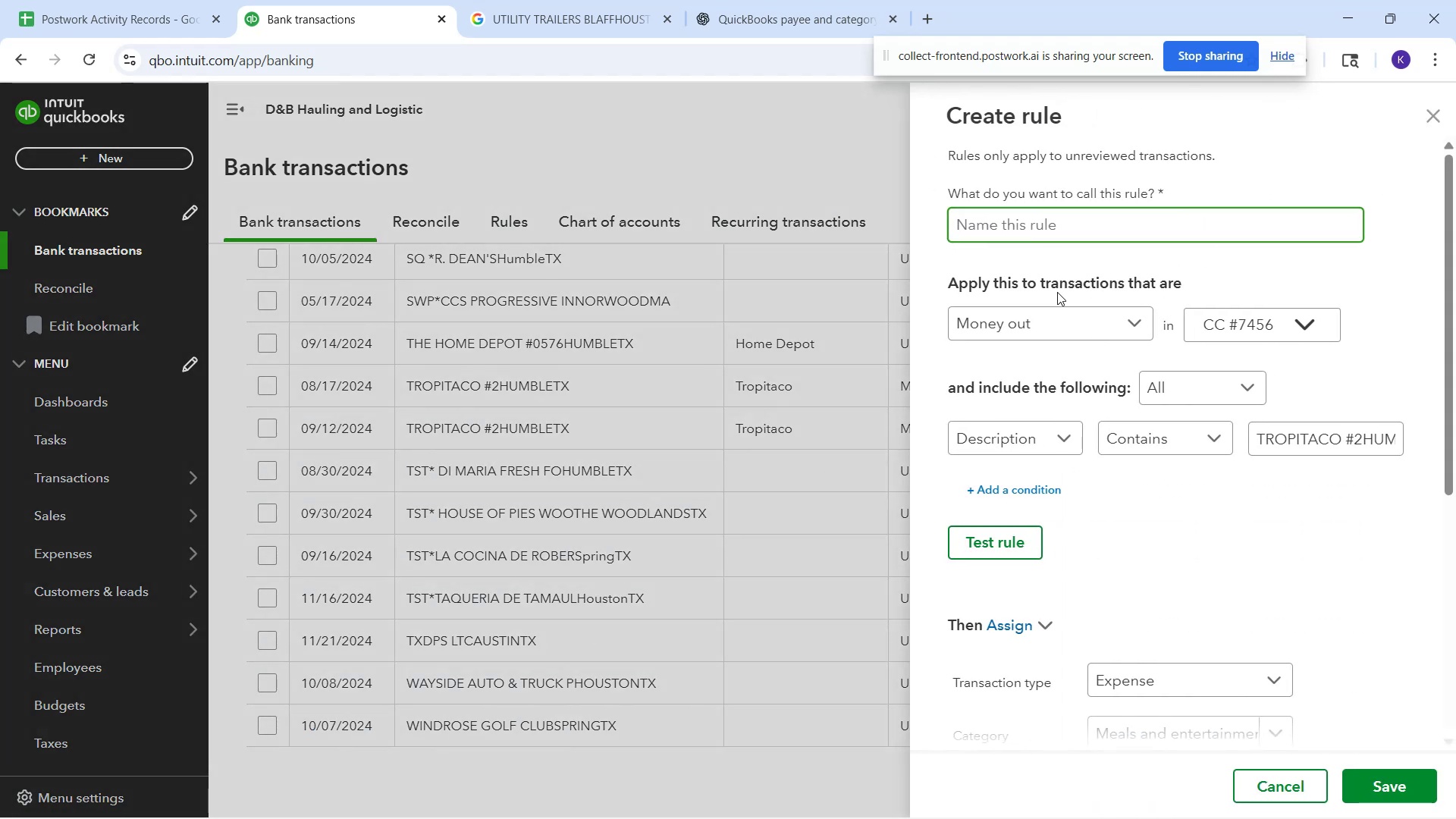 
type(Tropitaco)
 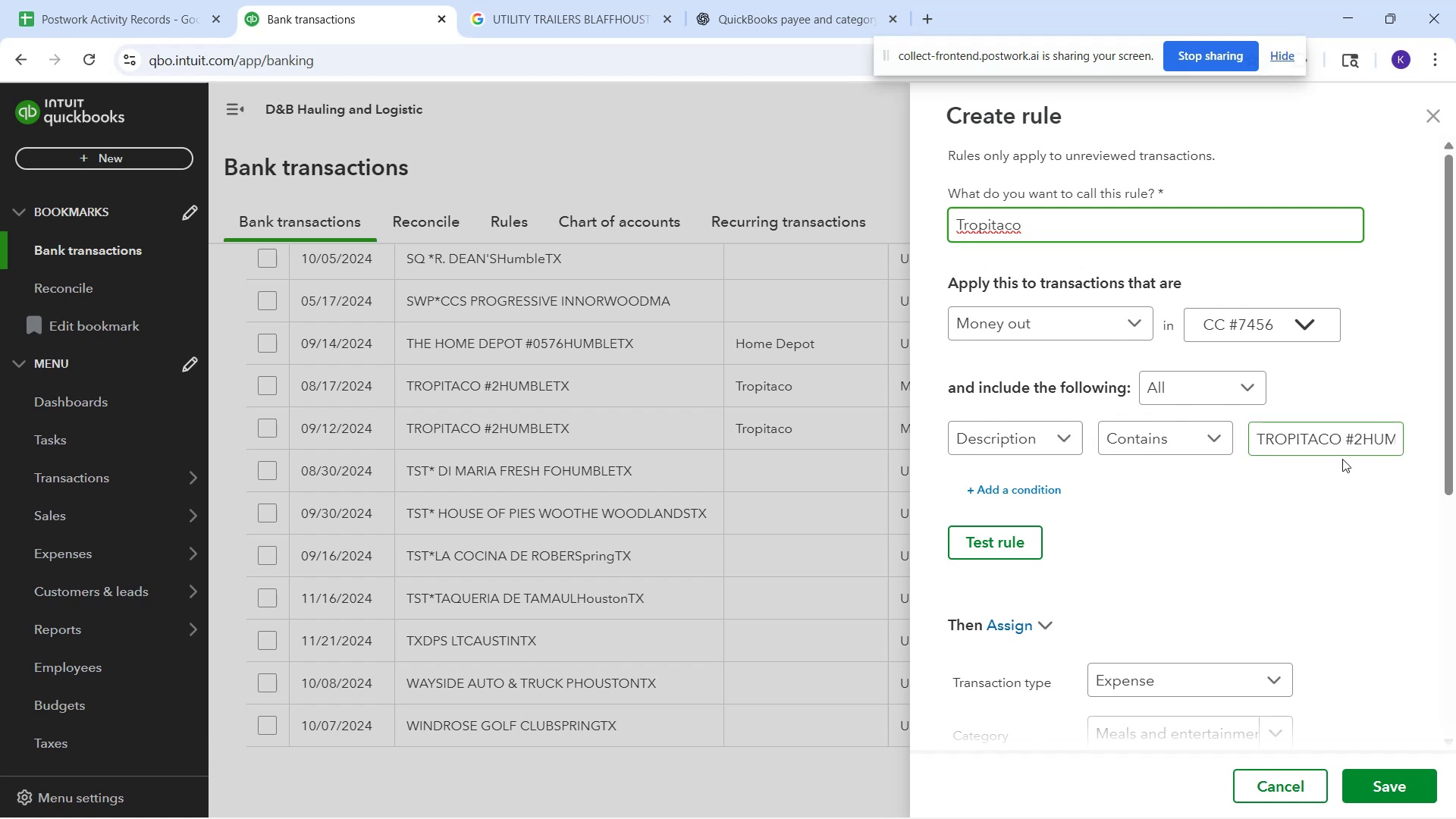 
wait(5.46)
 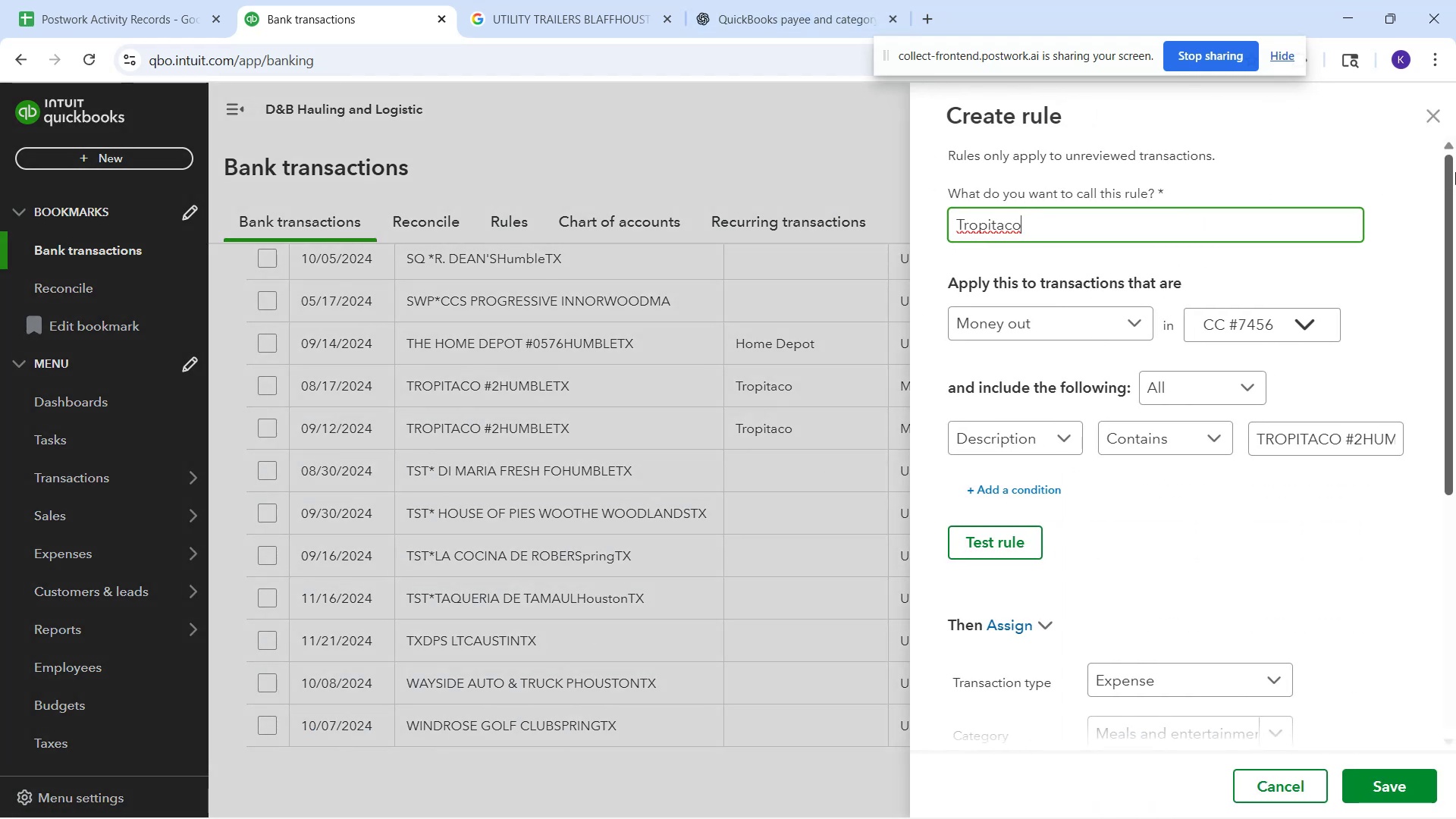 
left_click_drag(start_coordinate=[1341, 444], to_coordinate=[1455, 431])
 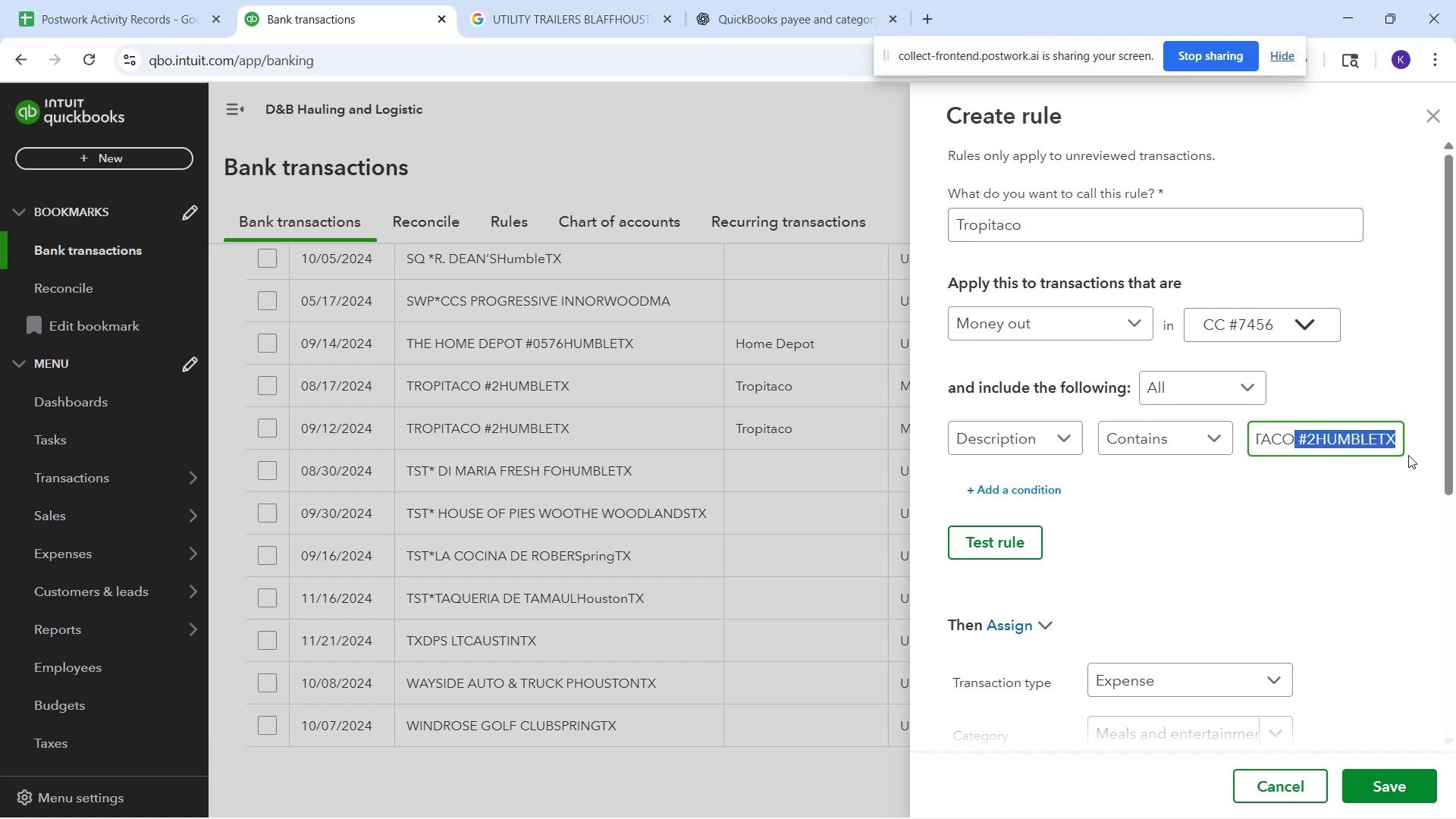 
key(Backspace)
 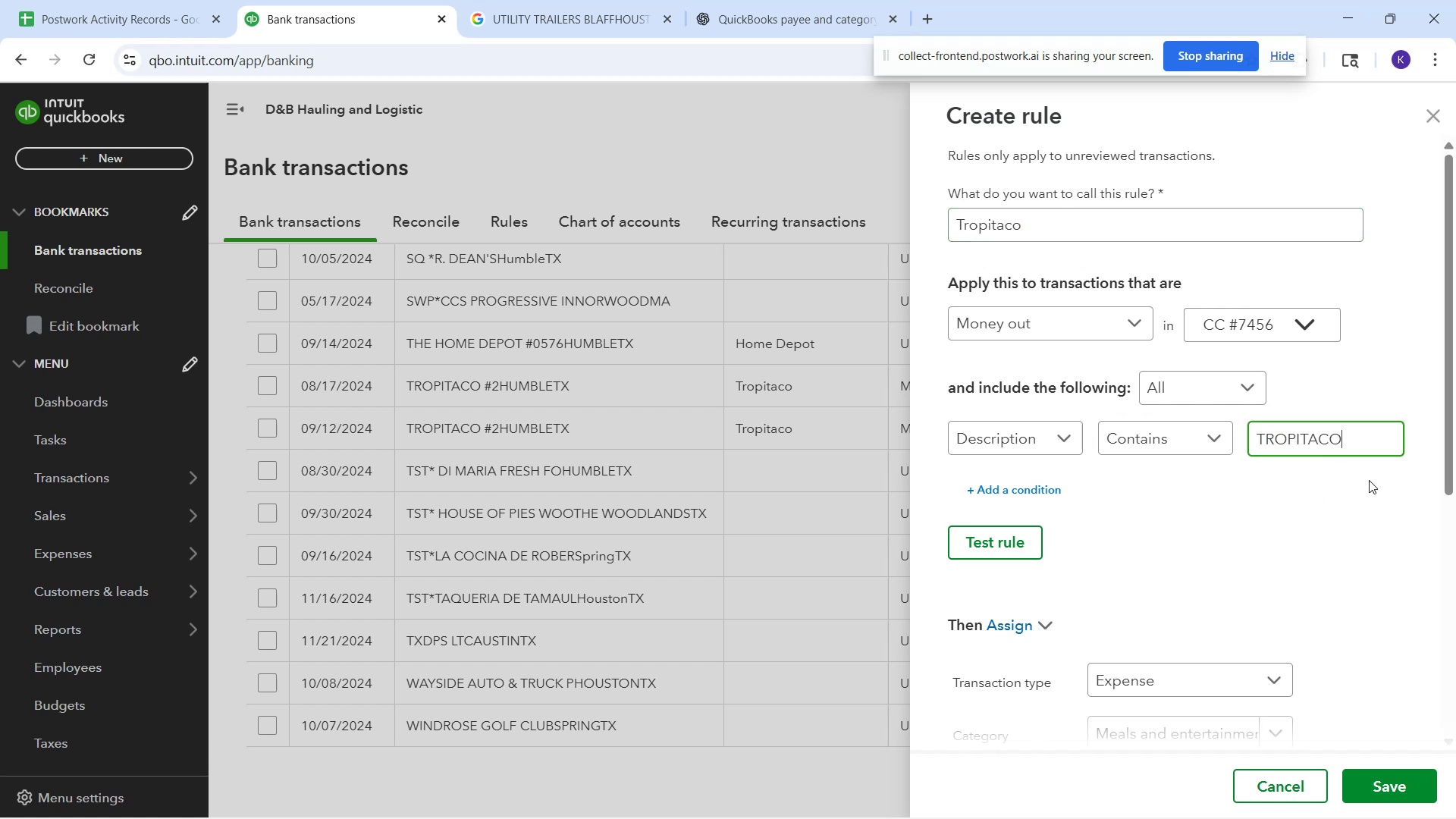 
left_click_drag(start_coordinate=[1372, 482], to_coordinate=[1364, 623])
 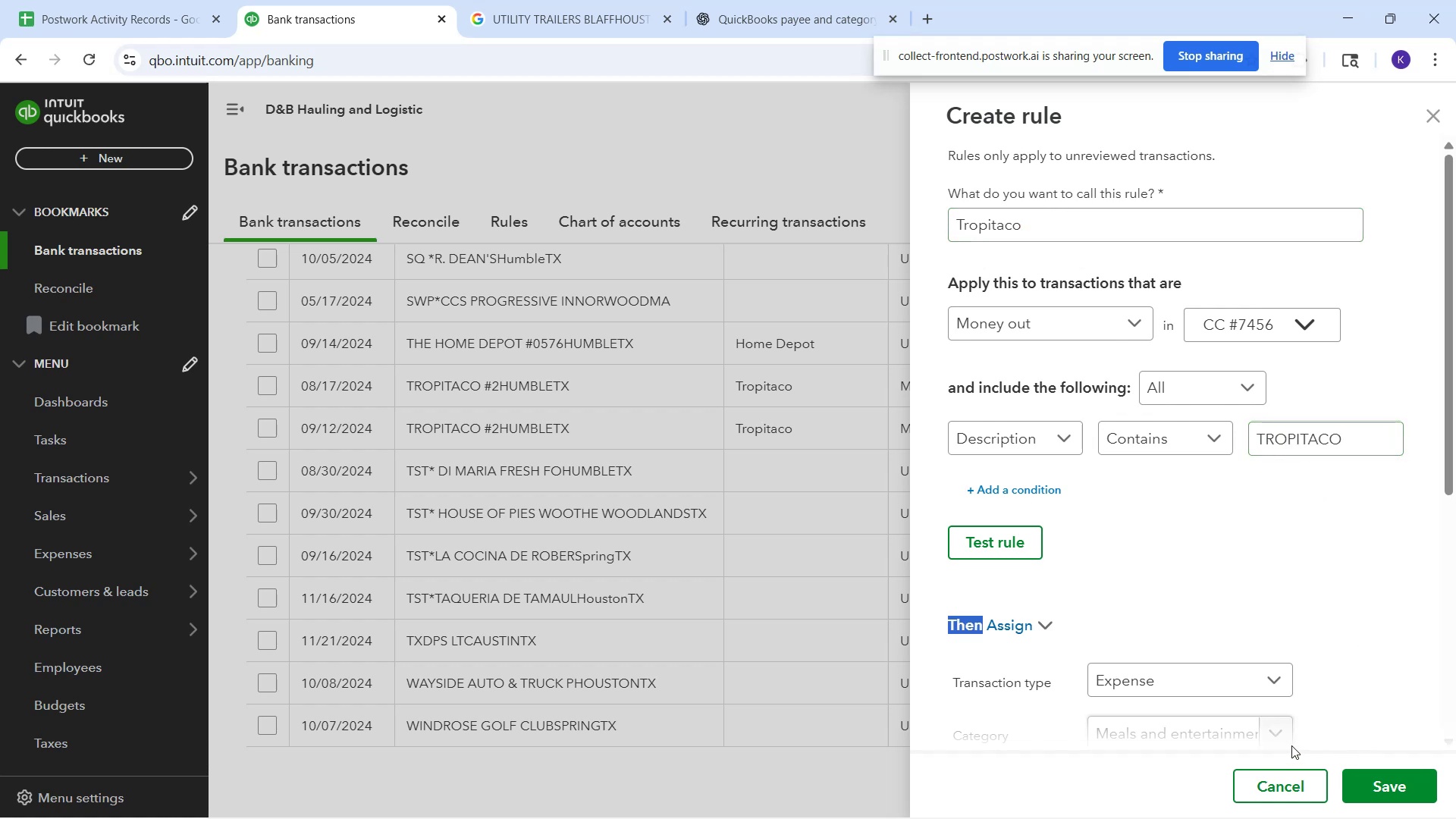 
left_click([1344, 672])
 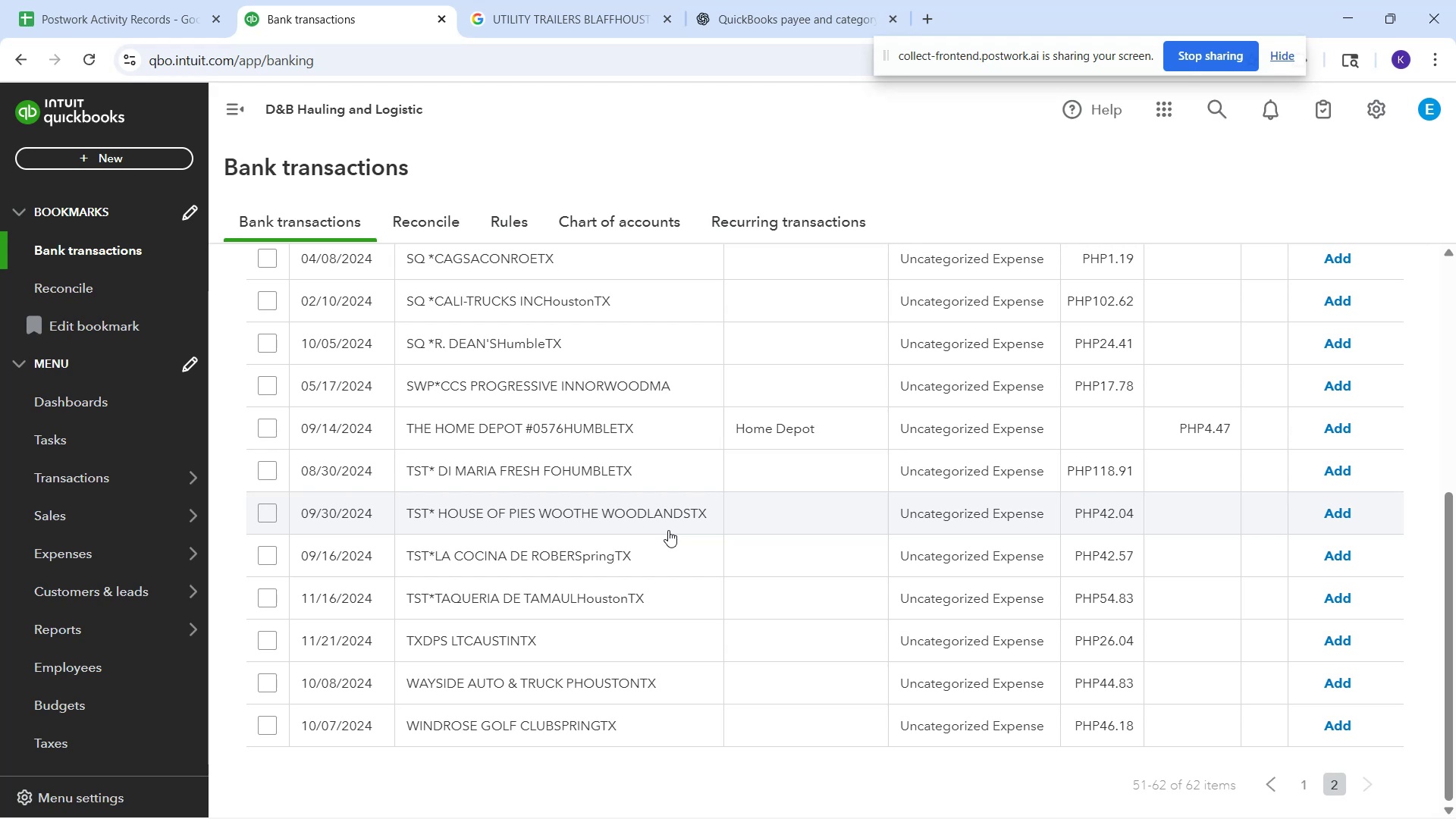 
wait(40.09)
 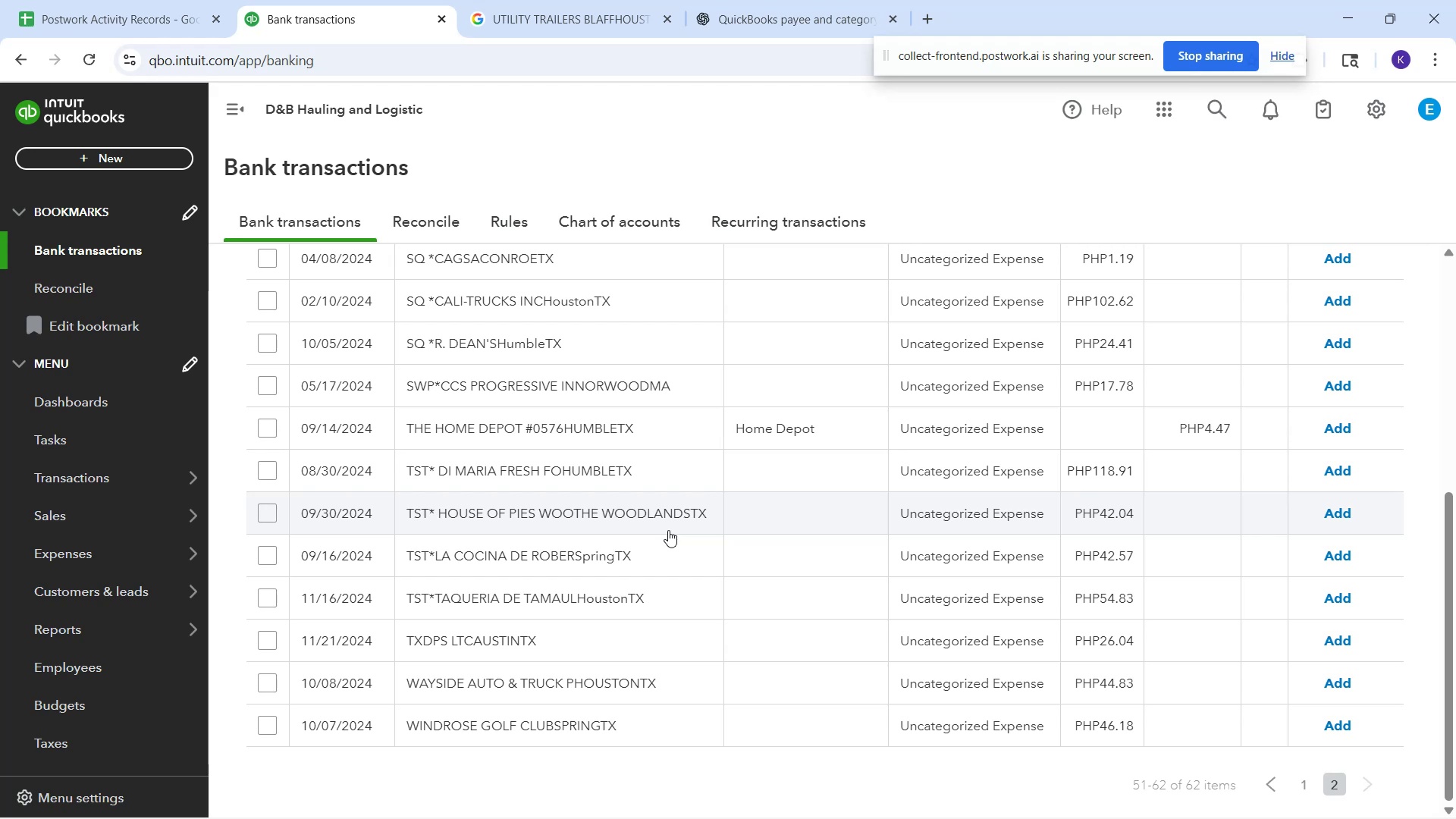 
left_click([667, 488])
 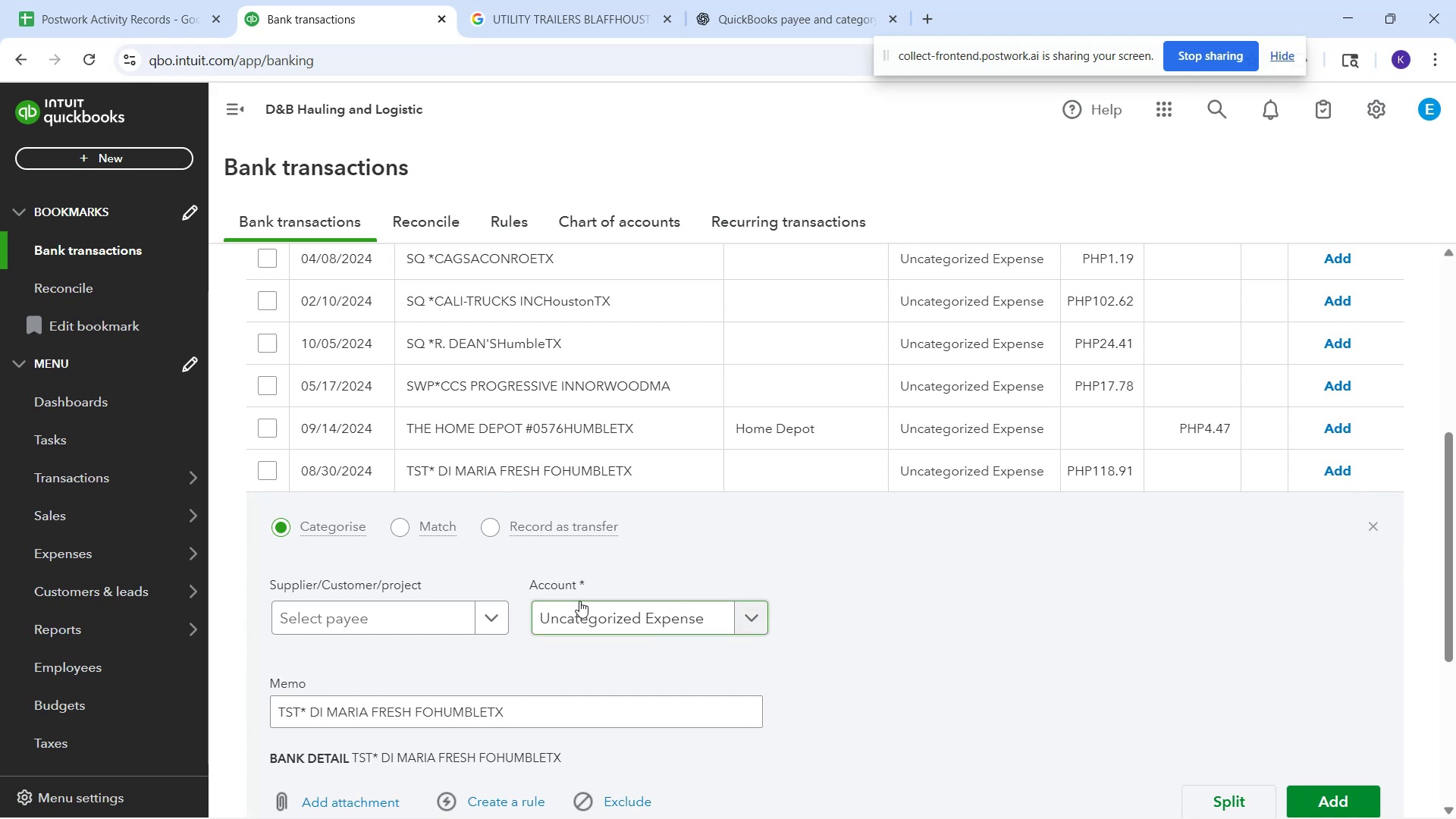 
wait(14.41)
 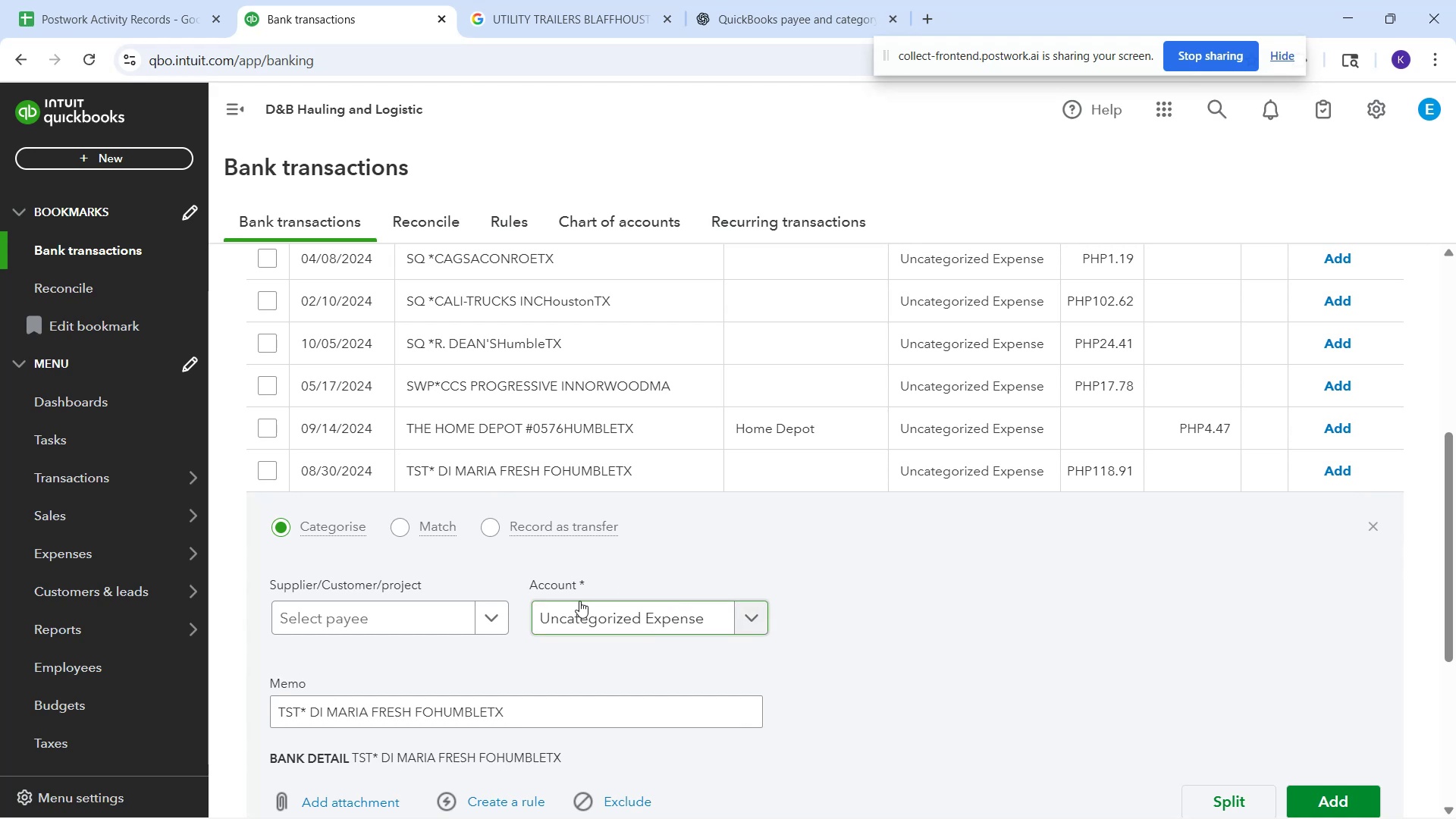 
scroll: coordinate [432, 549], scroll_direction: down, amount: 2.0
 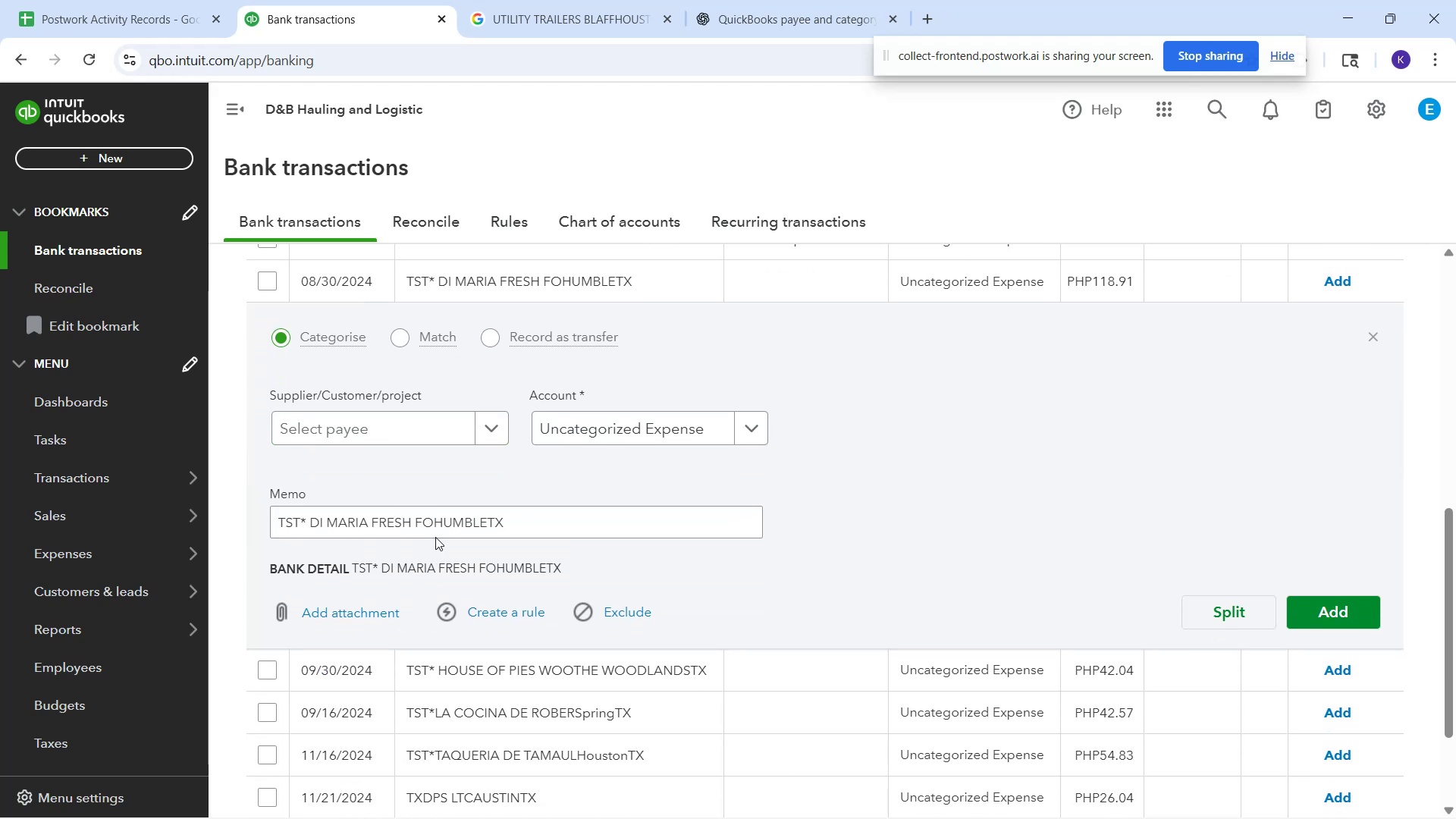 
left_click([392, 425])
 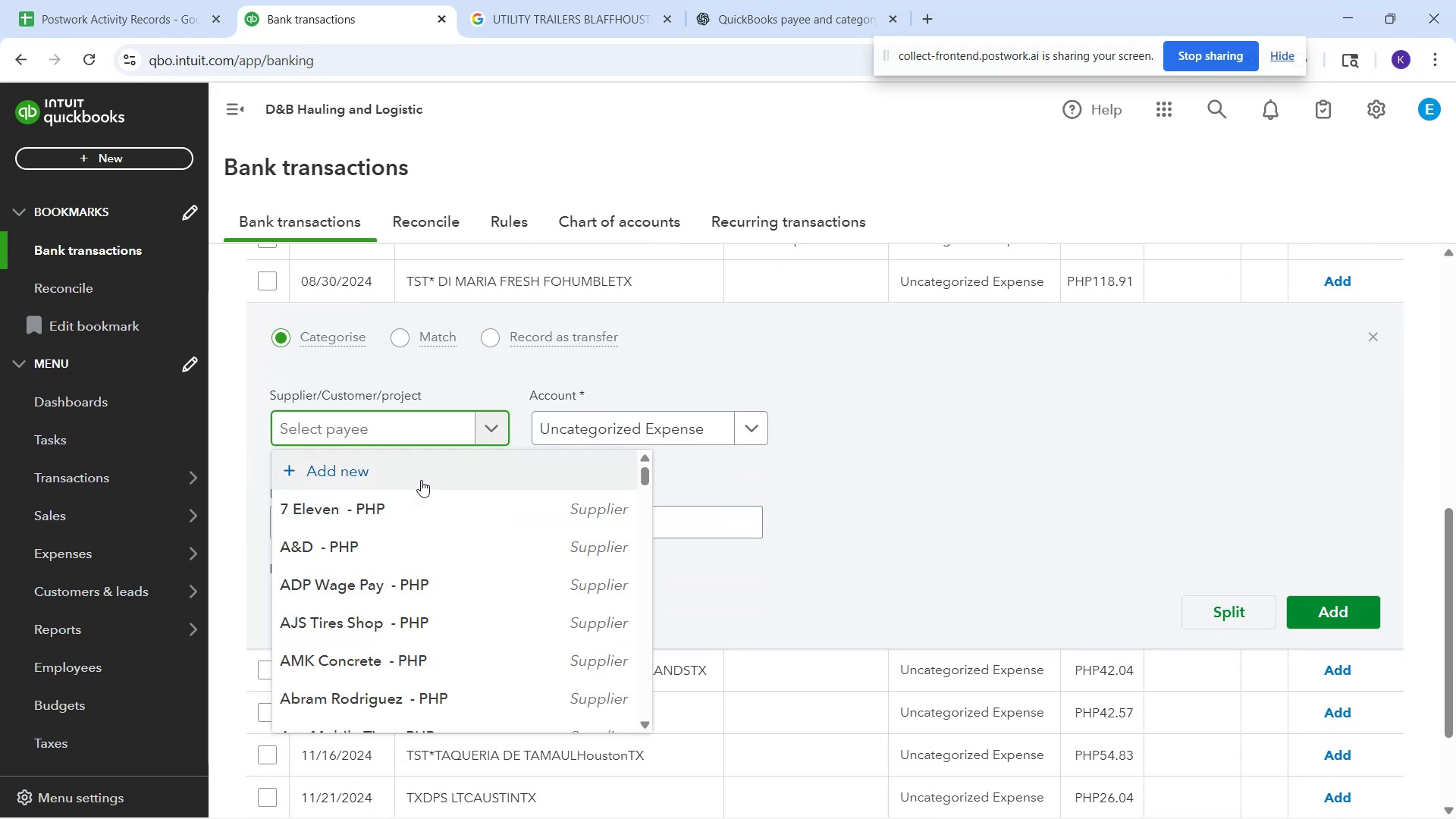 
scroll: coordinate [711, 472], scroll_direction: up, amount: 2.0
 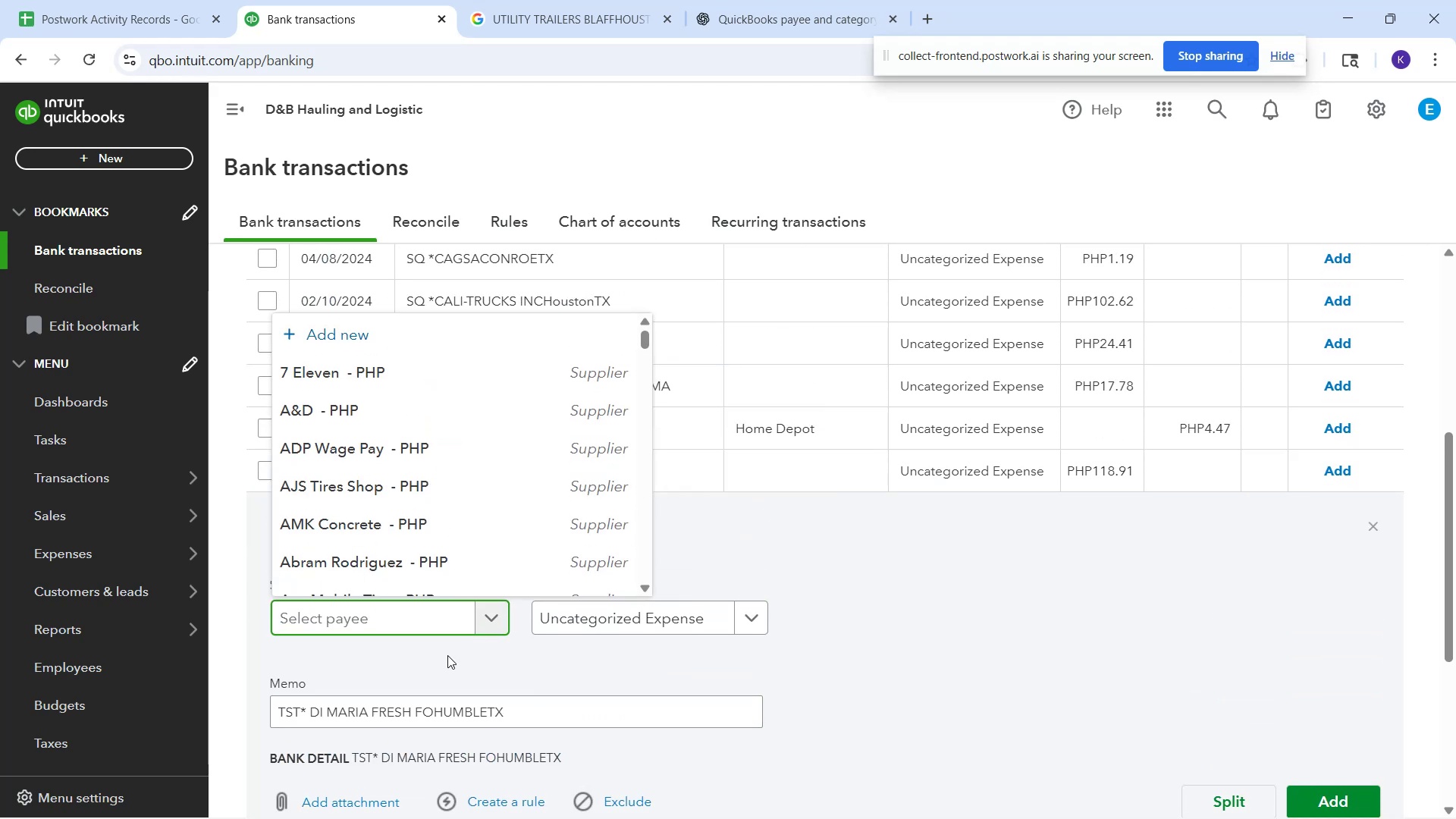 
left_click([454, 653])
 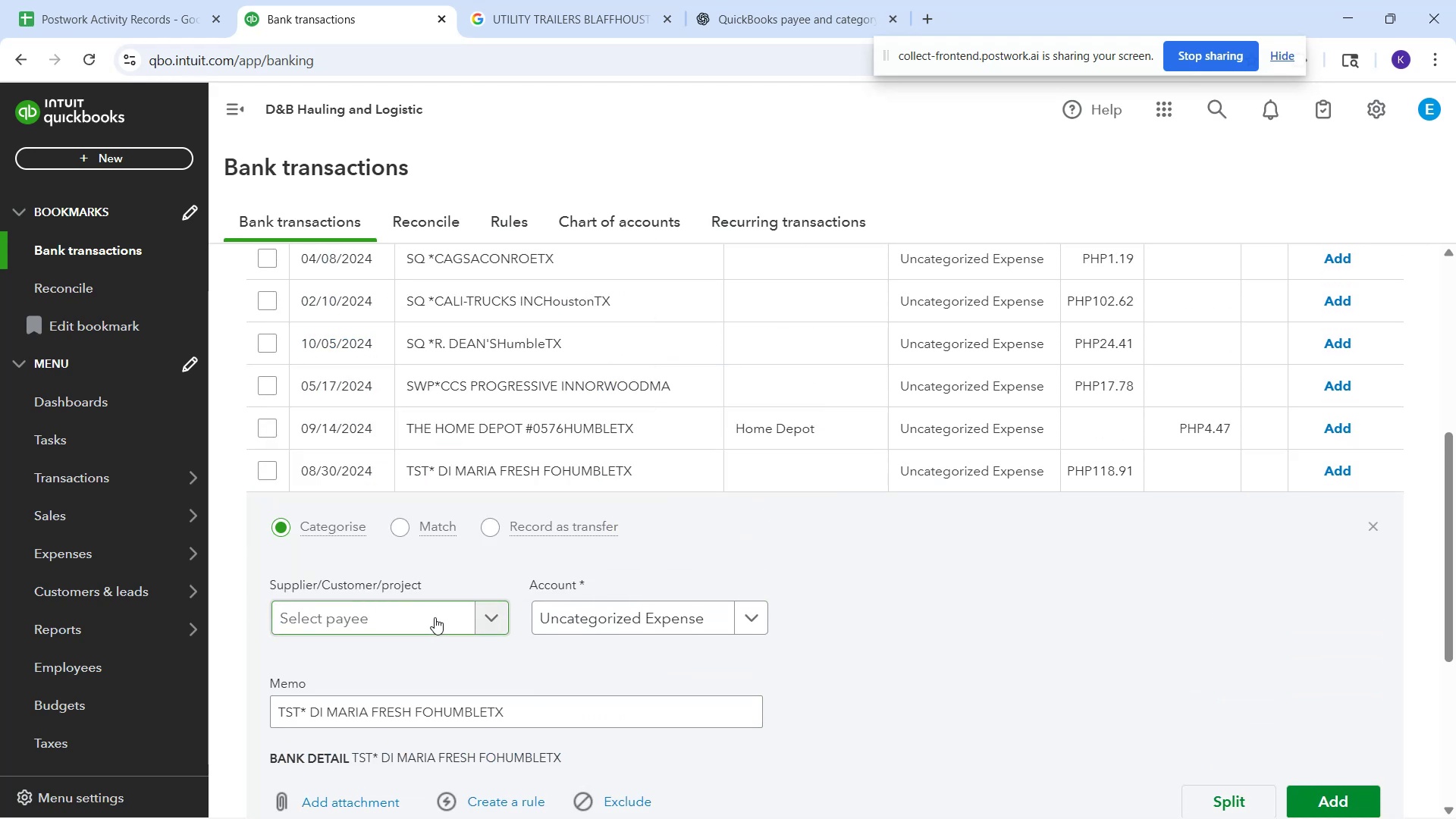 
left_click([435, 617])
 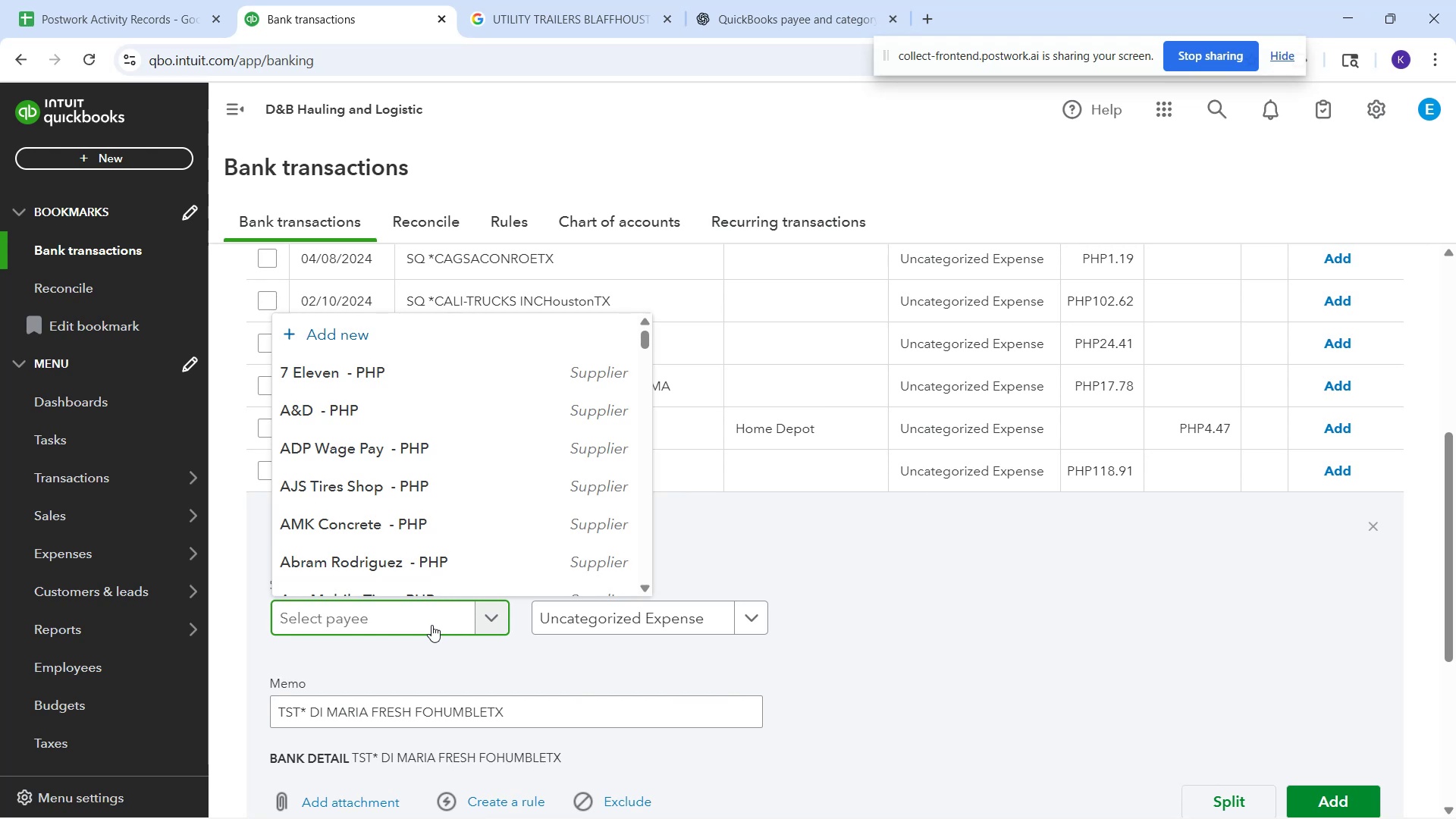 
type(Di Maria Fresh)
 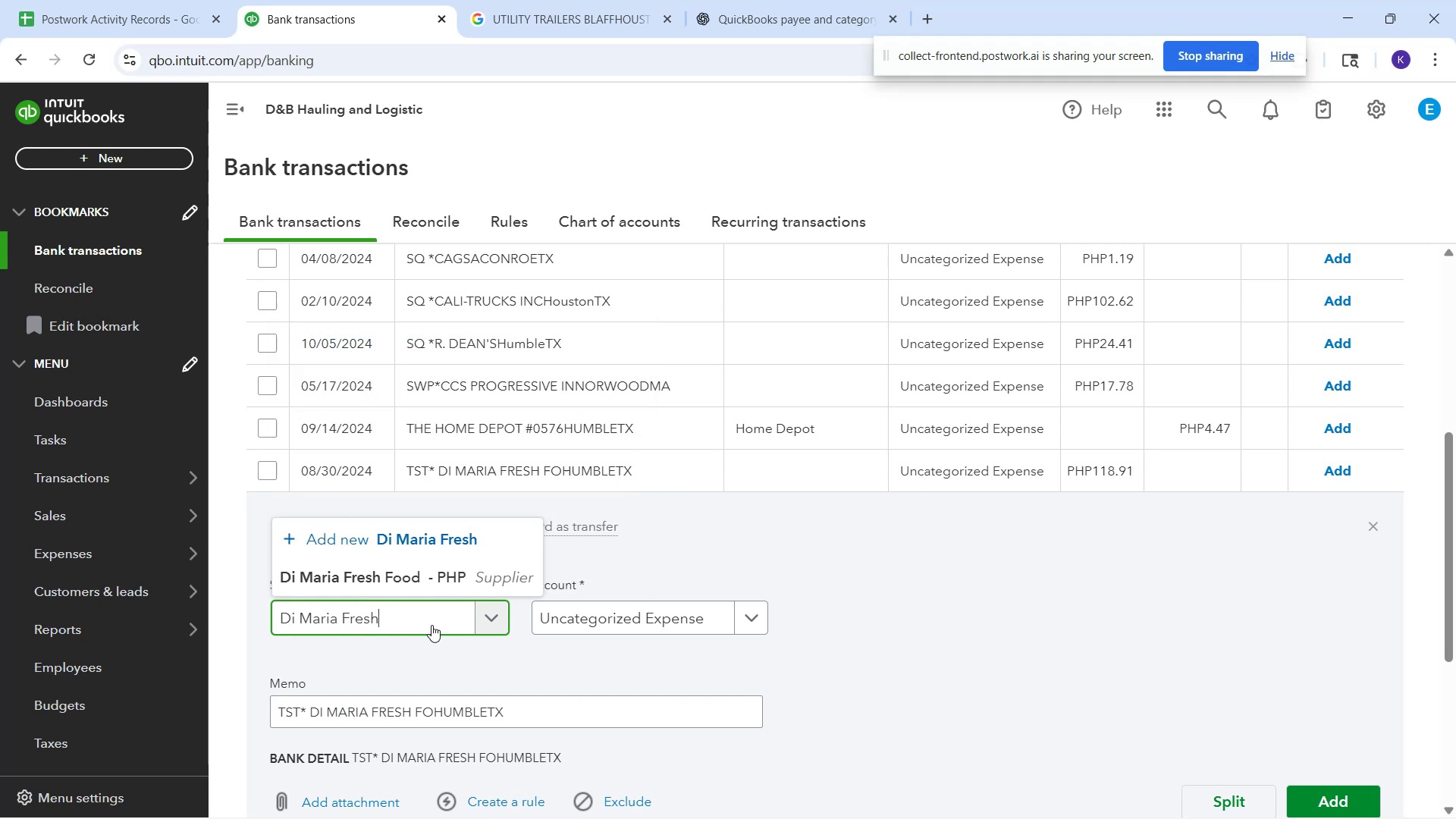 
left_click([430, 611])
 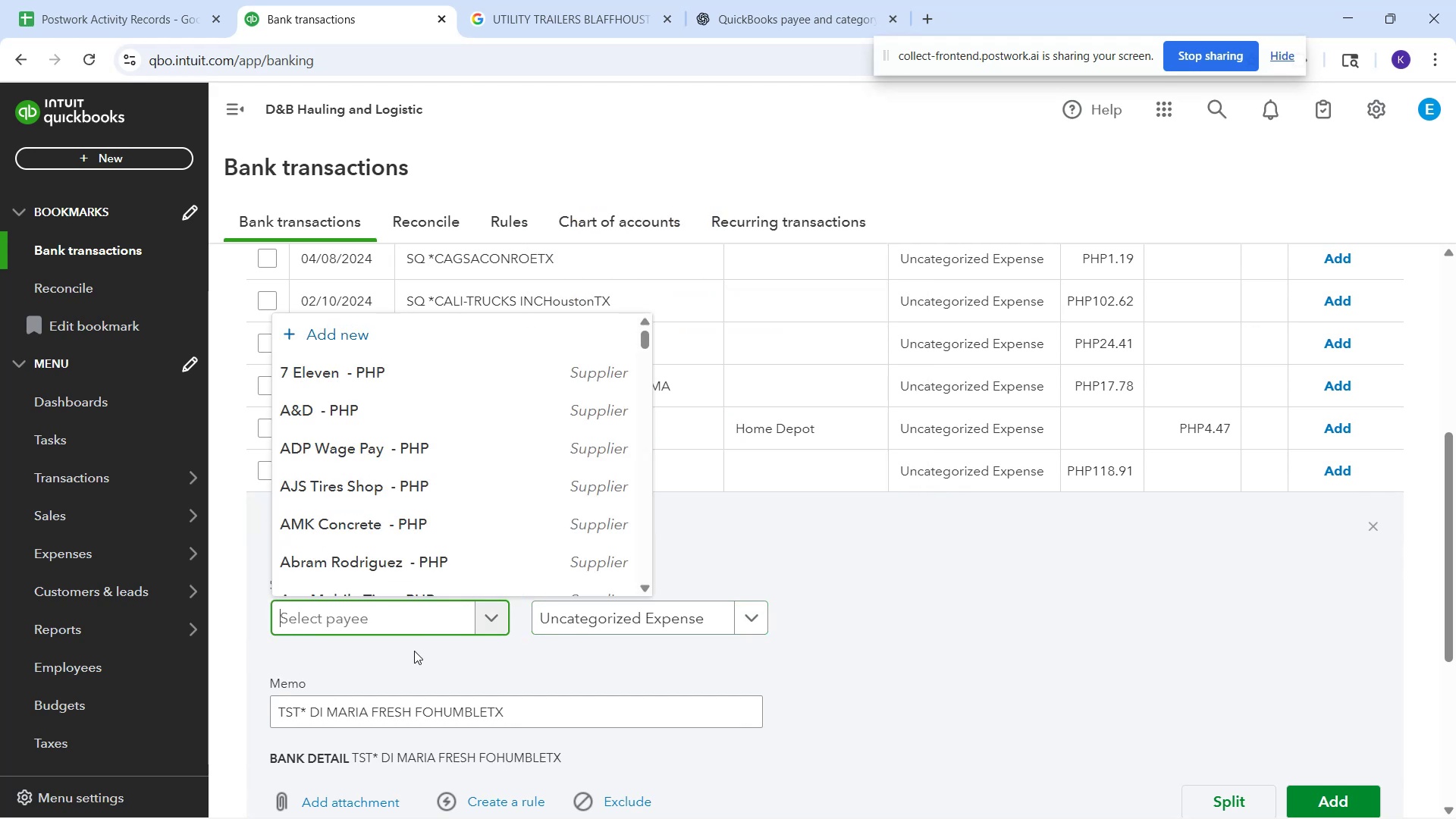 
type(di )
key(Backspace)
key(Backspace)
key(Backspace)
type(Di Mari)
 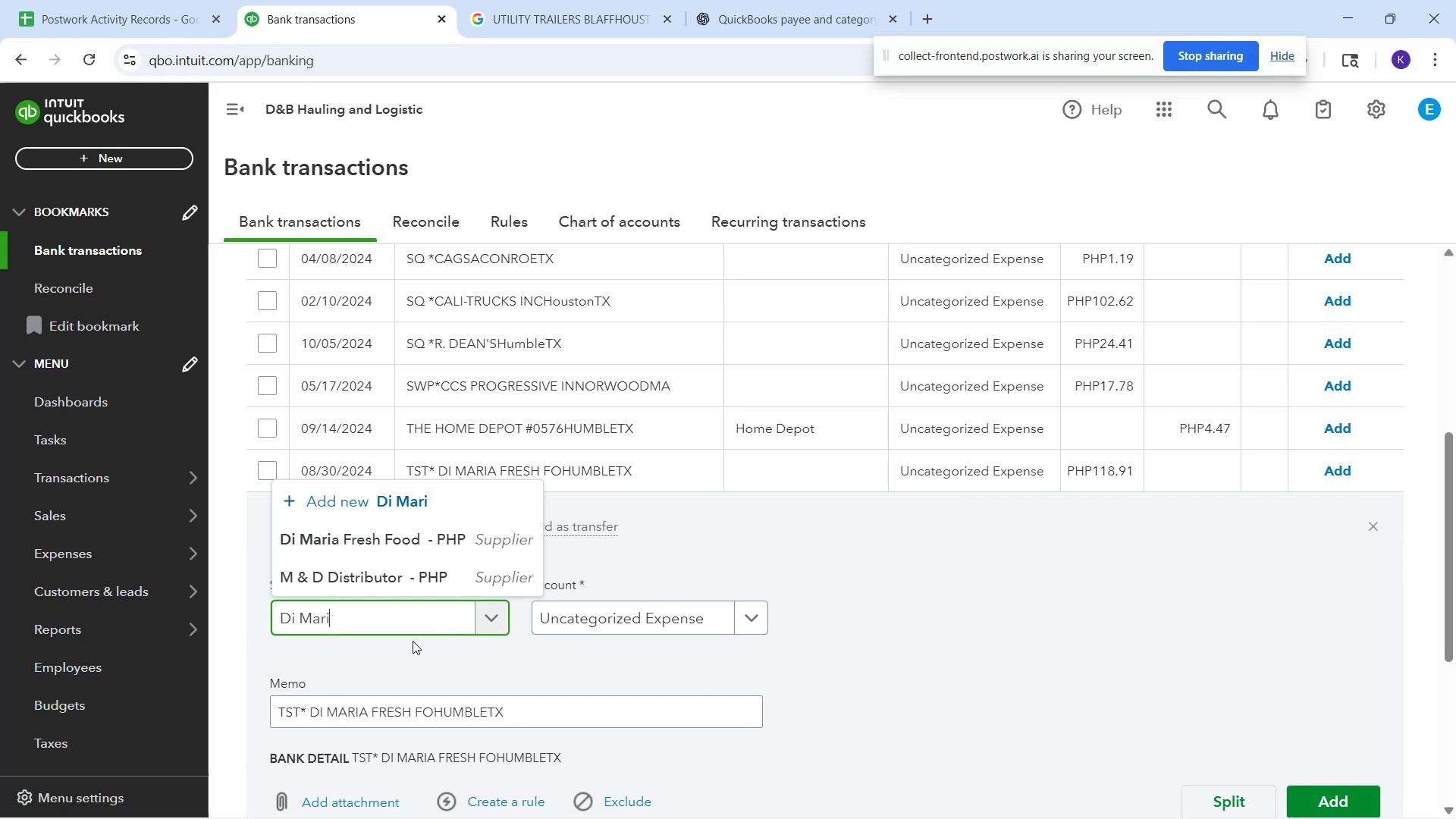 
left_click_drag(start_coordinate=[528, 519], to_coordinate=[479, 567])
 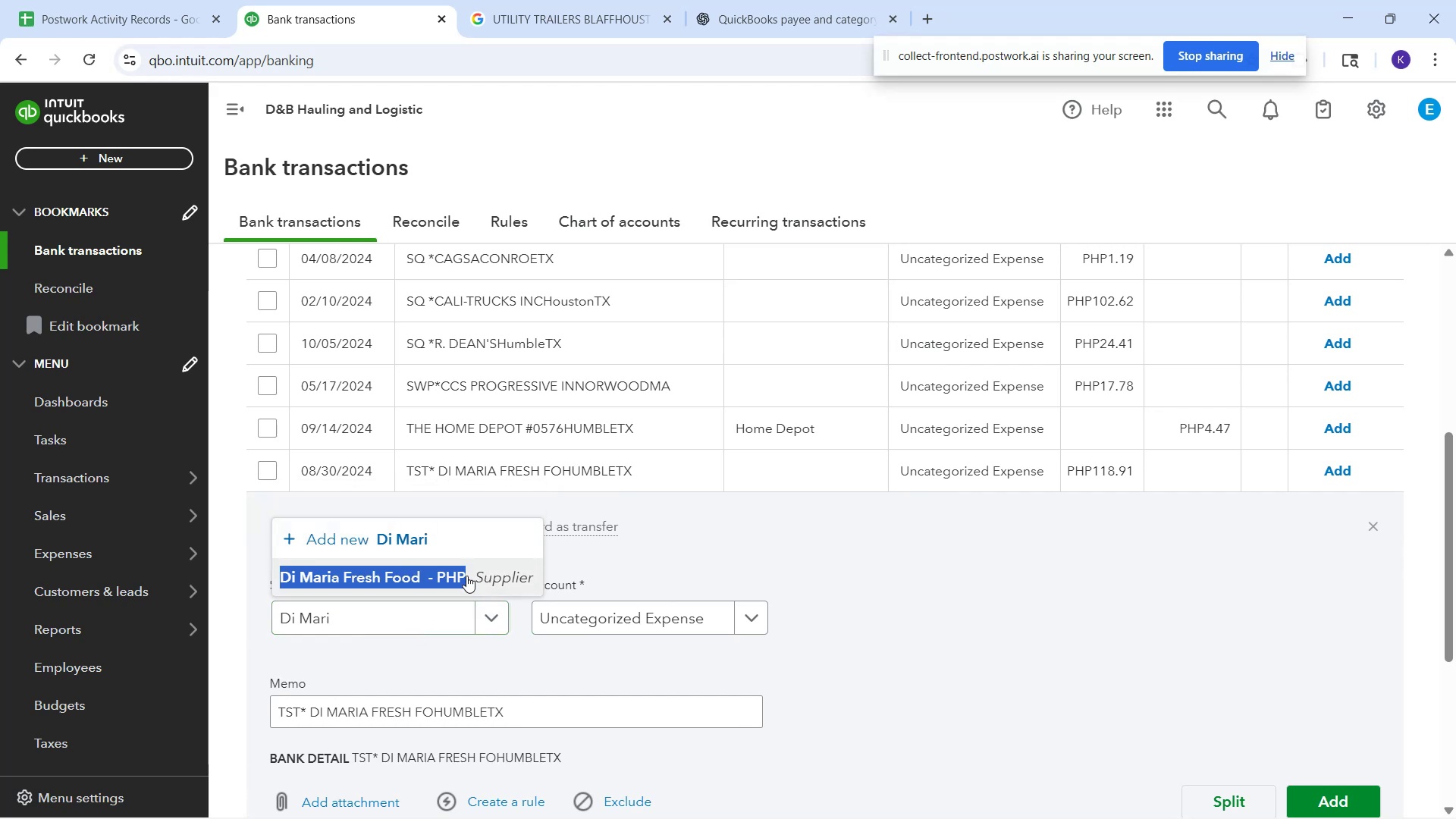 
left_click([466, 576])
 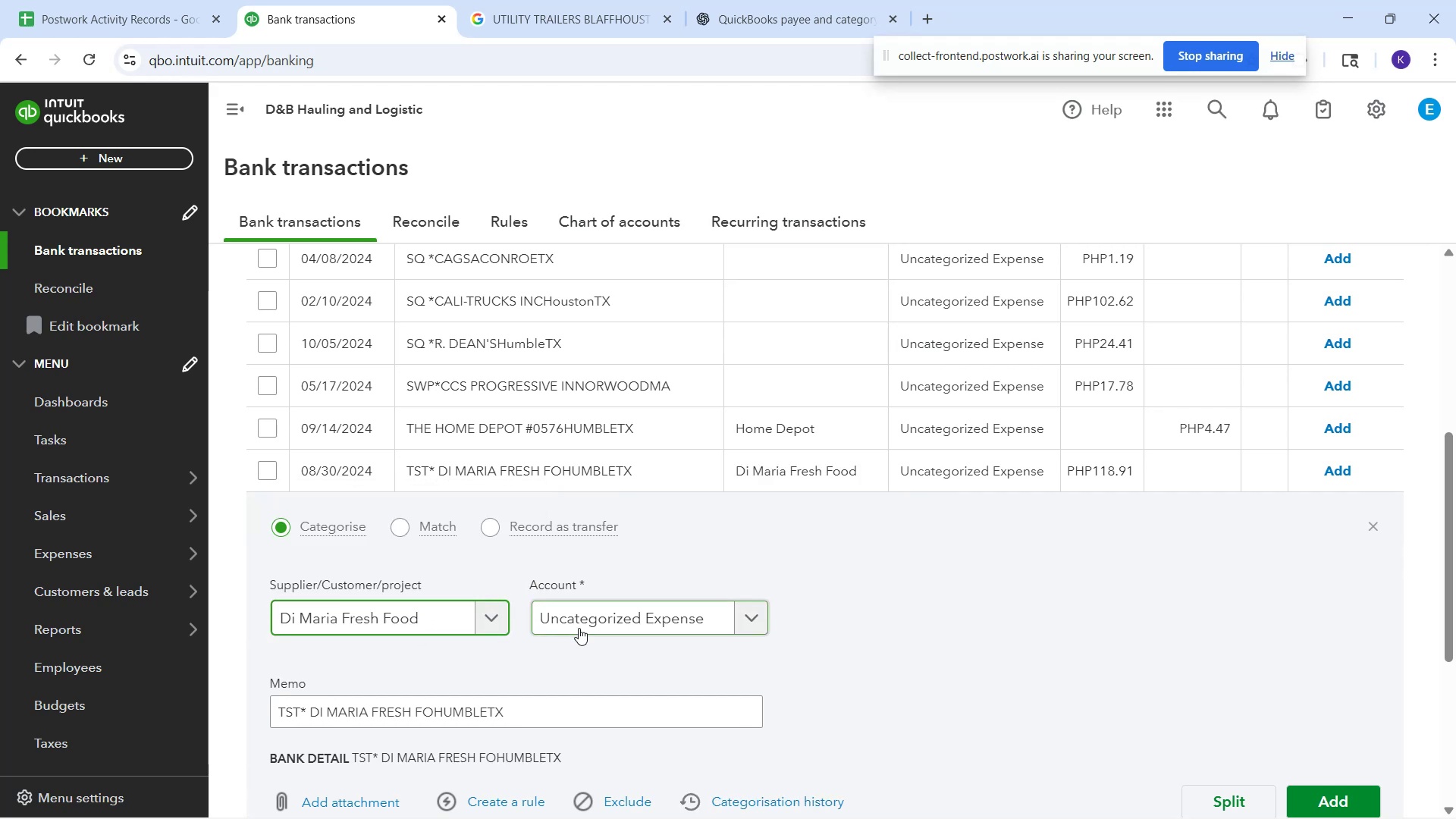 
left_click([581, 629])
 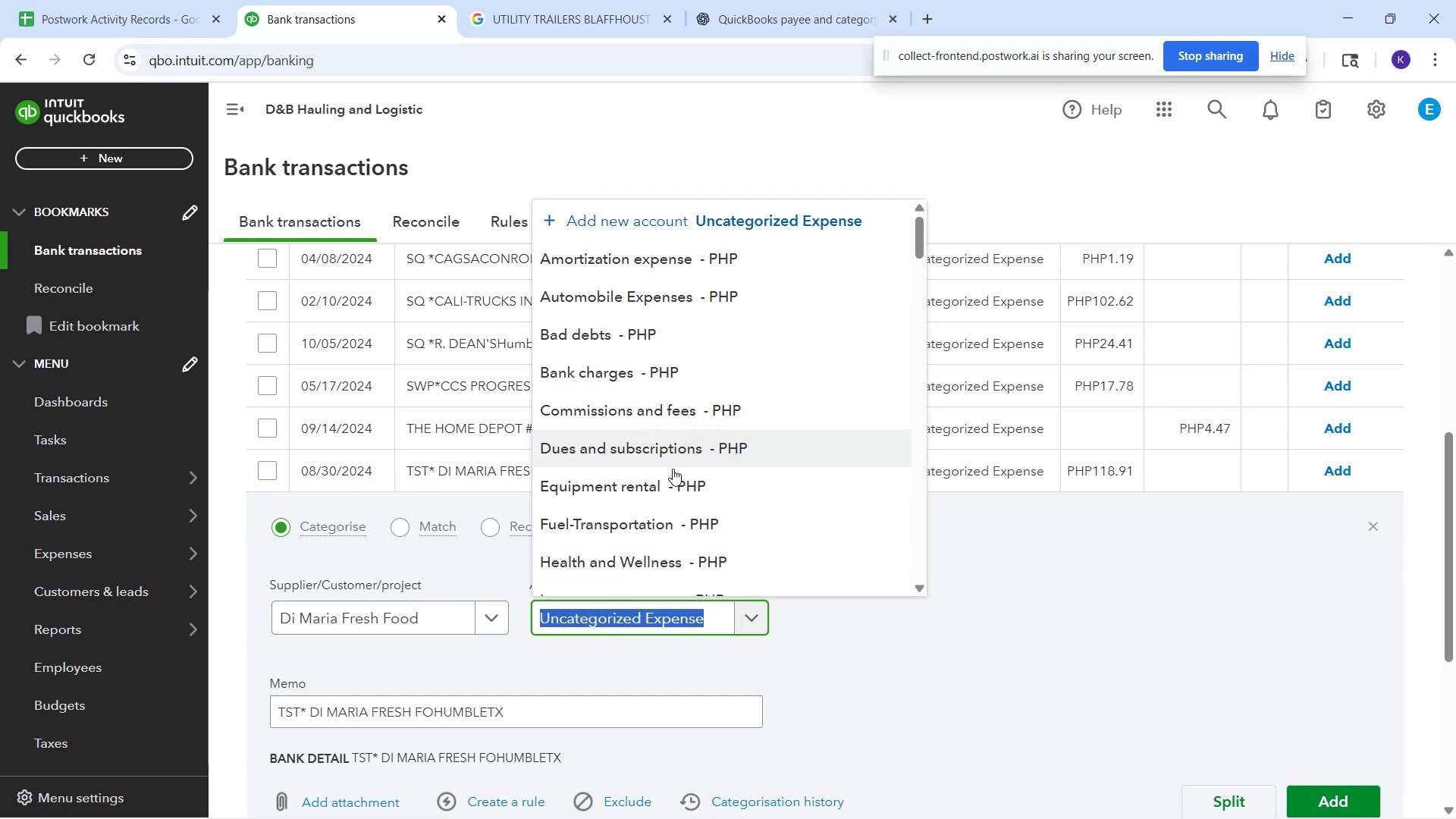 
type(meal)
 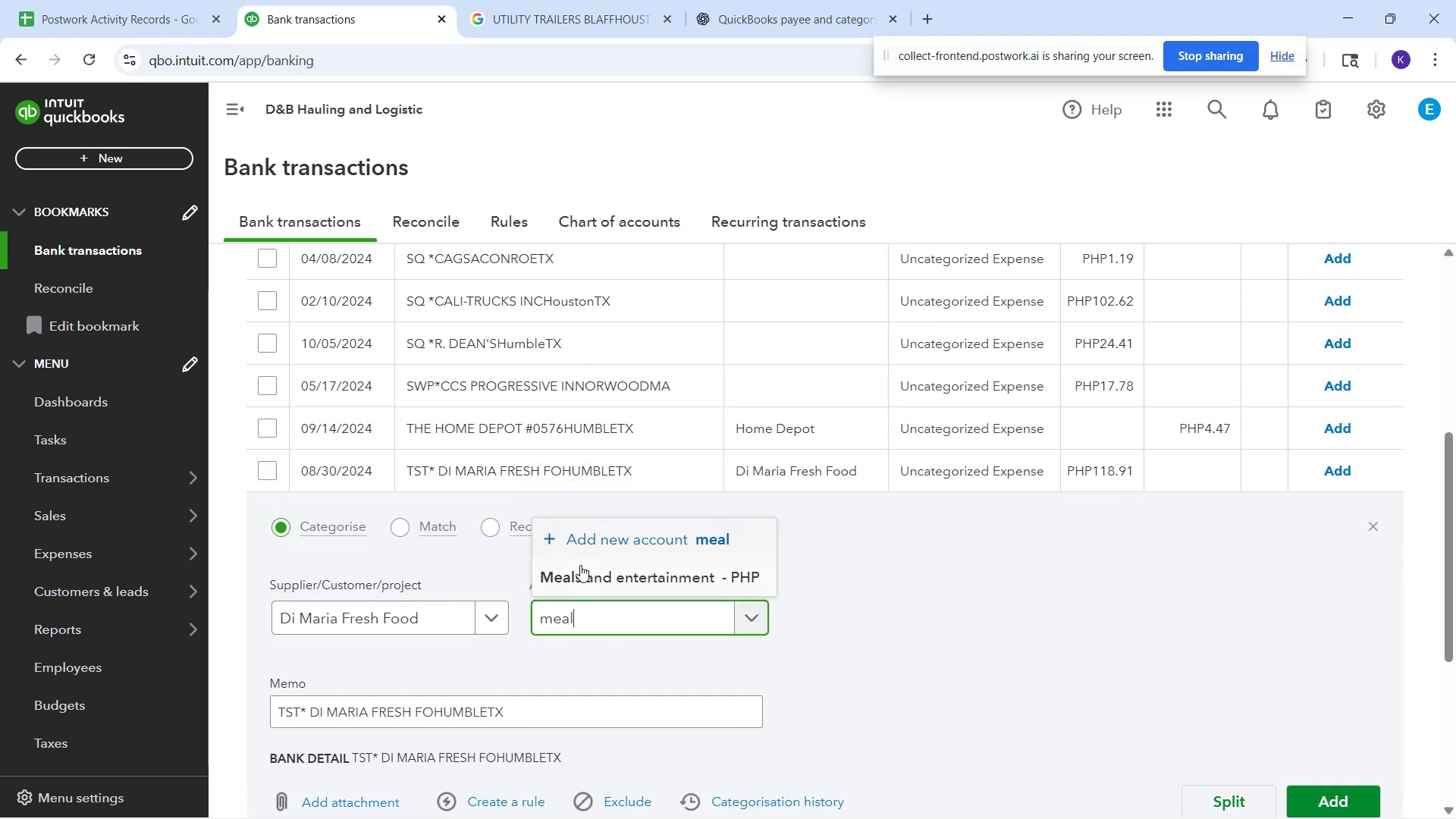 
left_click([580, 565])
 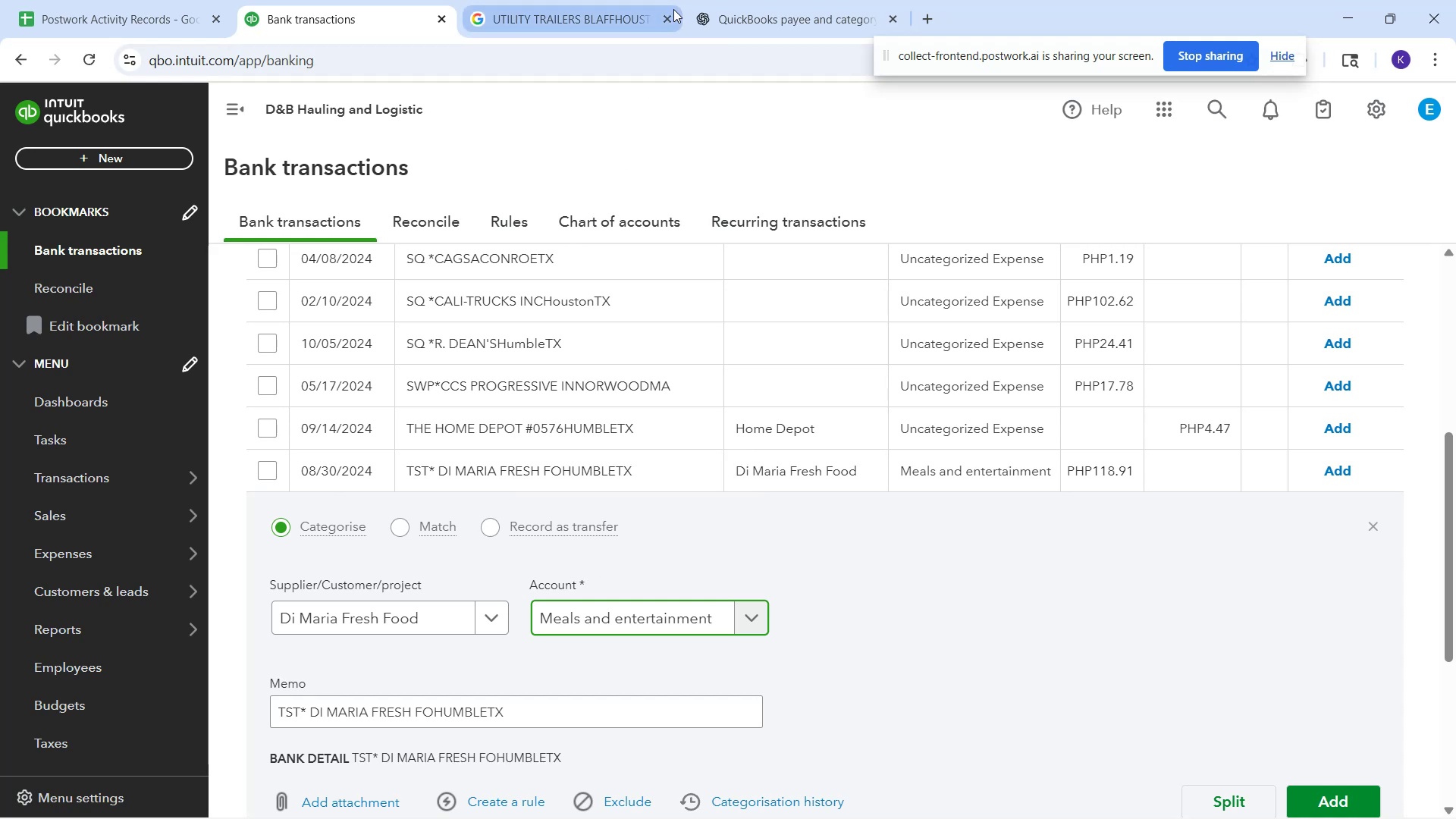 
left_click([672, 17])
 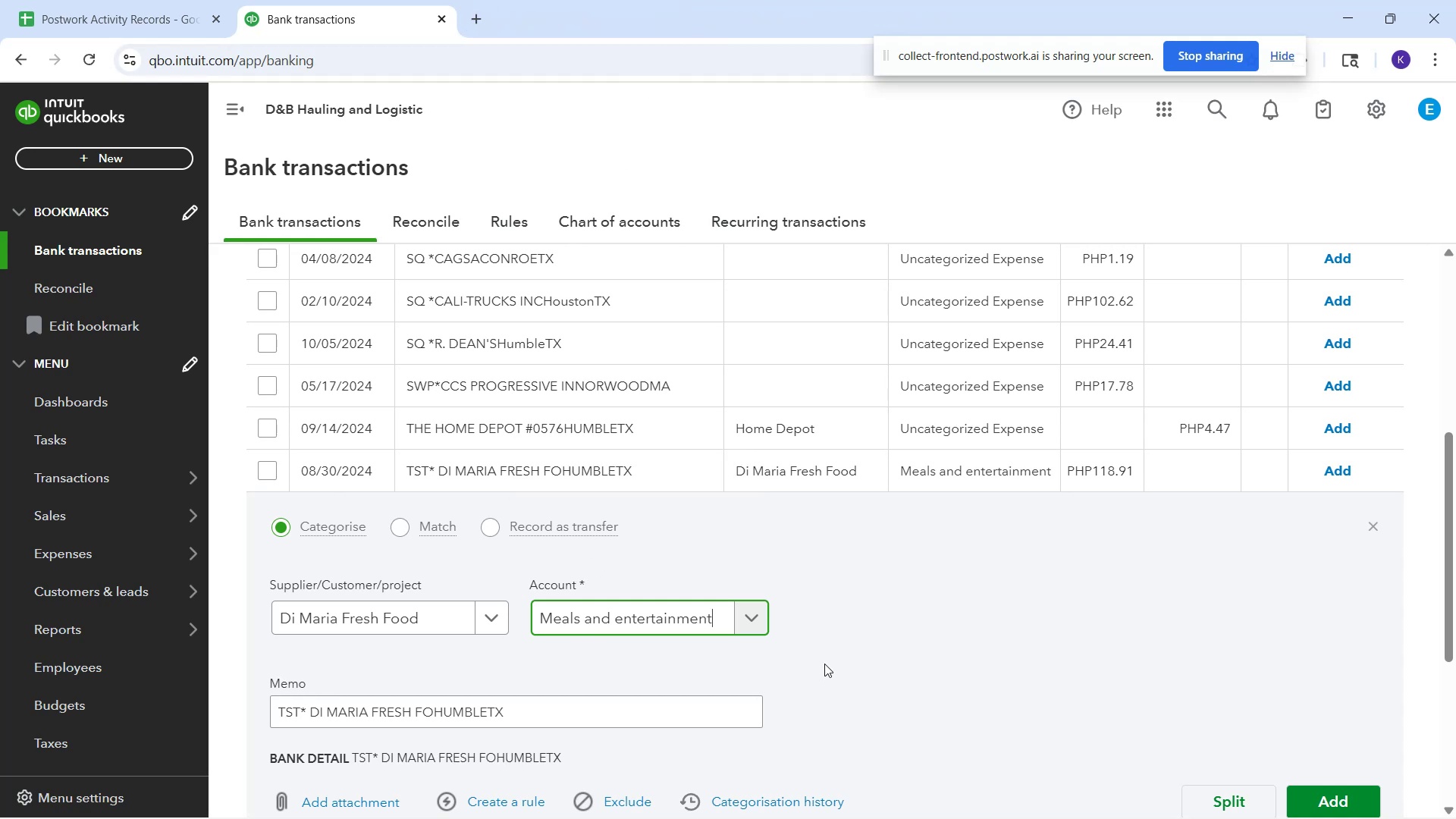 
wait(5.13)
 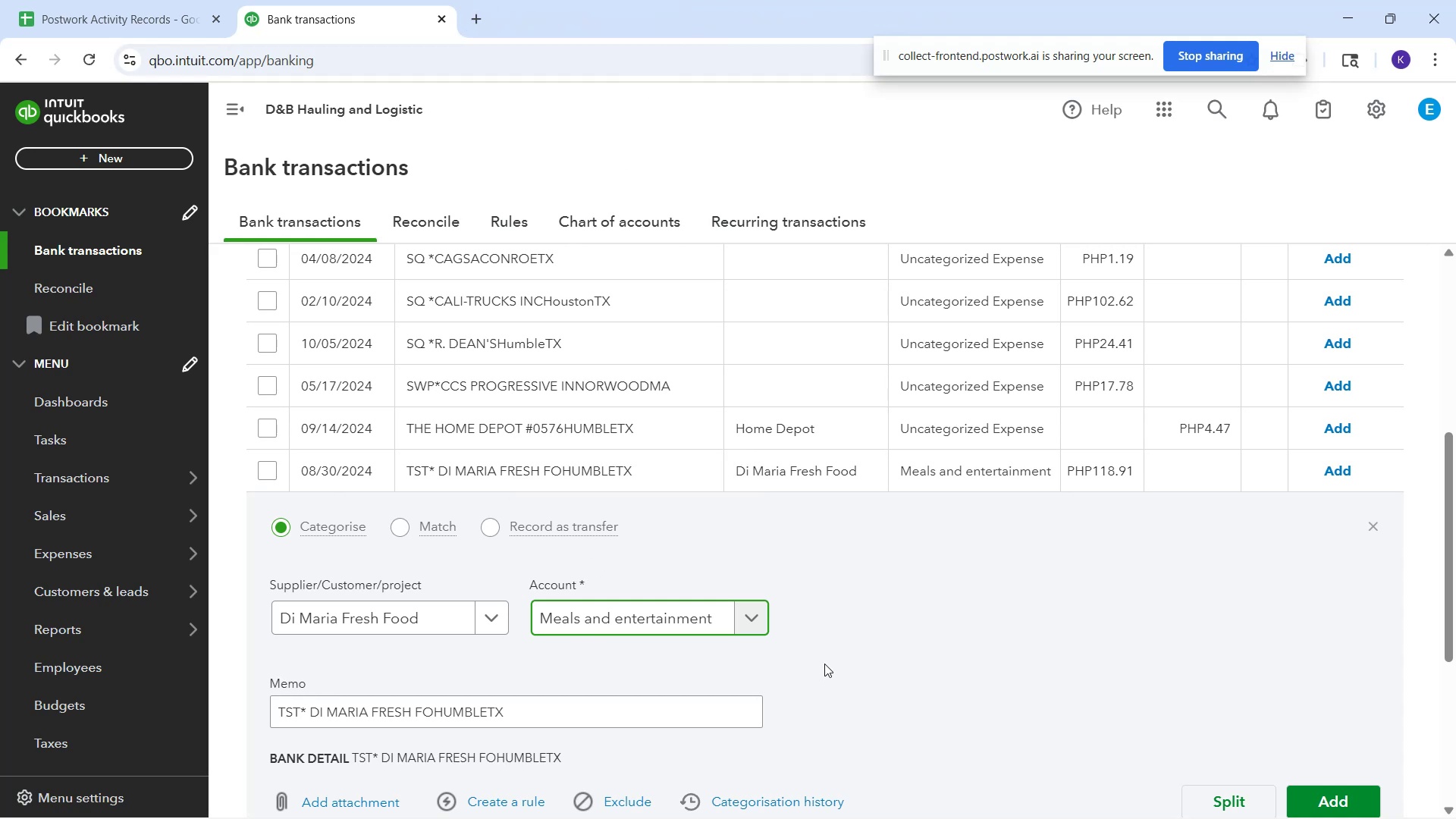 
scroll: coordinate [881, 670], scroll_direction: down, amount: 1.0
 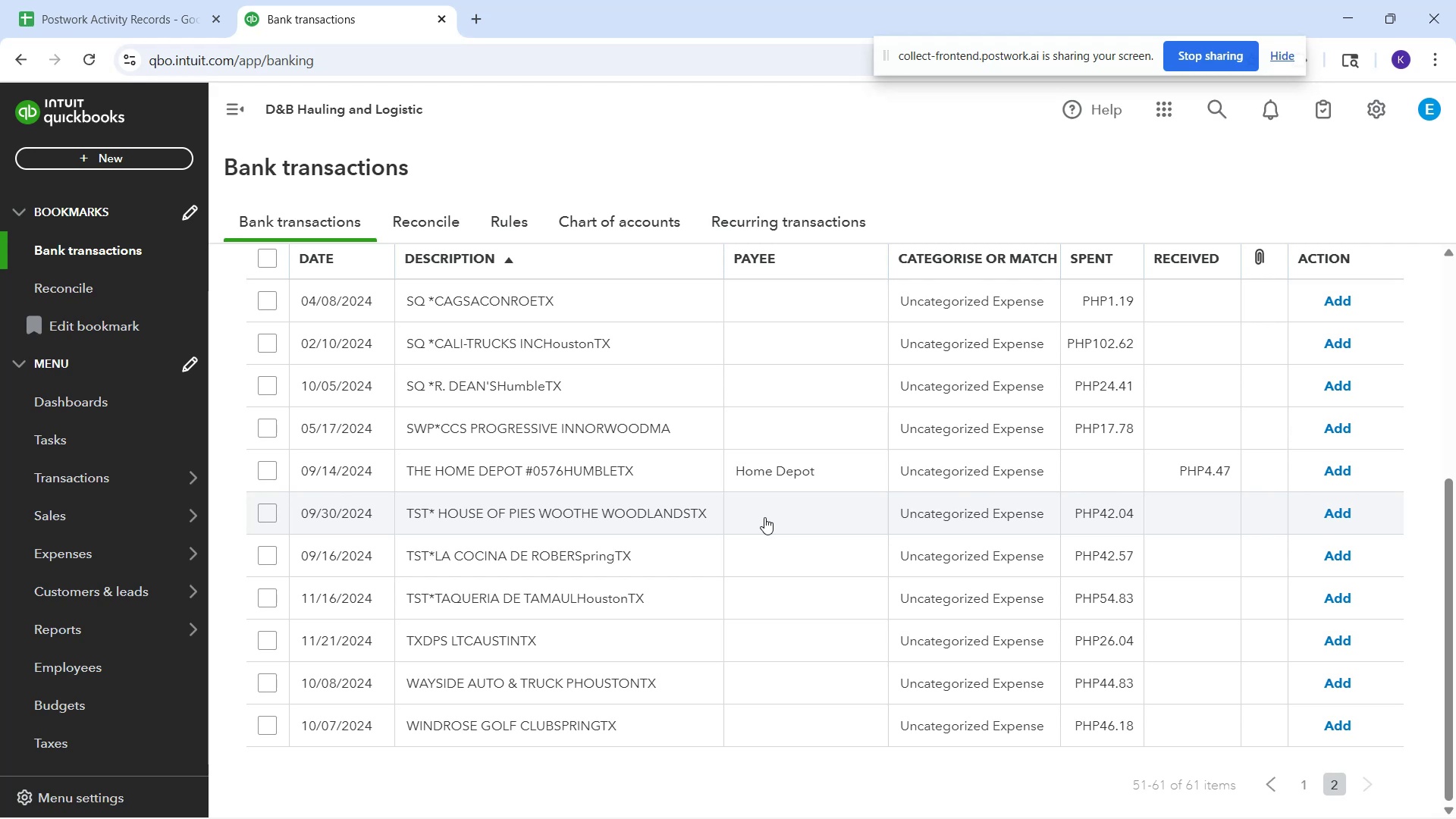 
wait(28.42)
 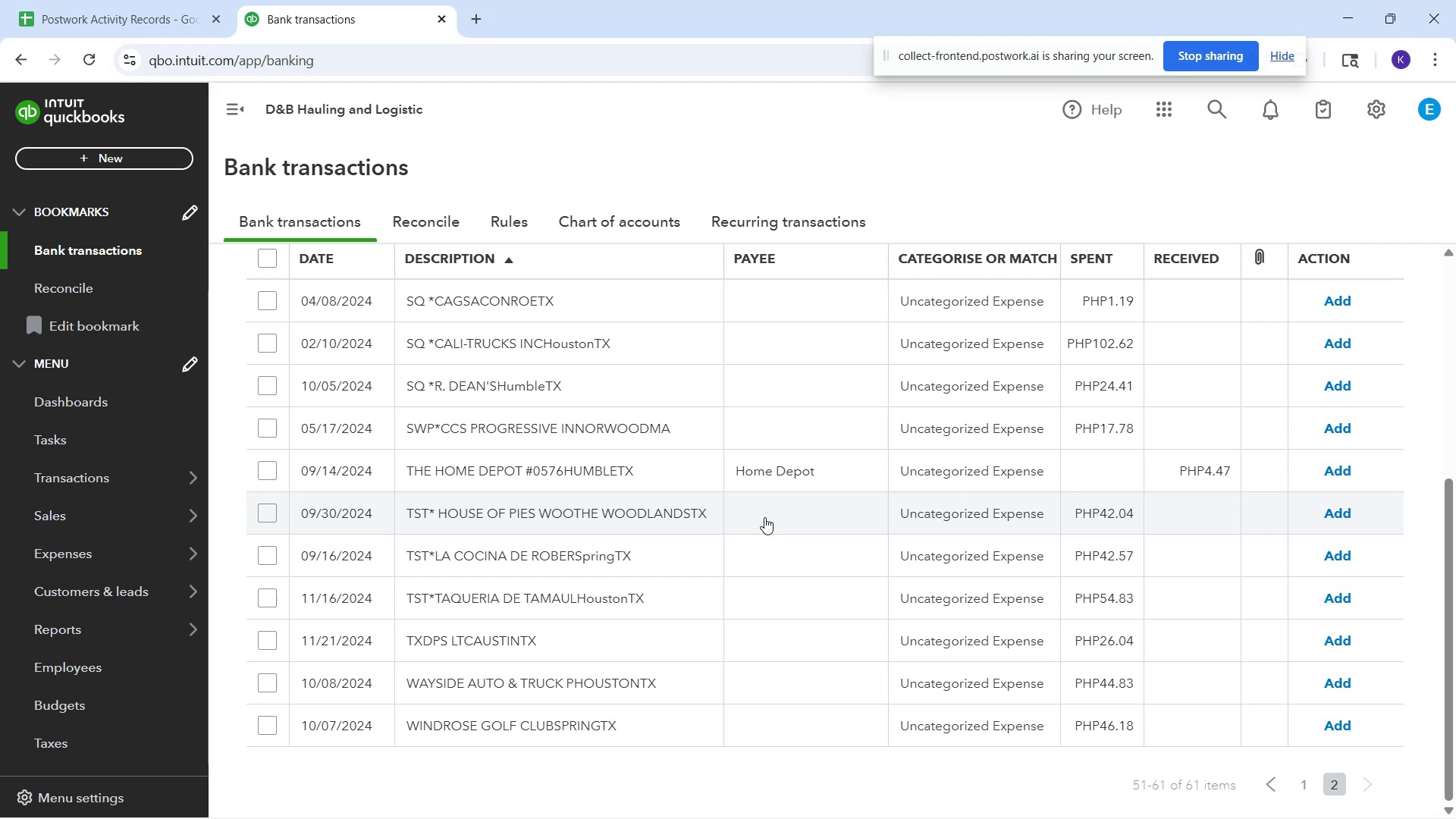 
left_click([676, 519])
 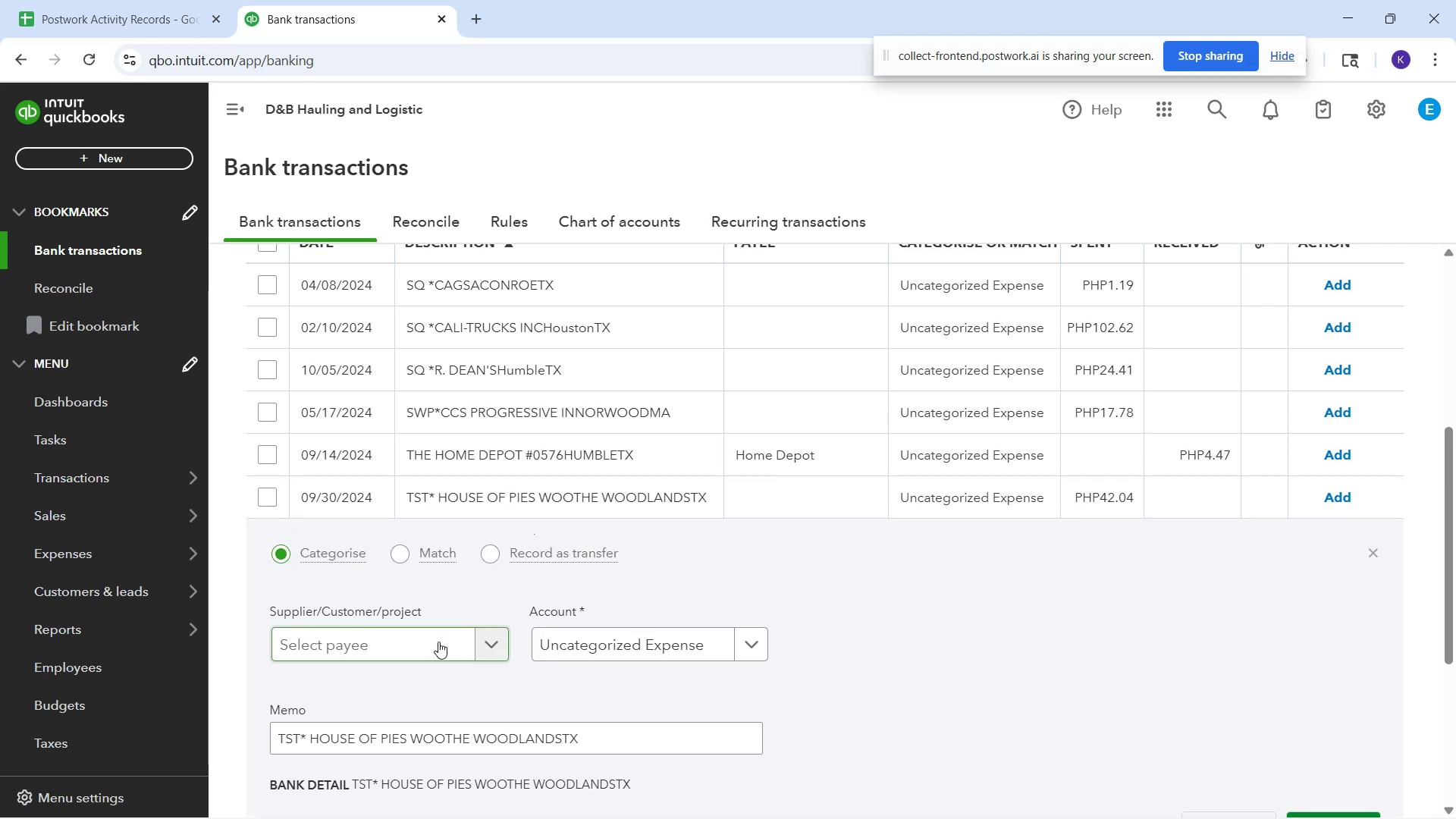 
left_click([430, 639])
 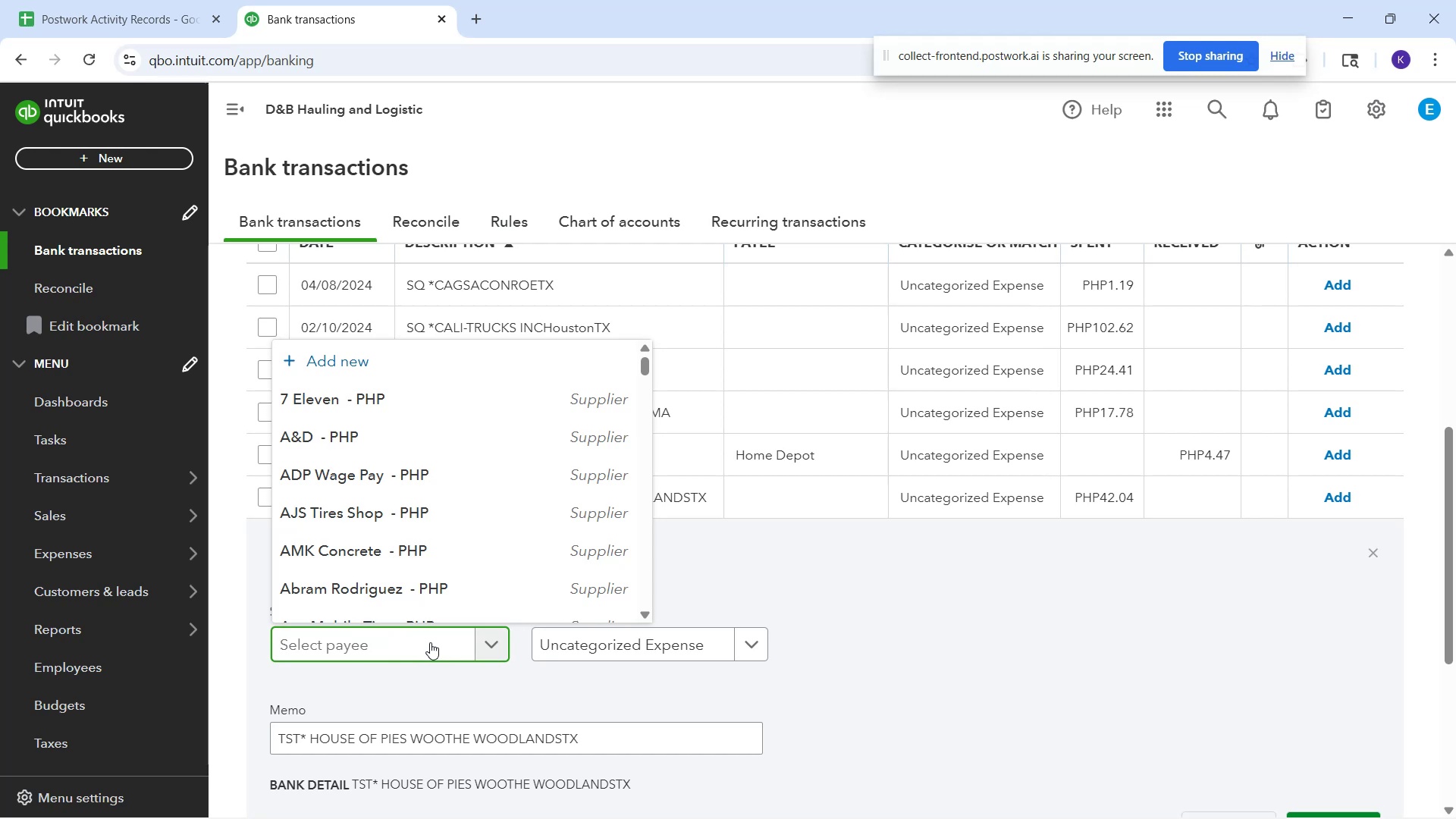 
type(HOuse)
key(Backspace)
key(Backspace)
key(Backspace)
key(Backspace)
type(ouse of pe)
key(Backspace)
type(ies)
 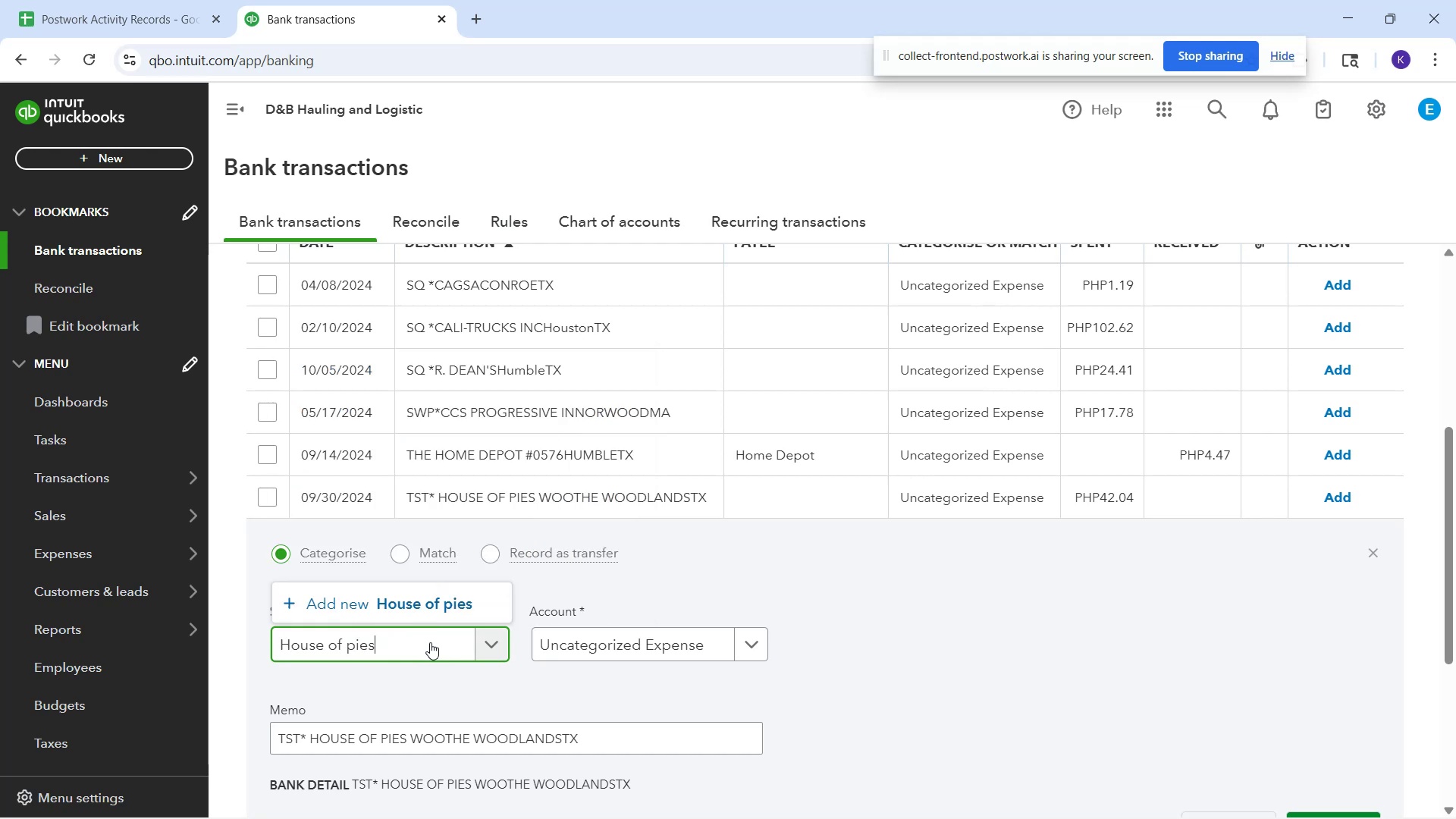 
left_click([634, 638])
 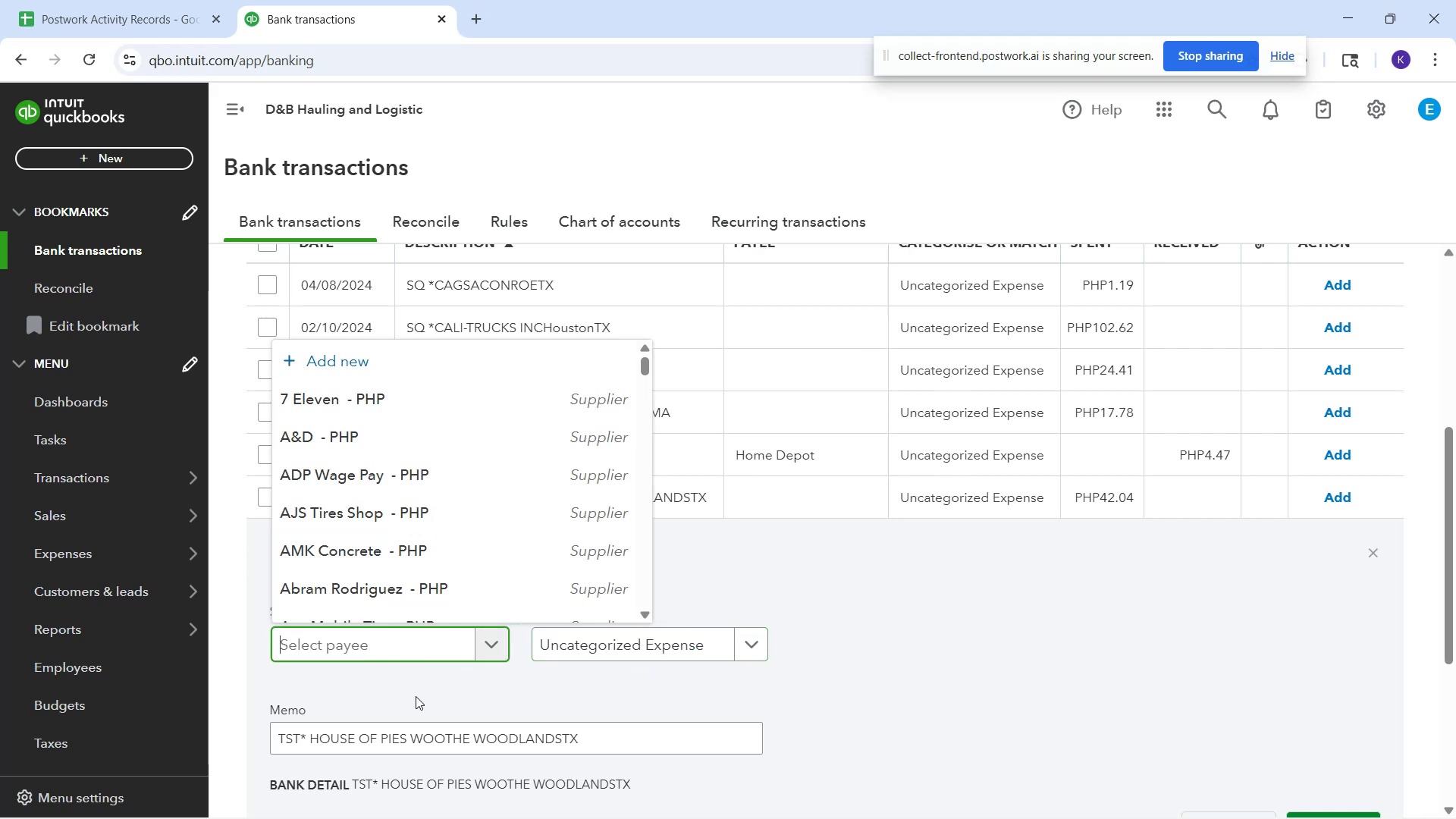 
type(House of Pies)
 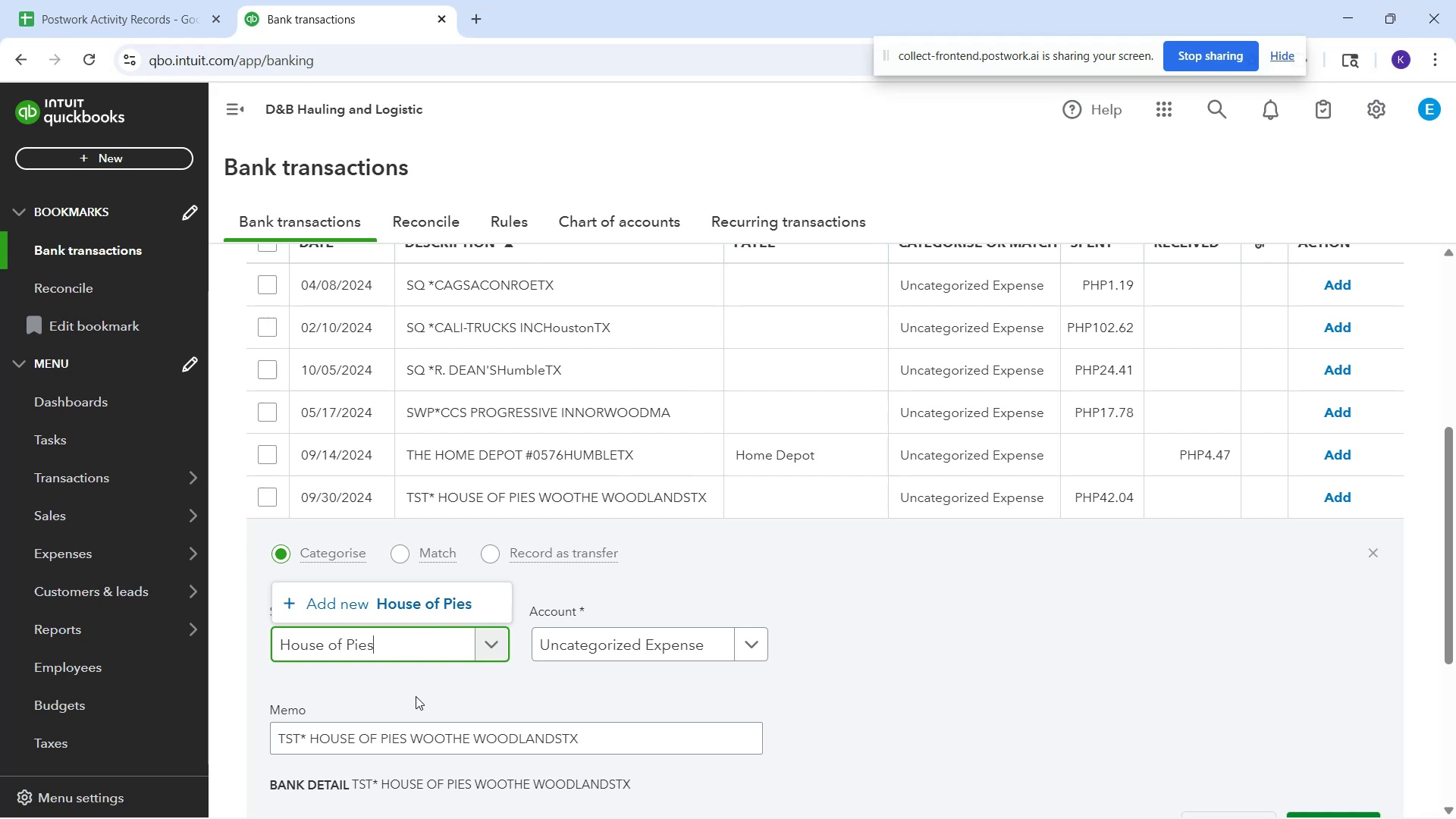 
left_click([407, 606])
 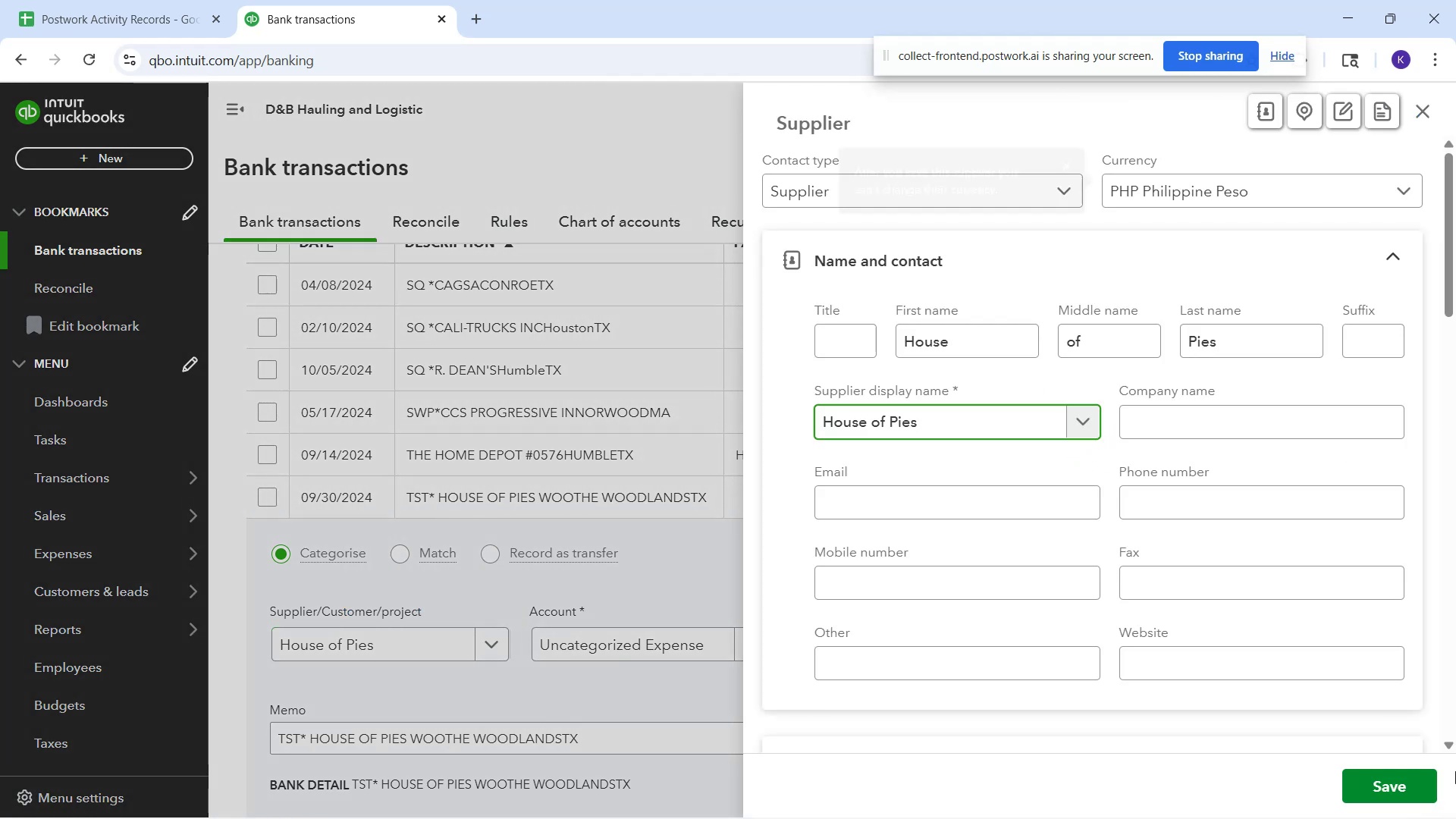 
left_click([1421, 779])
 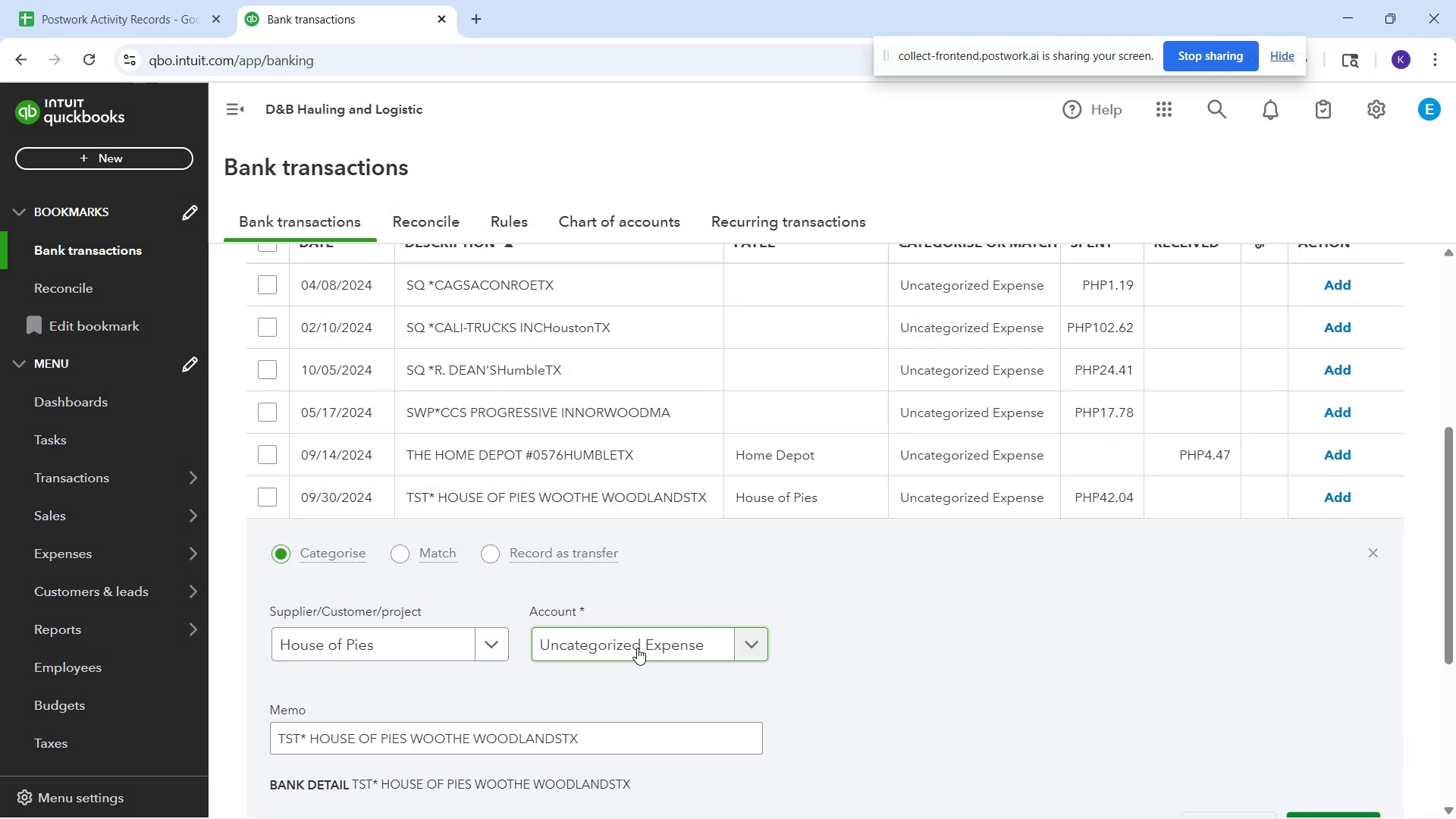 
left_click([637, 648])
 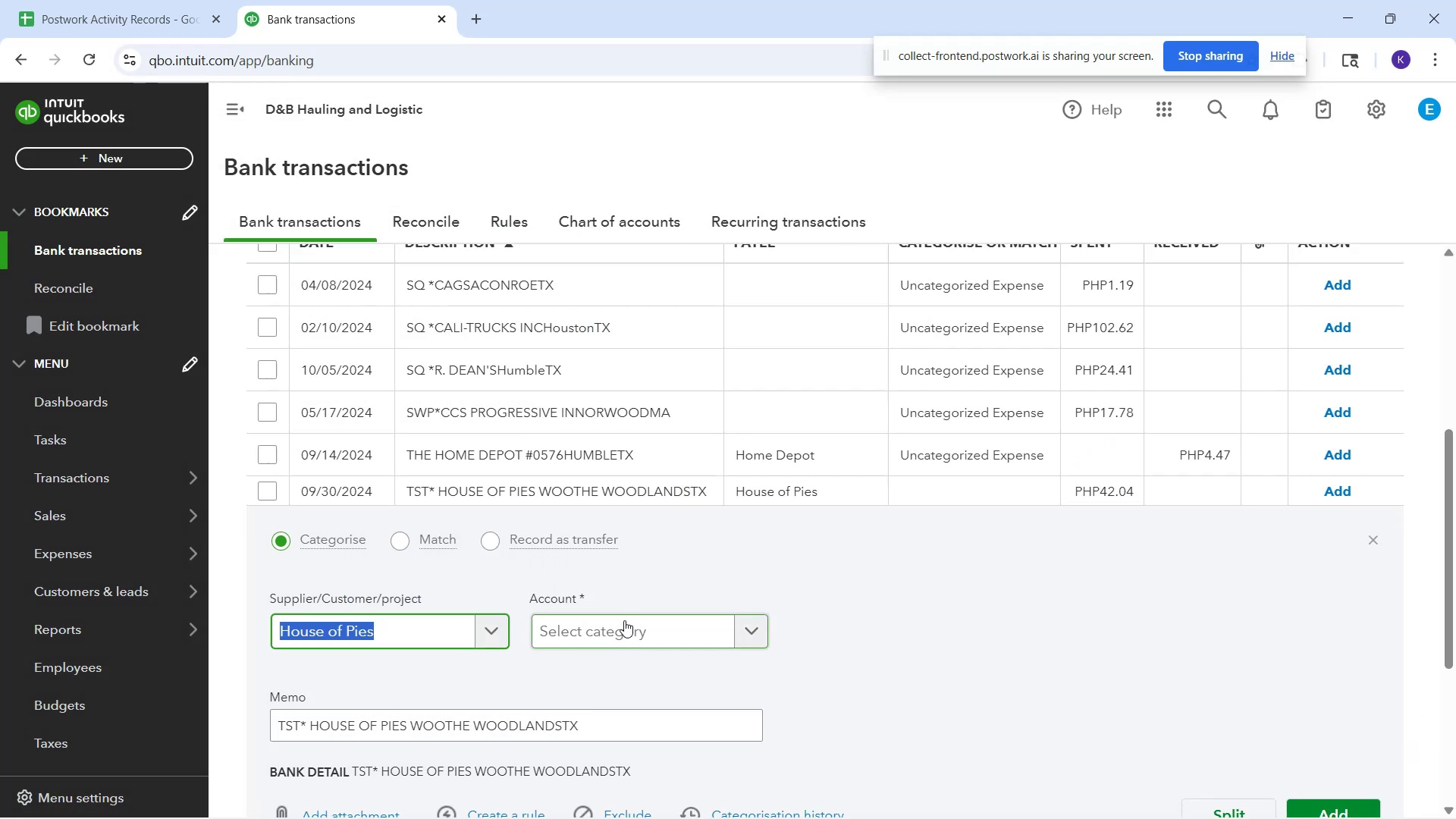 
left_click([627, 624])
 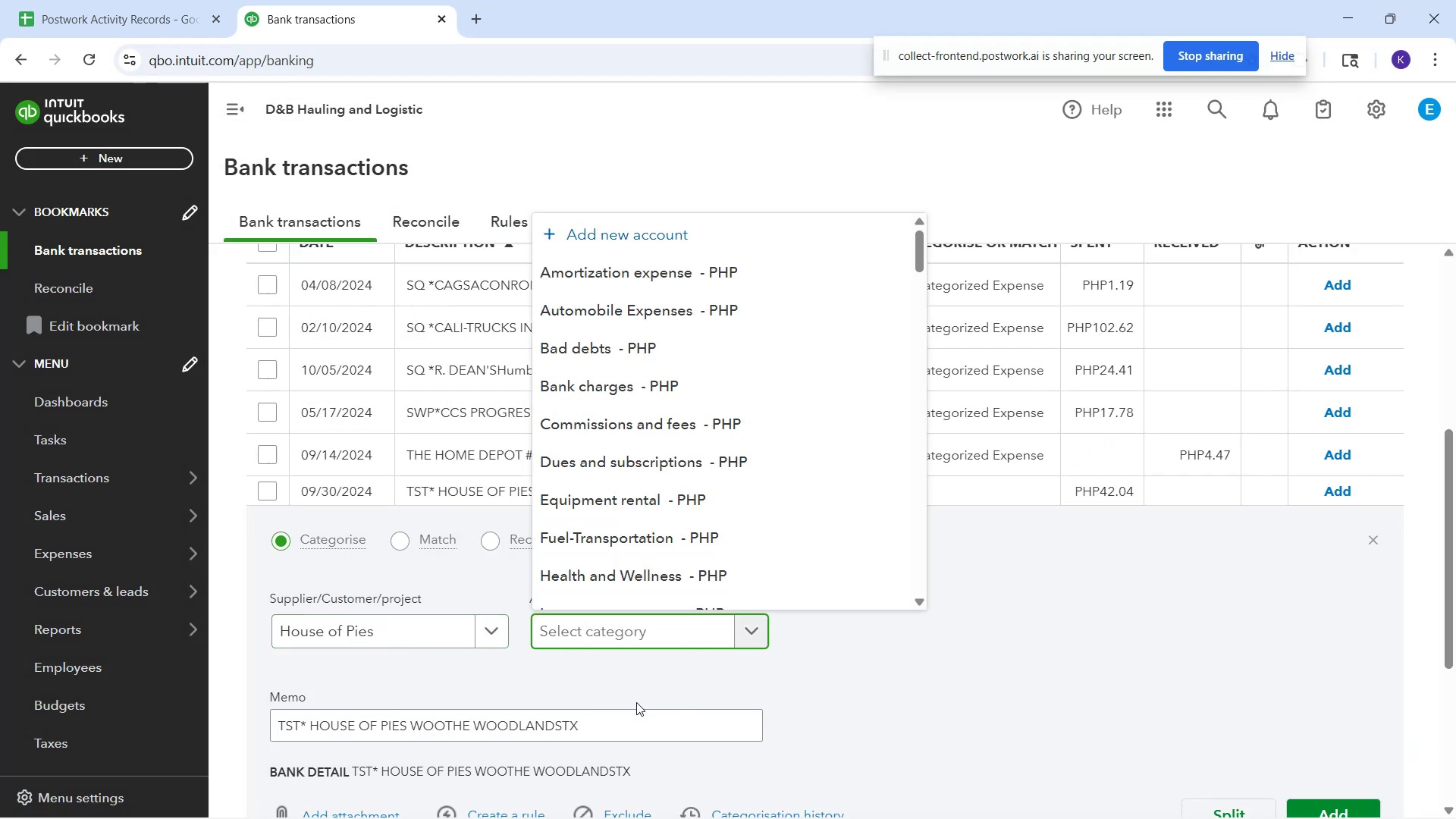 
type(mea)
 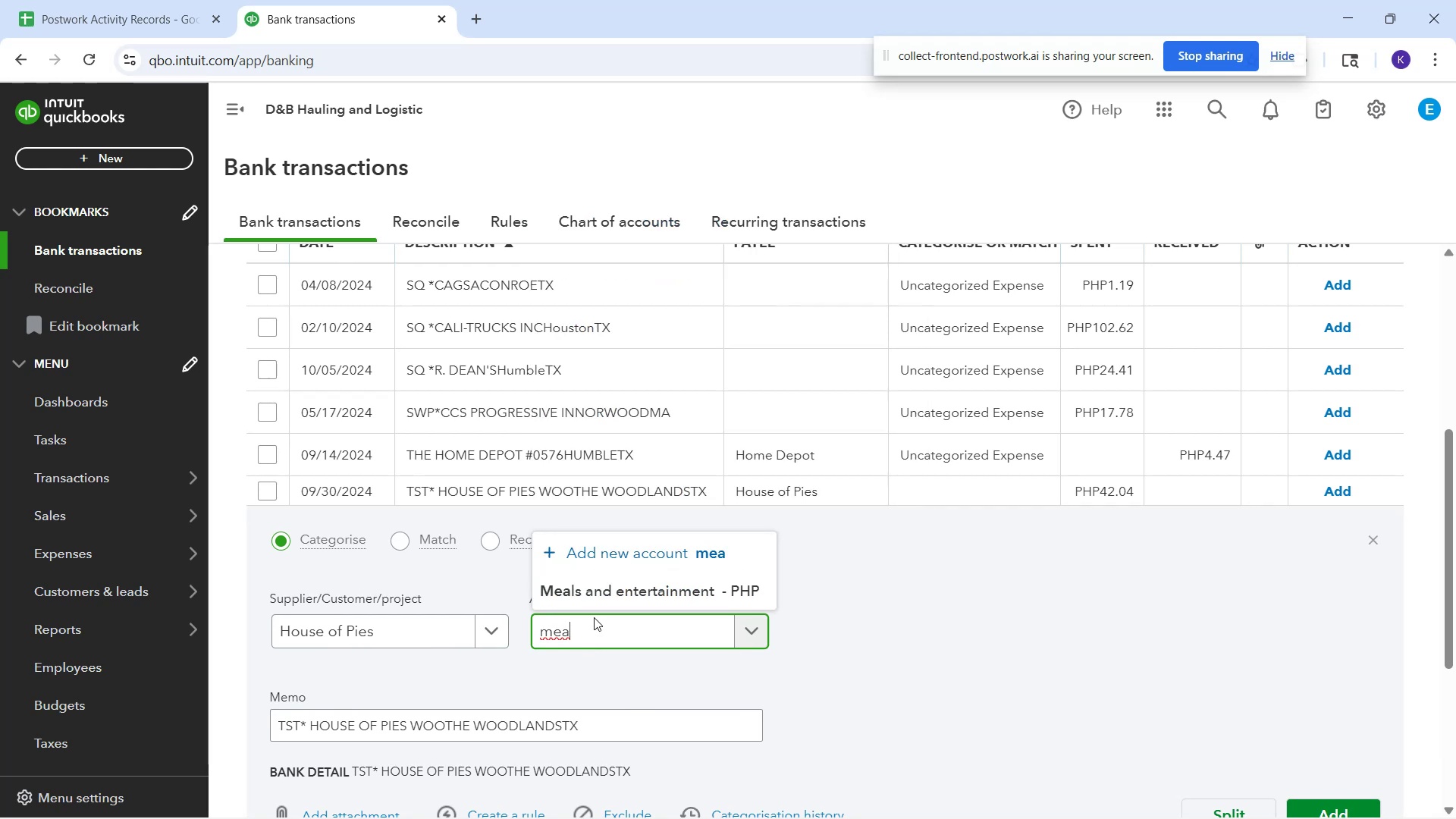 
left_click([659, 599])
 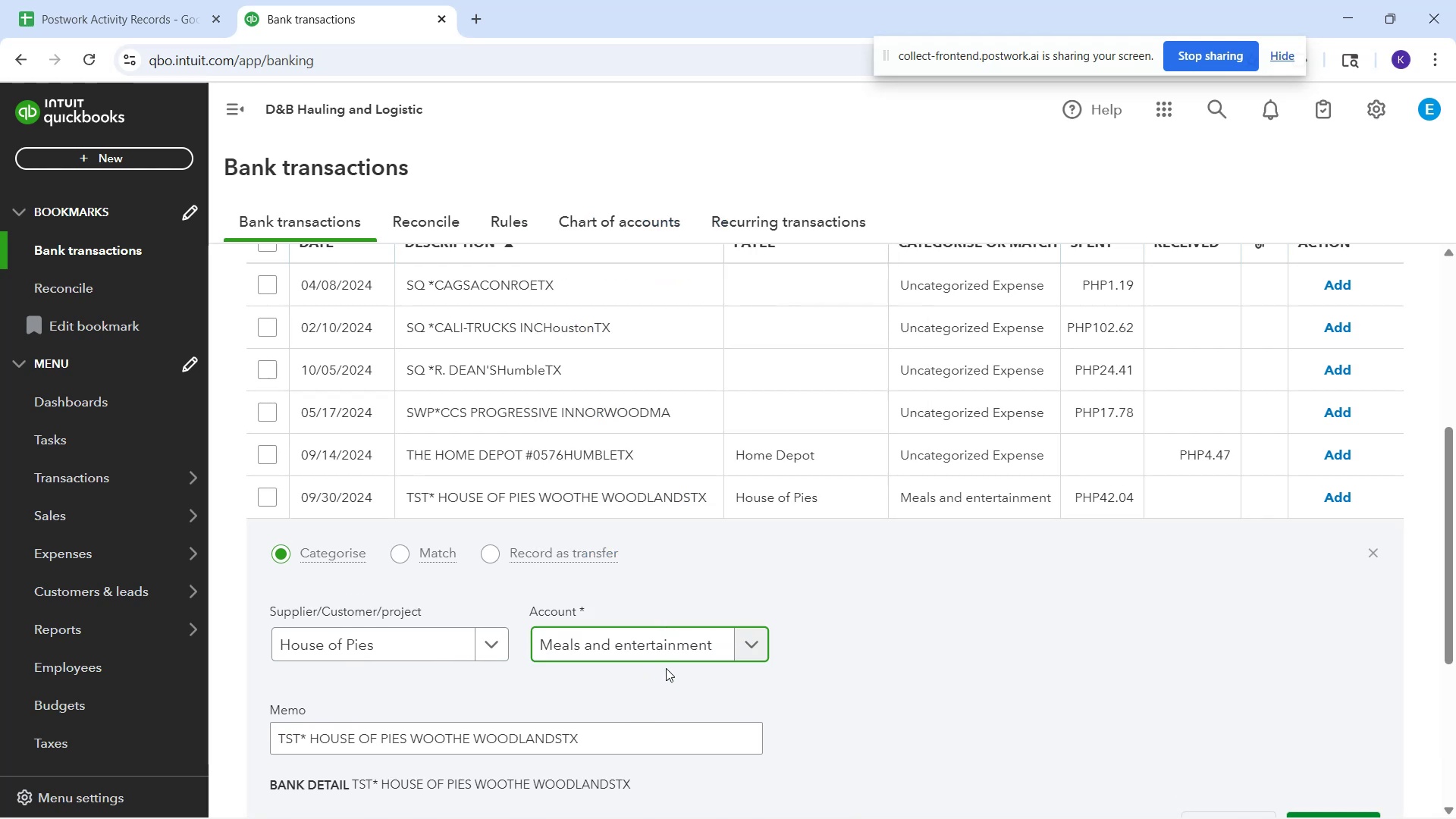 
scroll: coordinate [853, 597], scroll_direction: down, amount: 2.0
 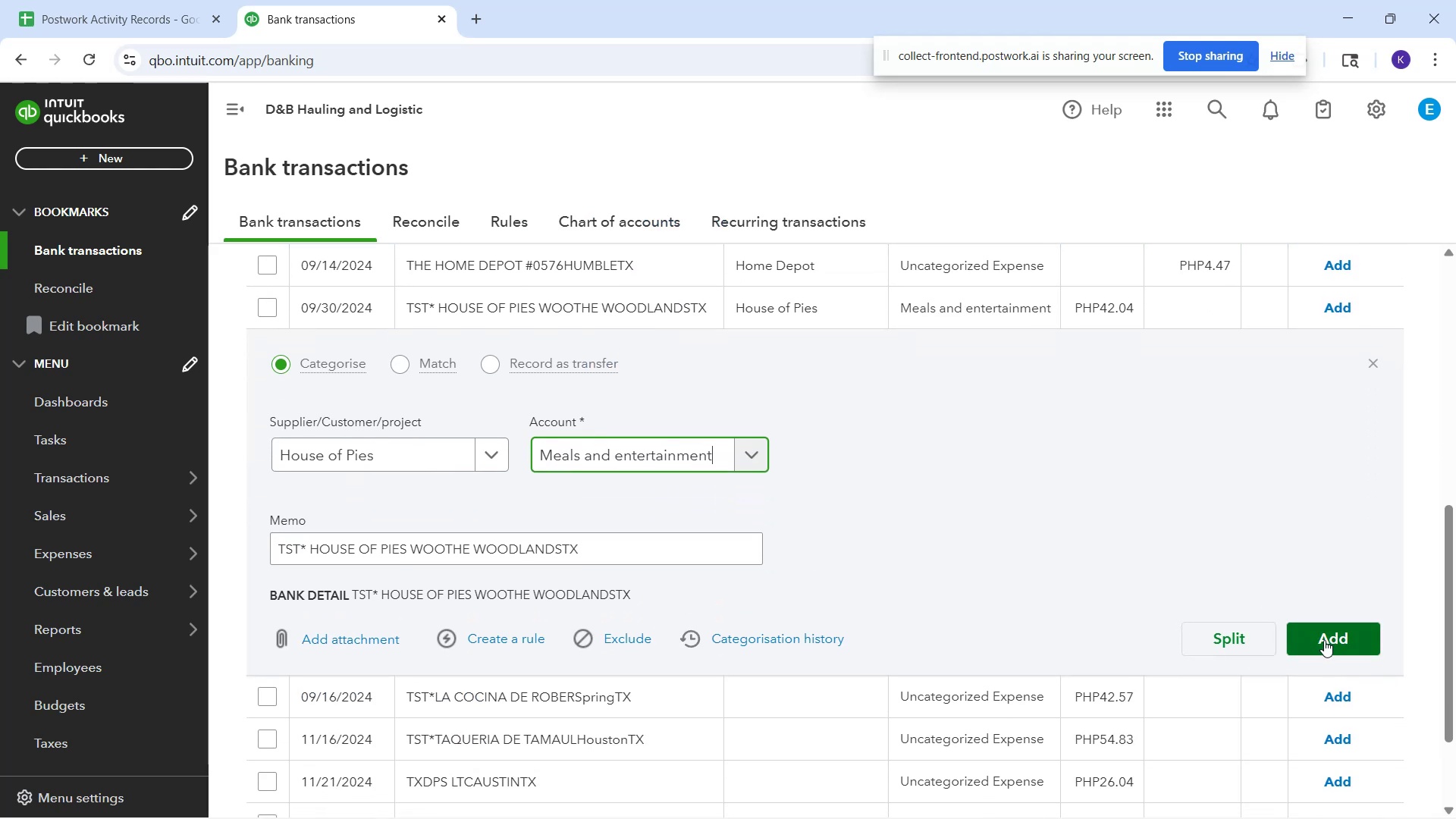 
left_click([1324, 639])
 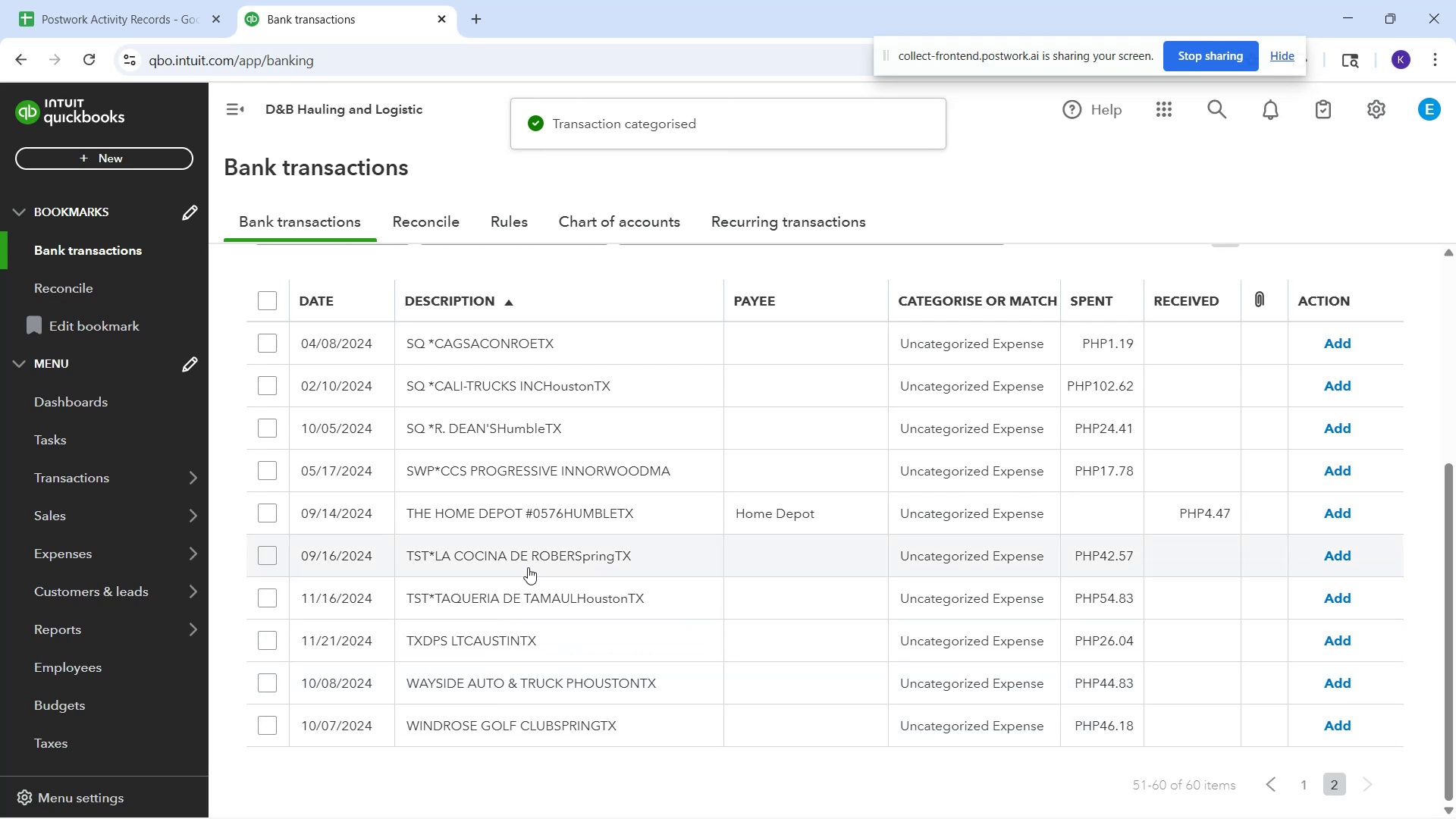 
wait(5.71)
 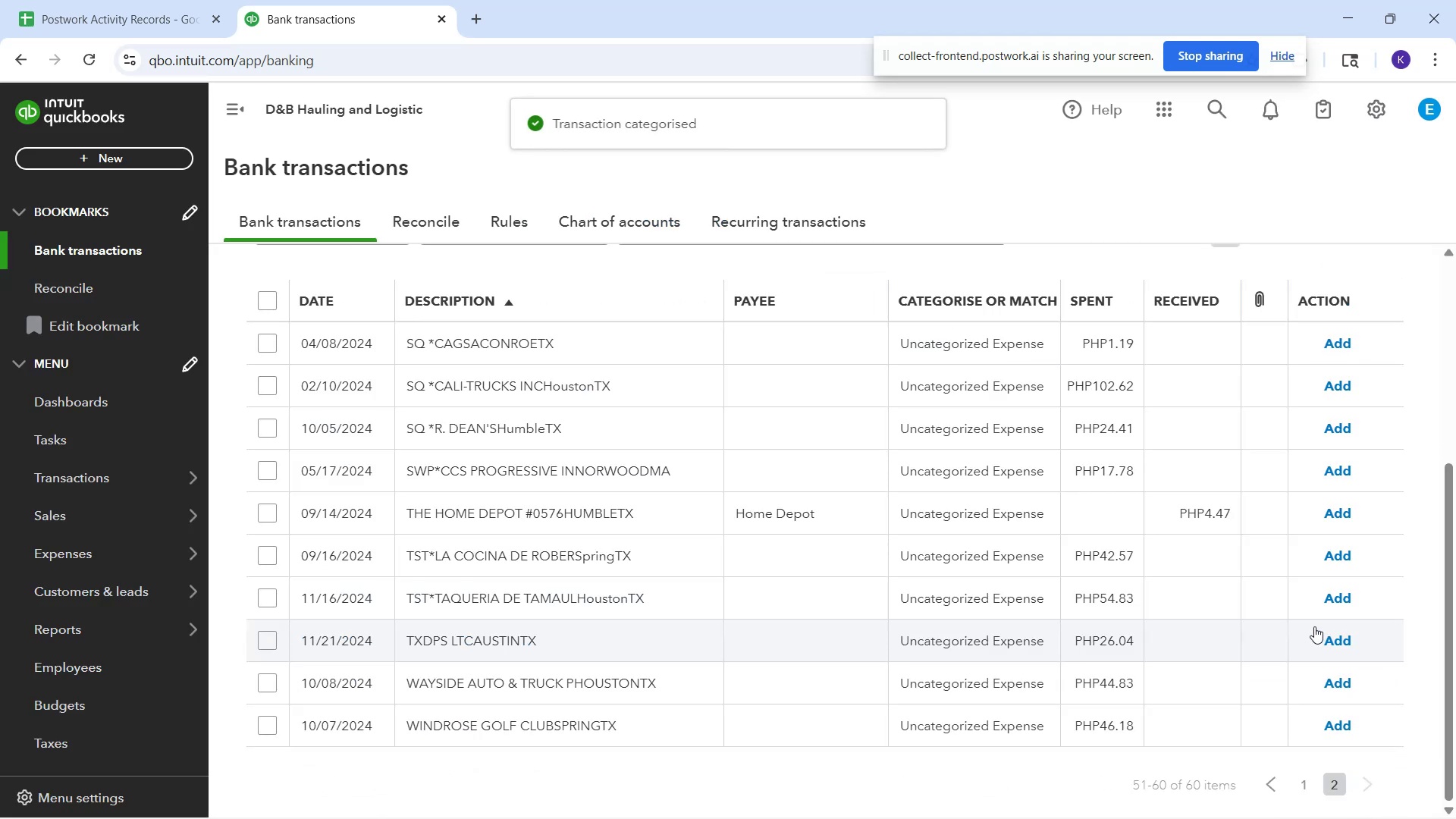 
left_click([528, 567])
 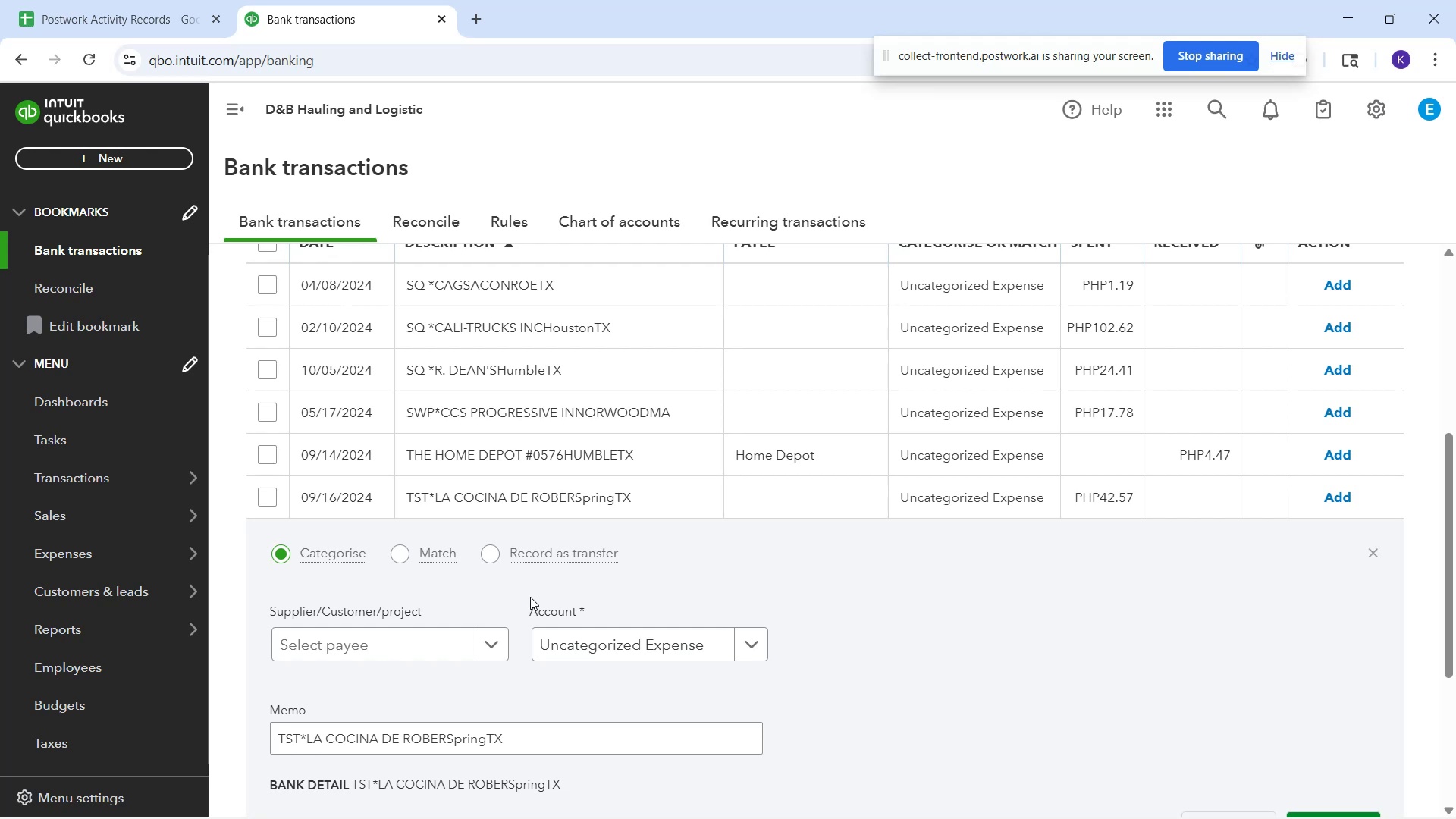 
wait(23.22)
 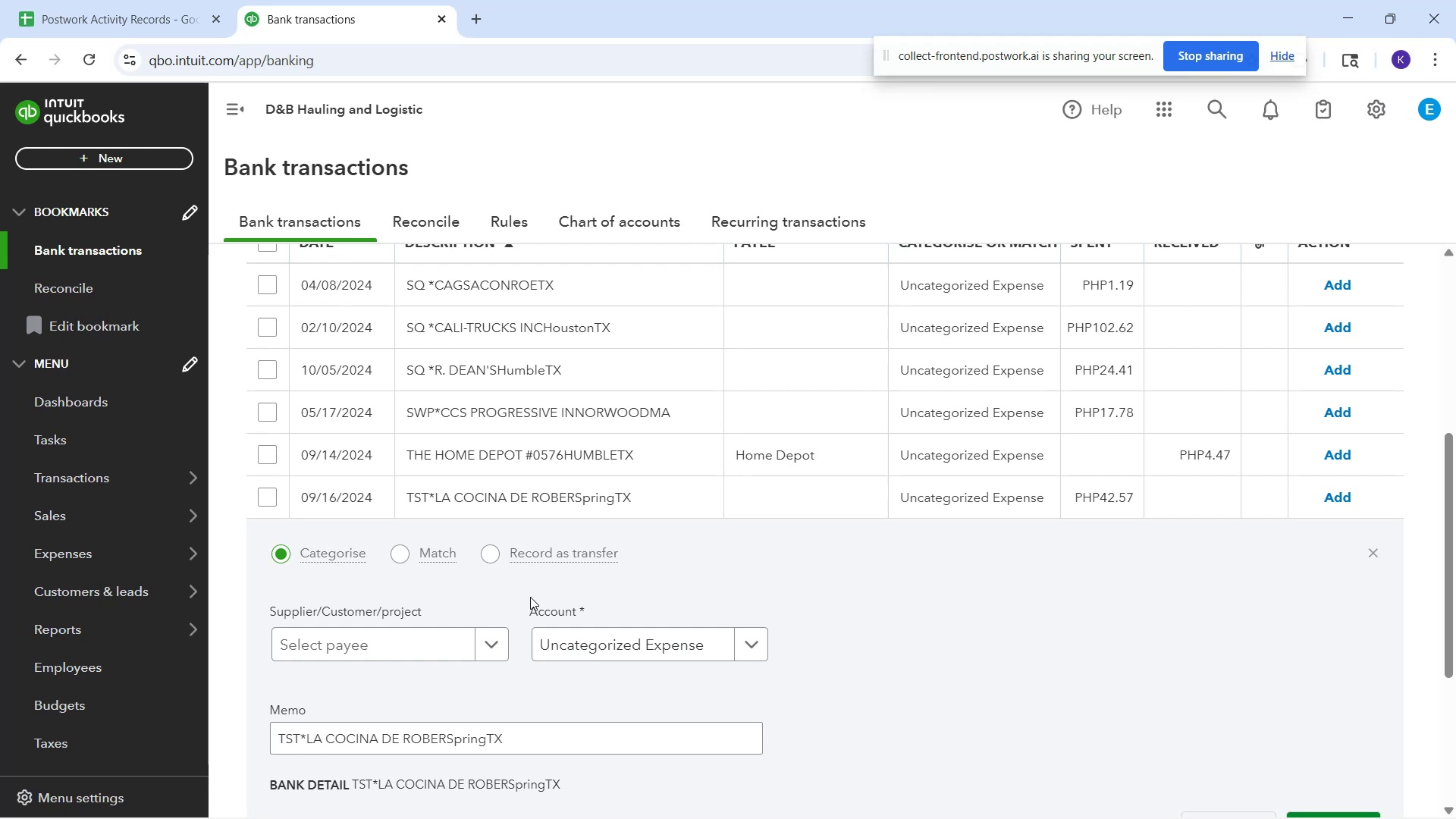 
left_click([649, 516])
 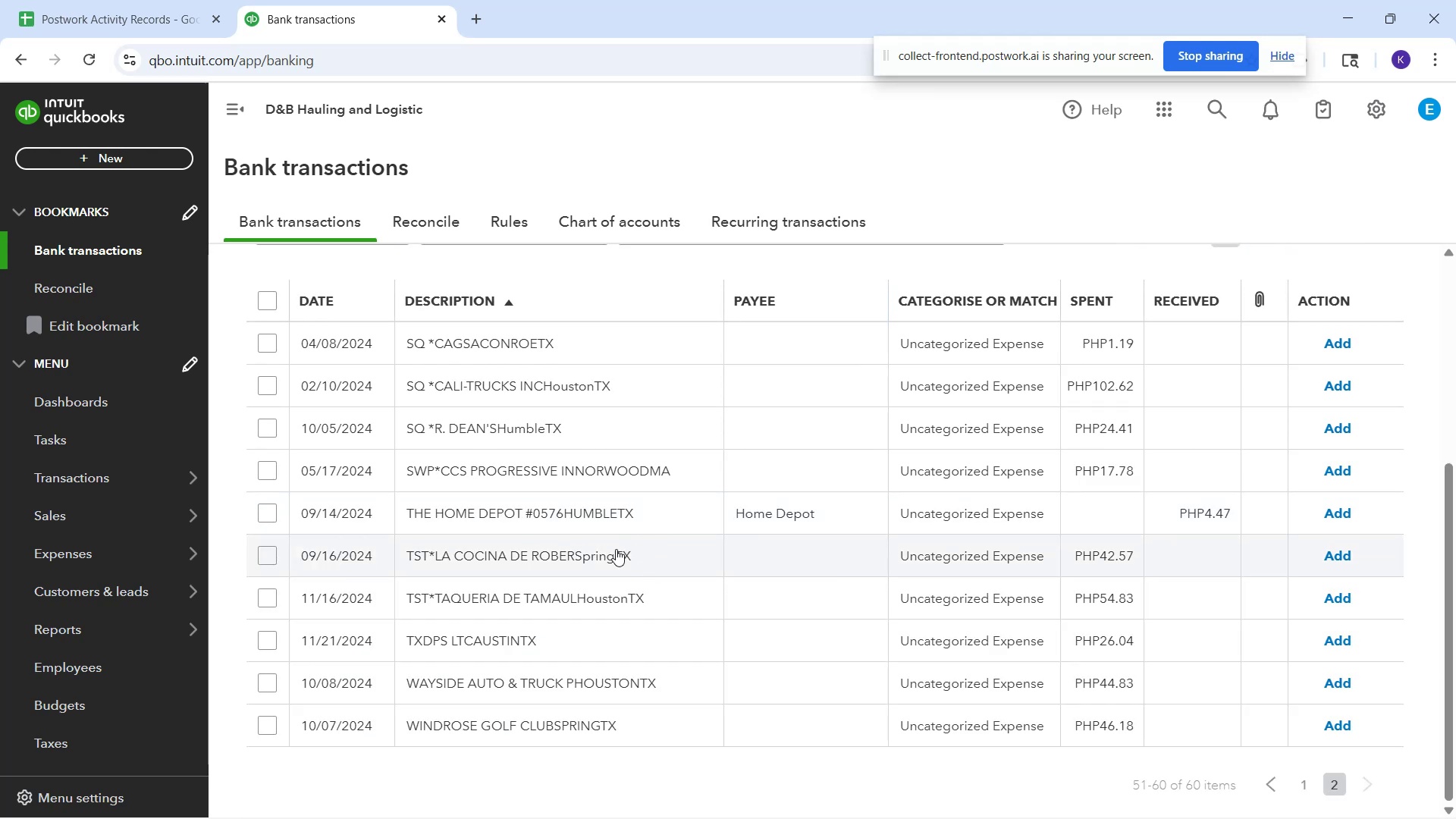 
left_click([618, 560])
 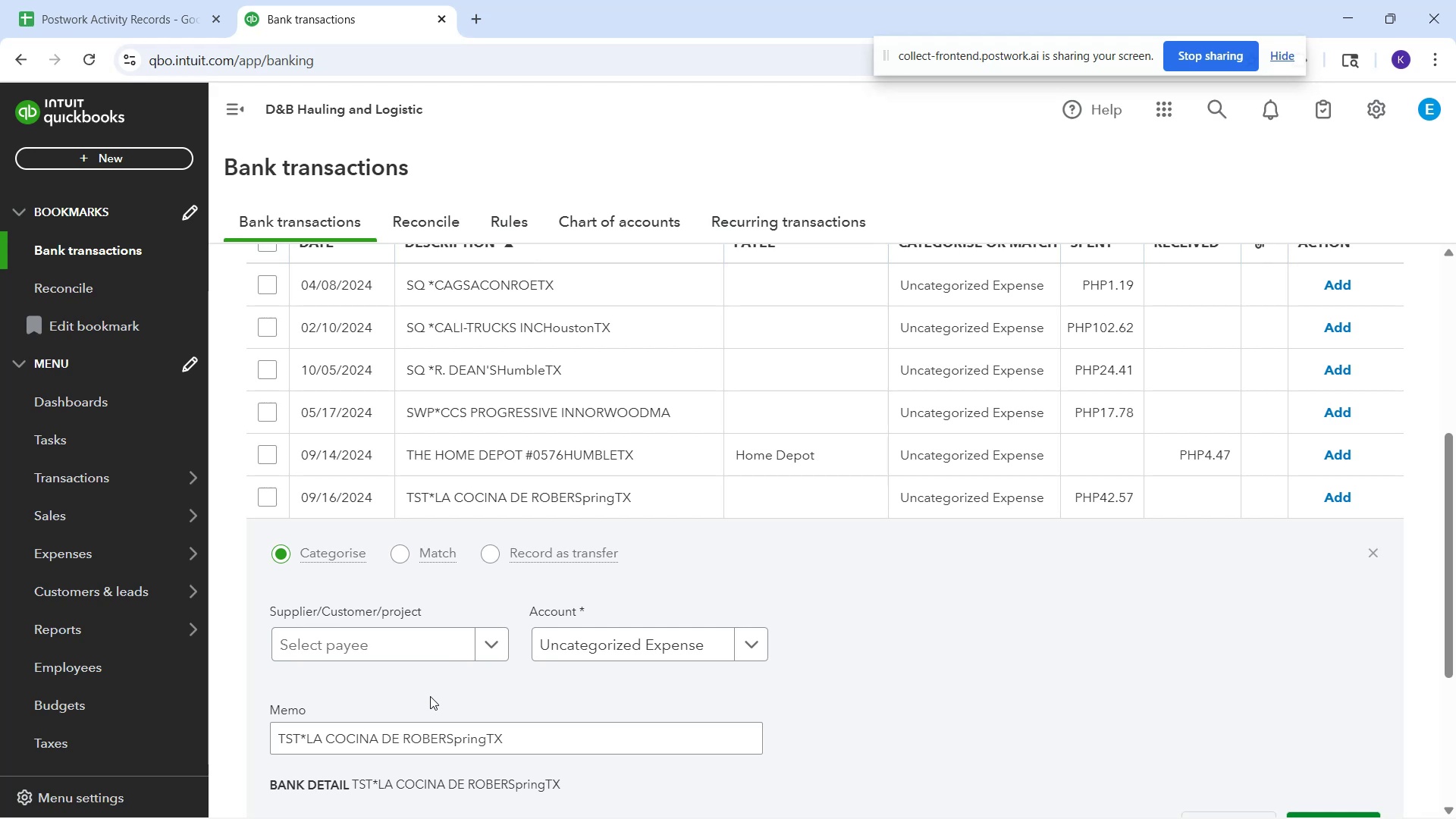 
wait(26.76)
 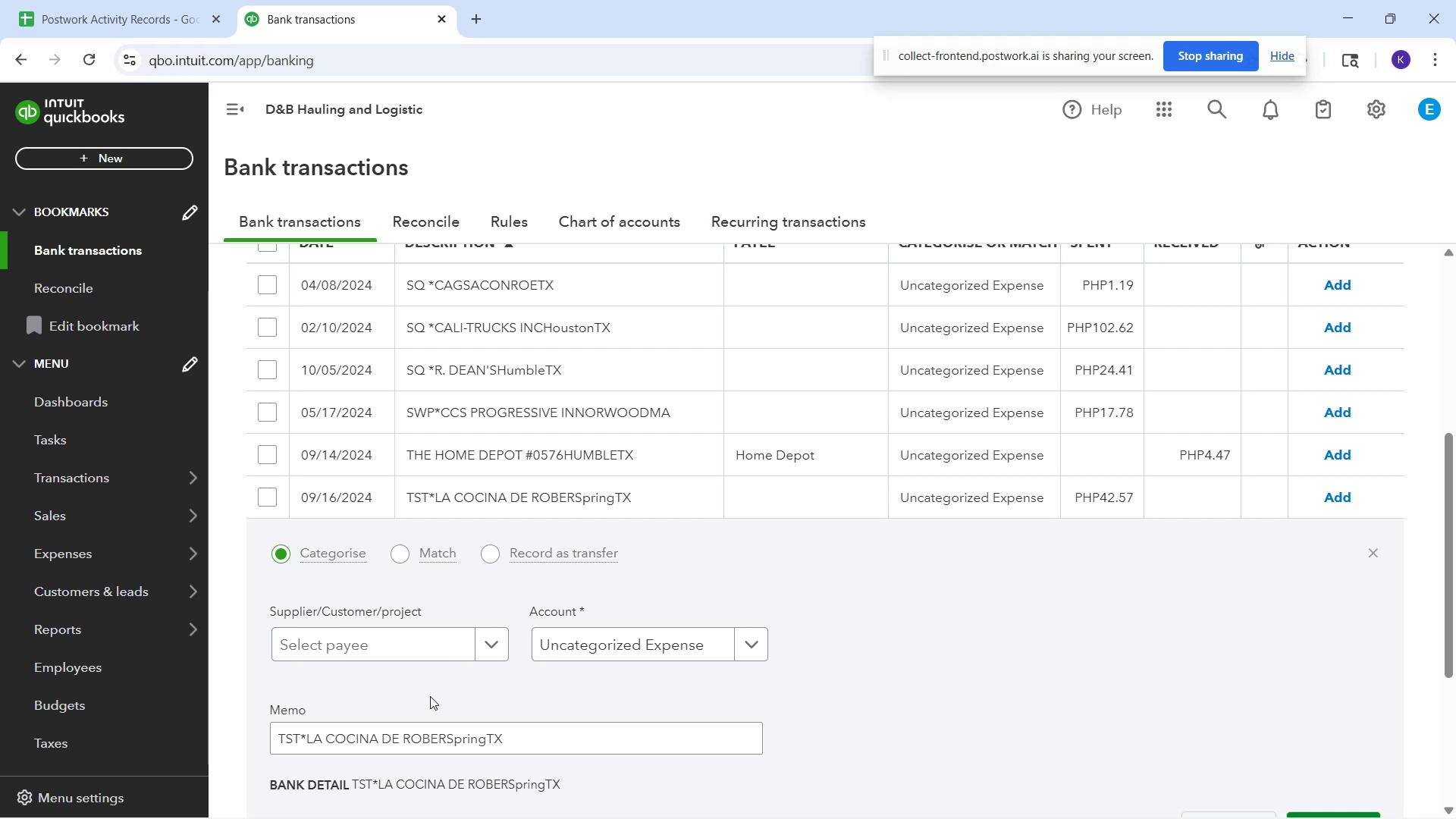 
left_click_drag(start_coordinate=[674, 501], to_coordinate=[404, 494])
 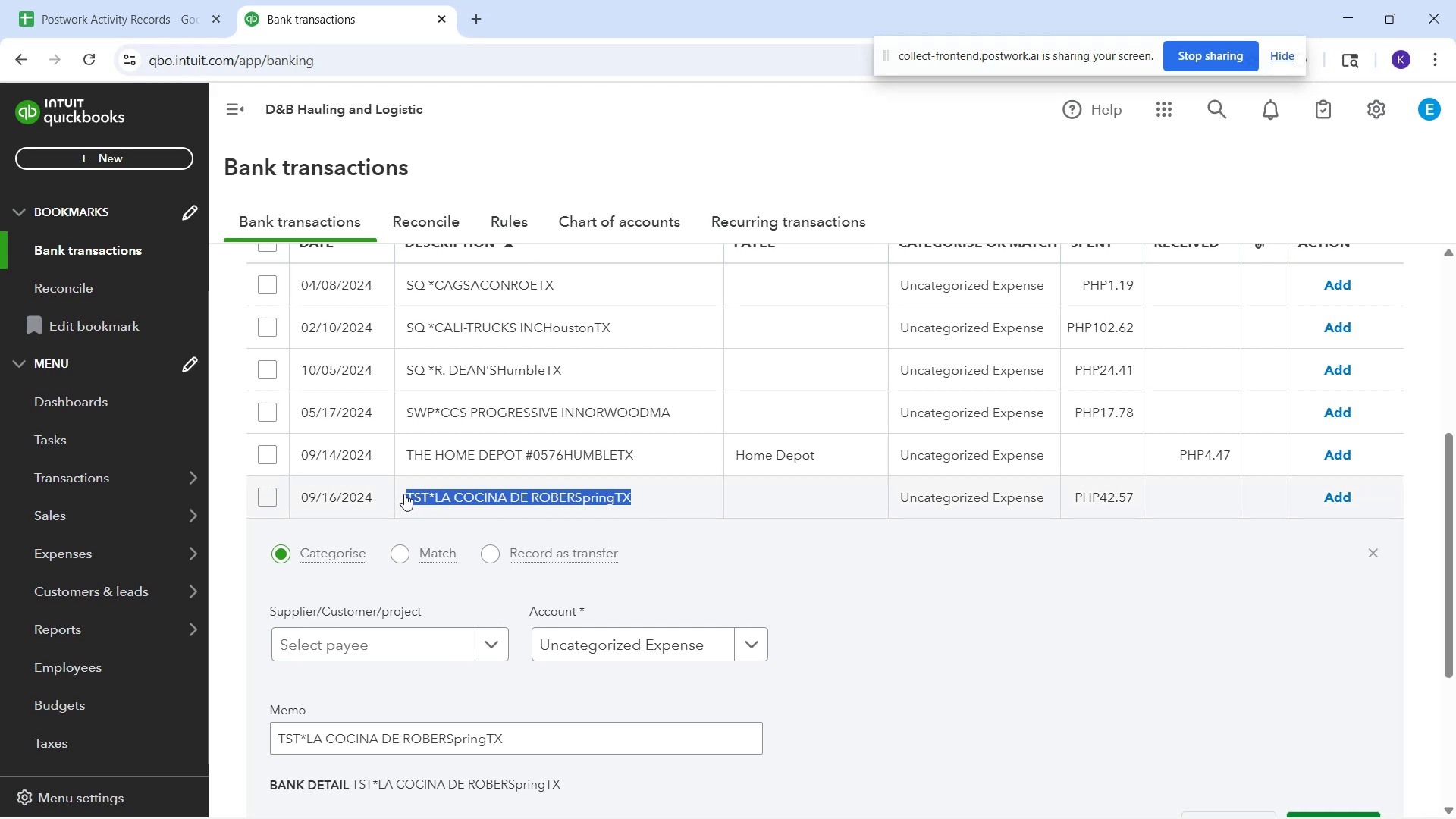 
key(Control+C)
 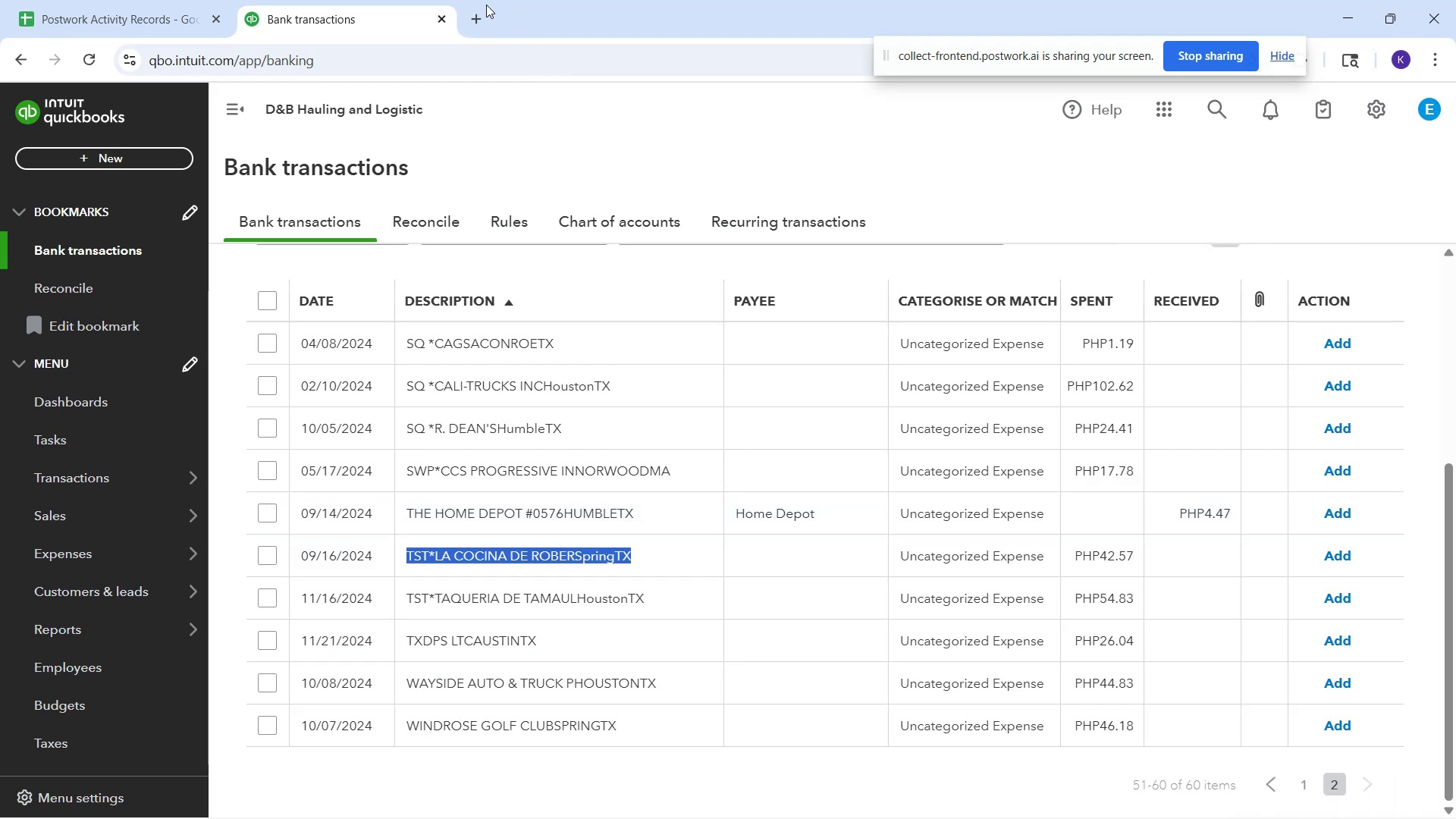 
left_click([477, 8])
 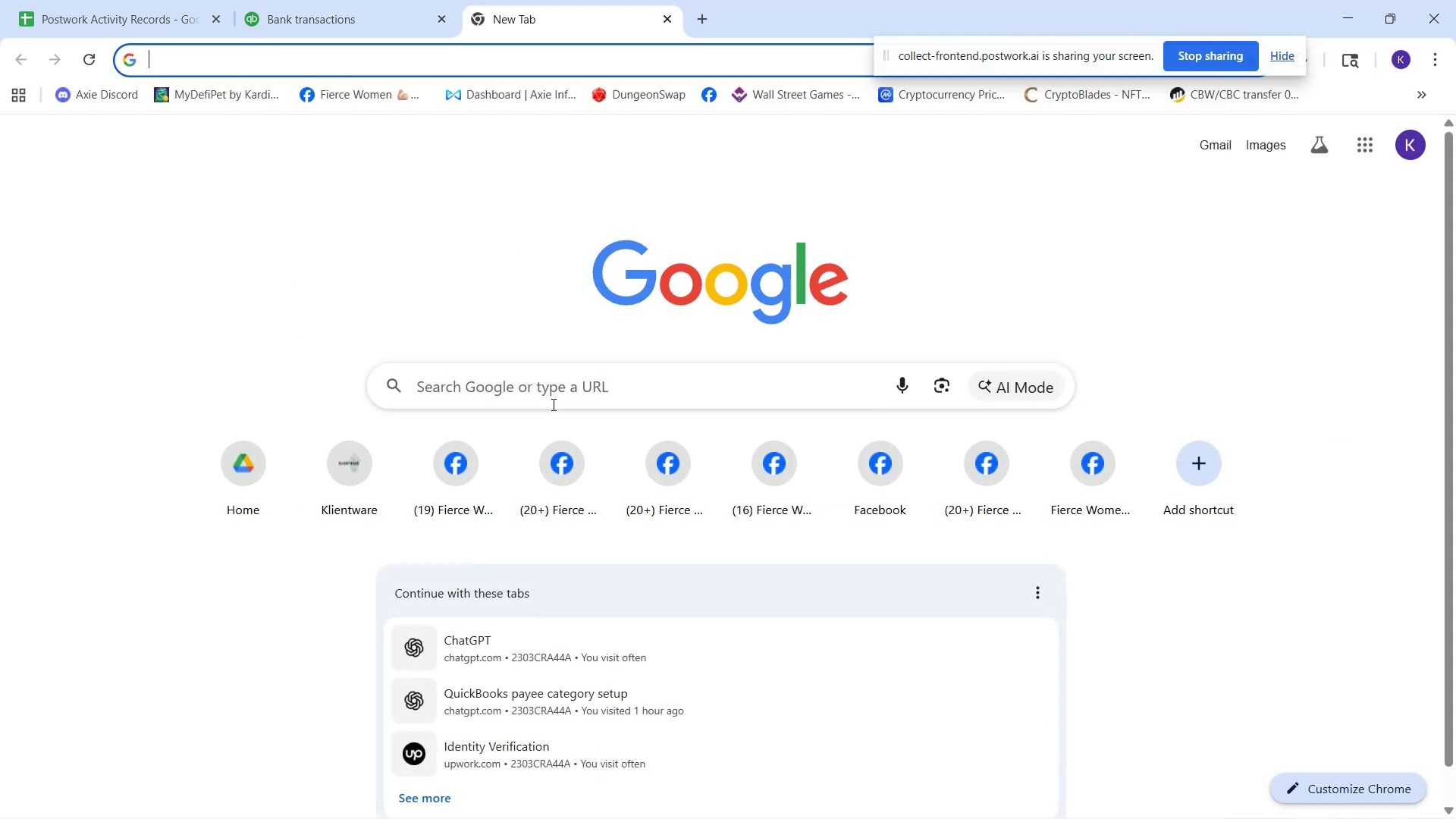 
key(Control+V)
 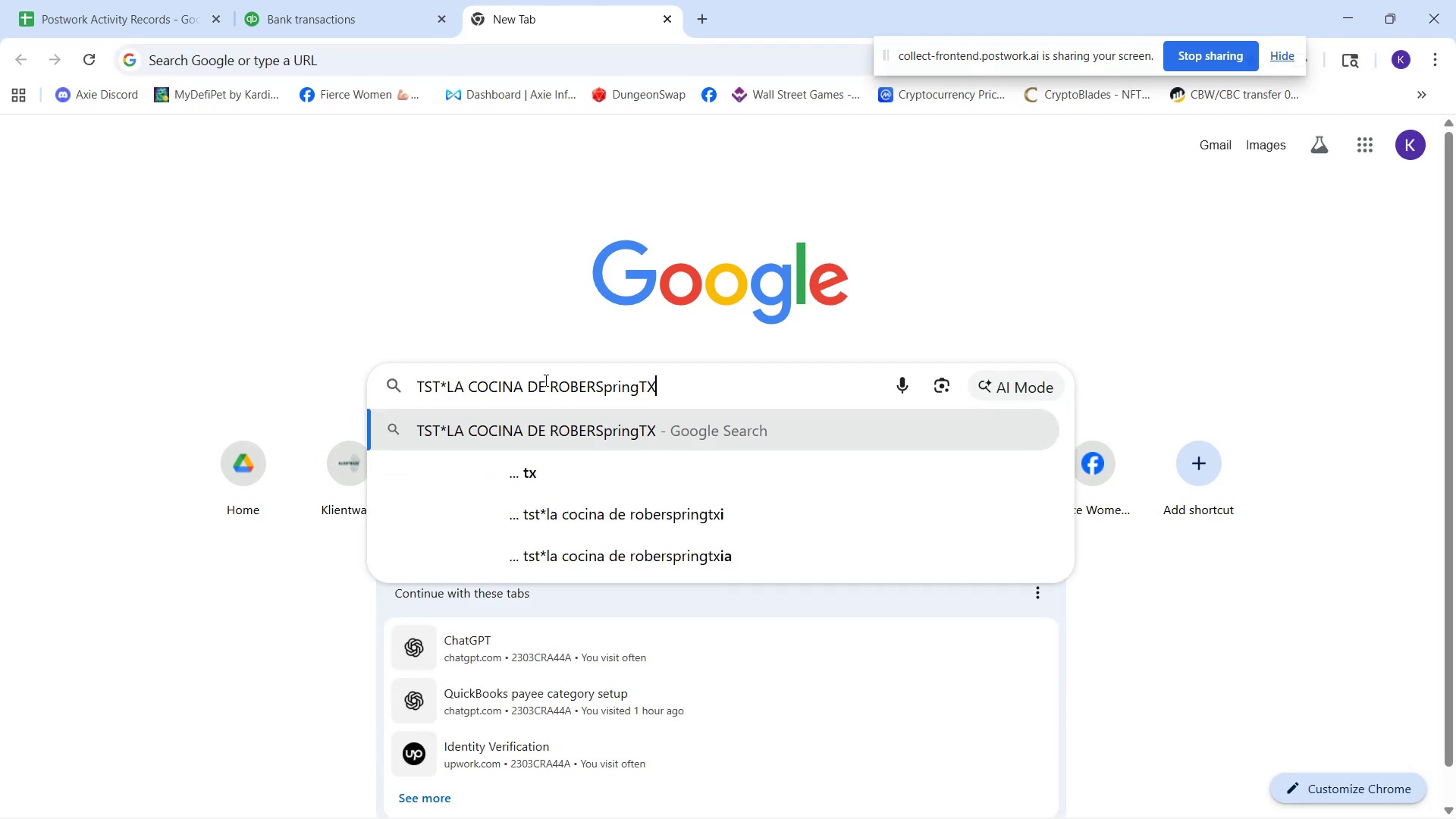 
key(Enter)
 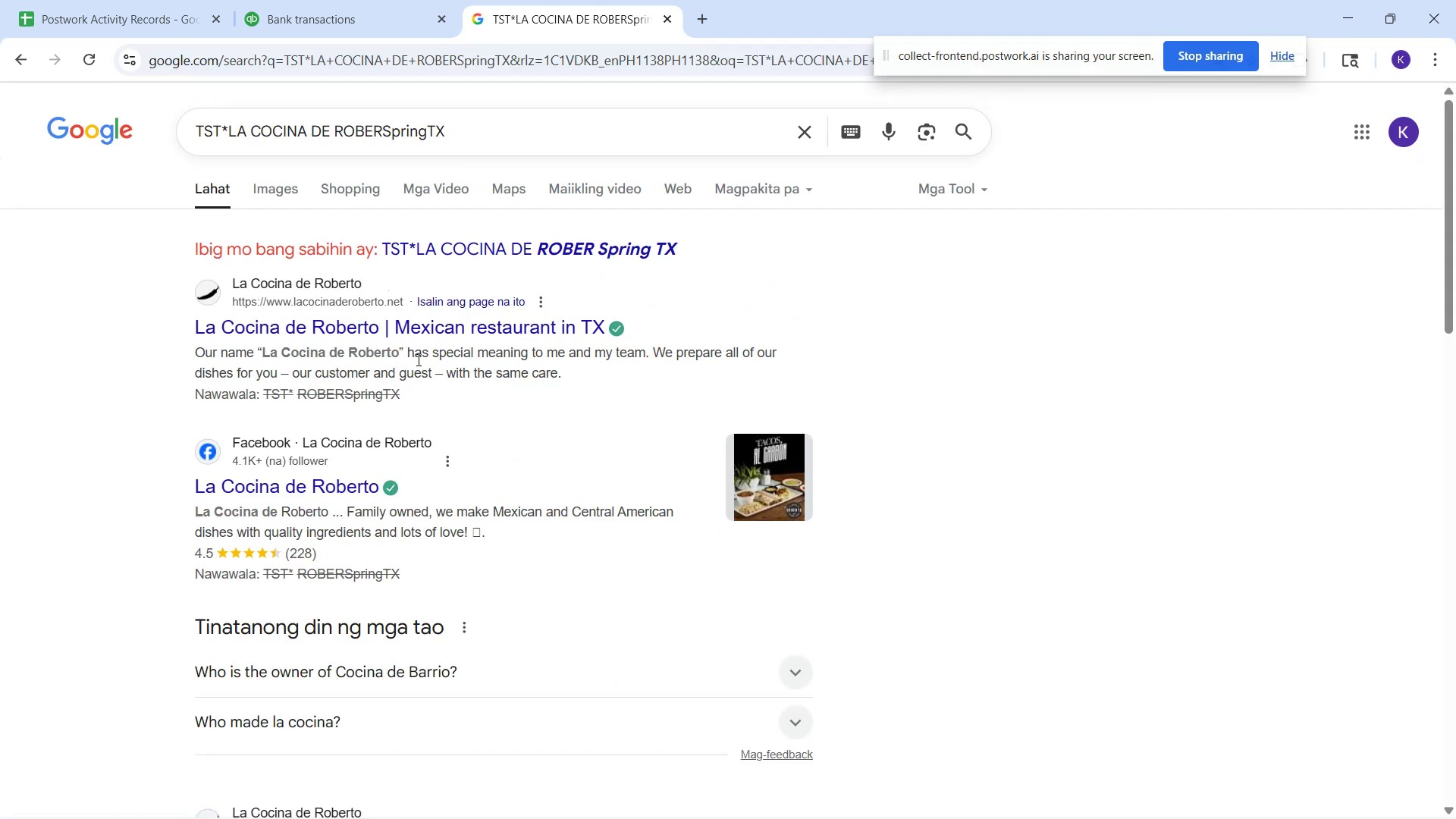 
left_click([347, 5])
 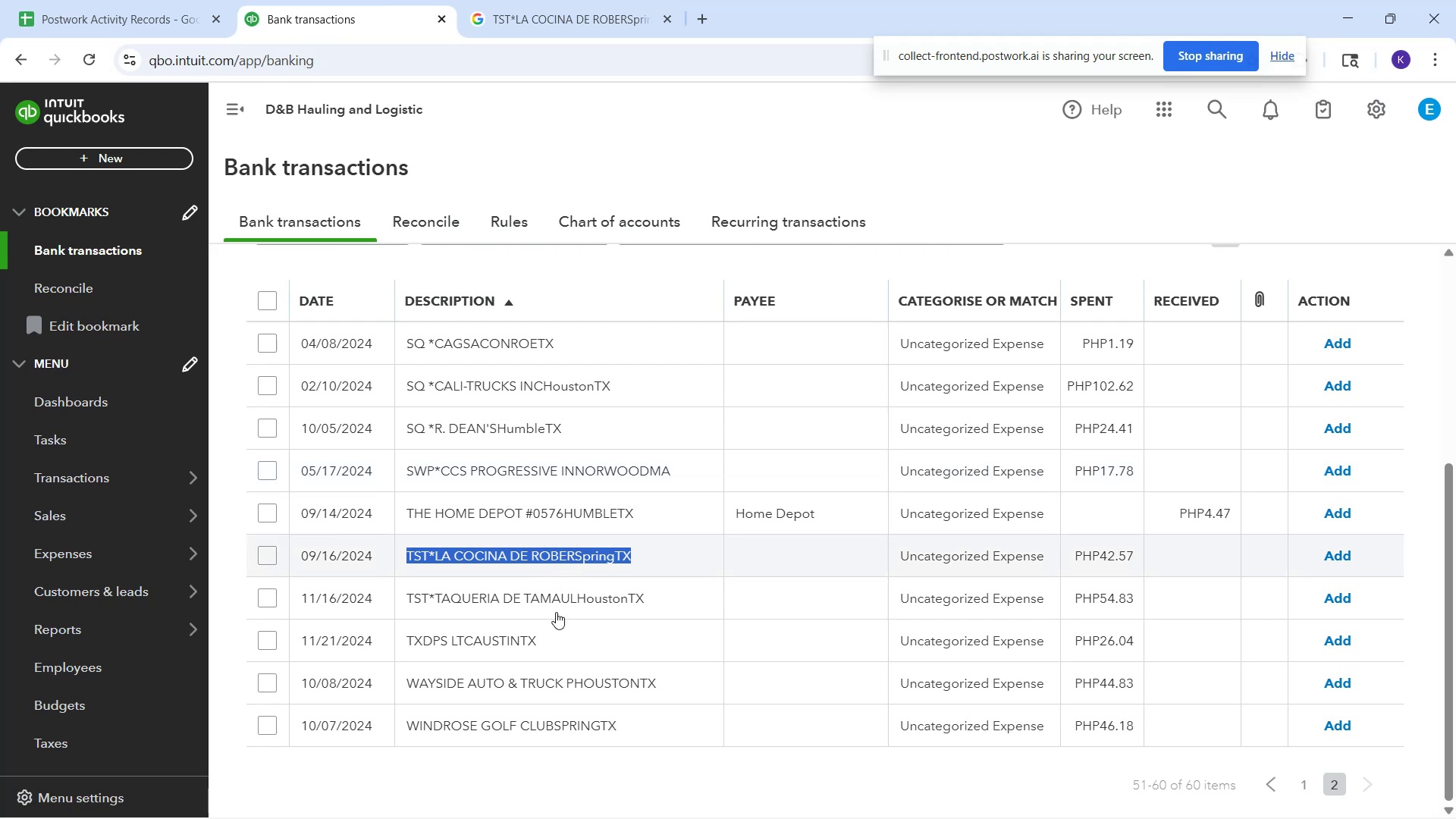 
wait(7.81)
 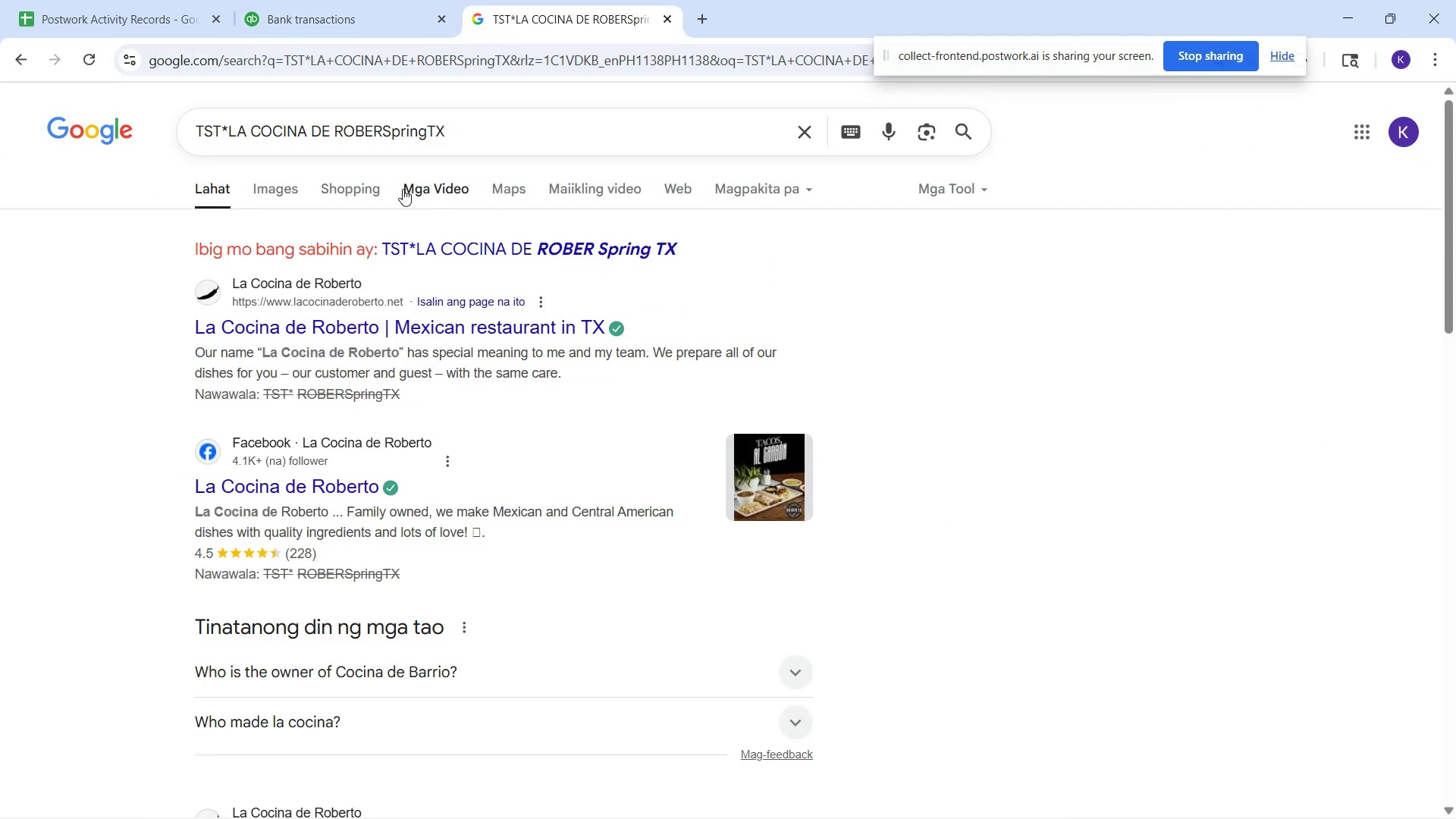 
type(LA Coco)
key(Backspace)
type(ina )
 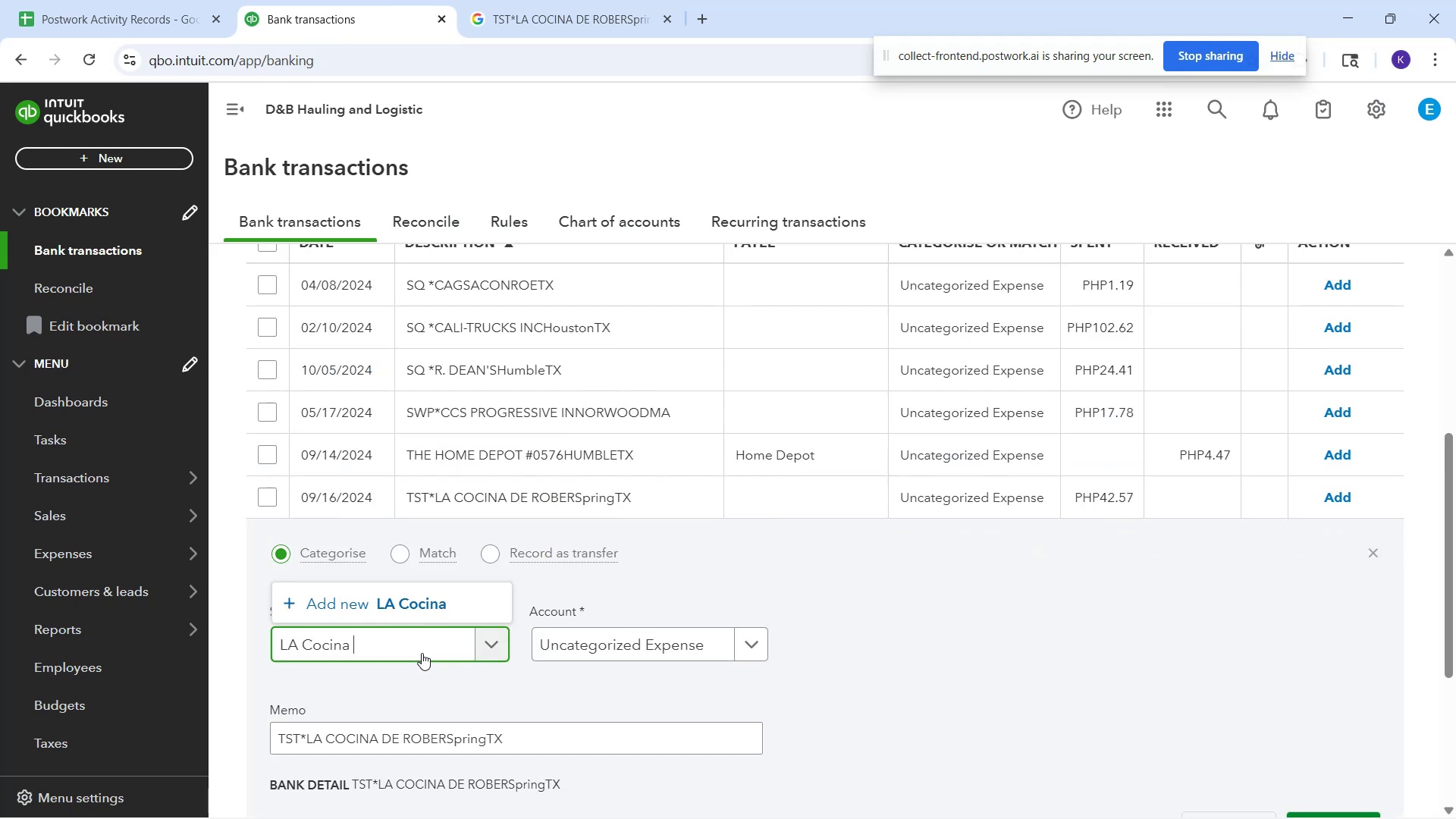 
wait(5.66)
 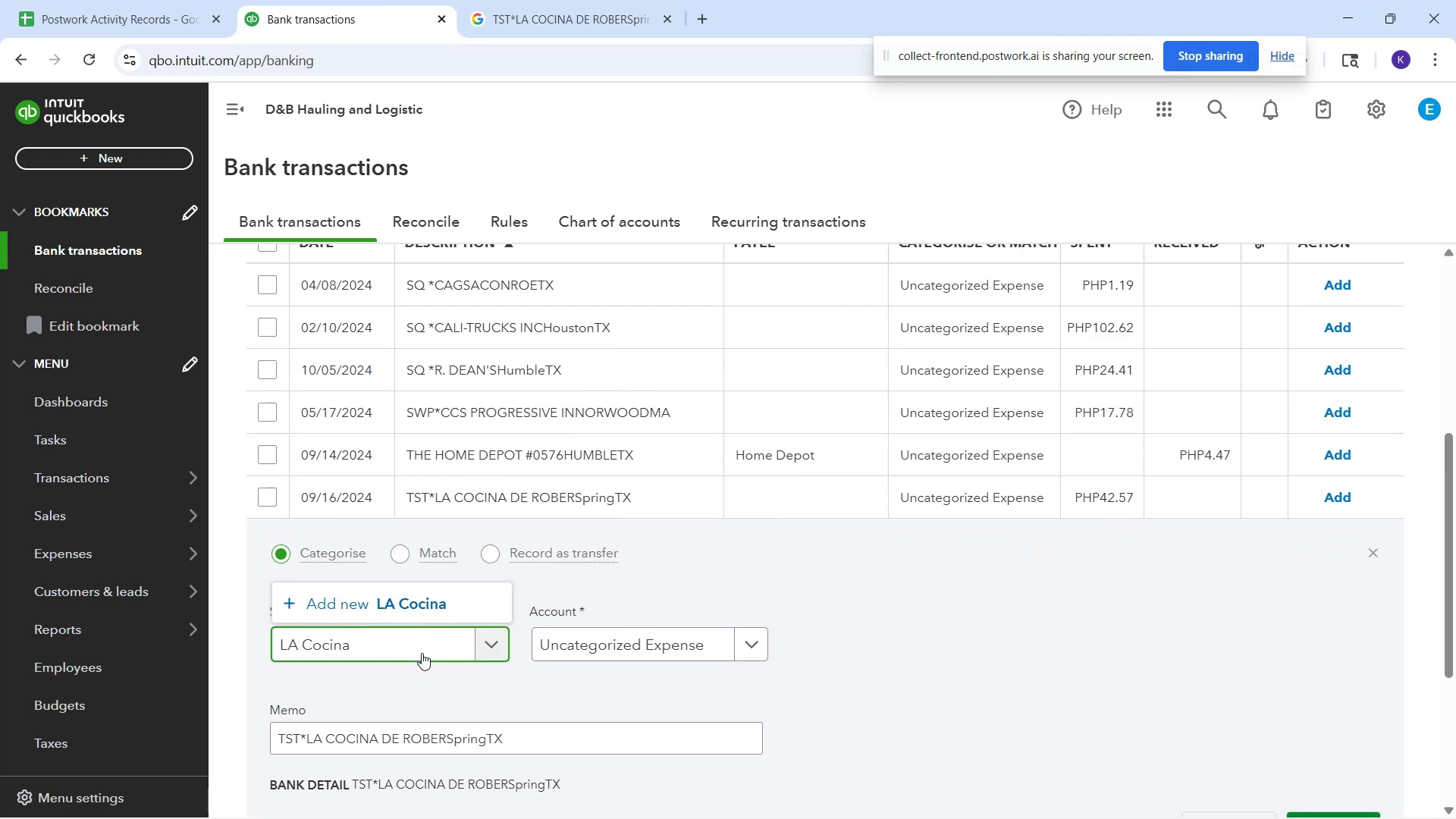 
left_click([715, 646])
 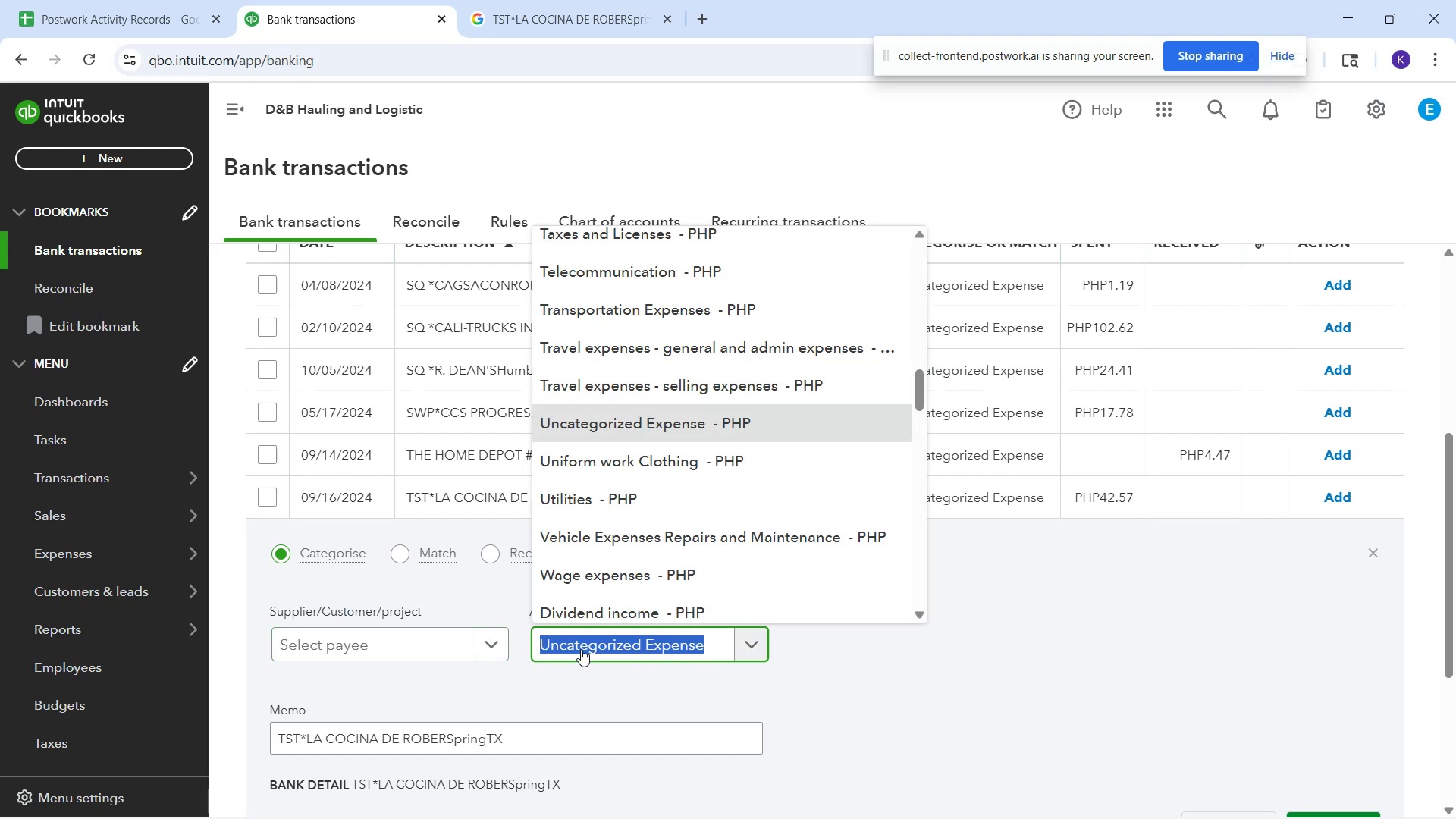 
left_click([465, 641])
 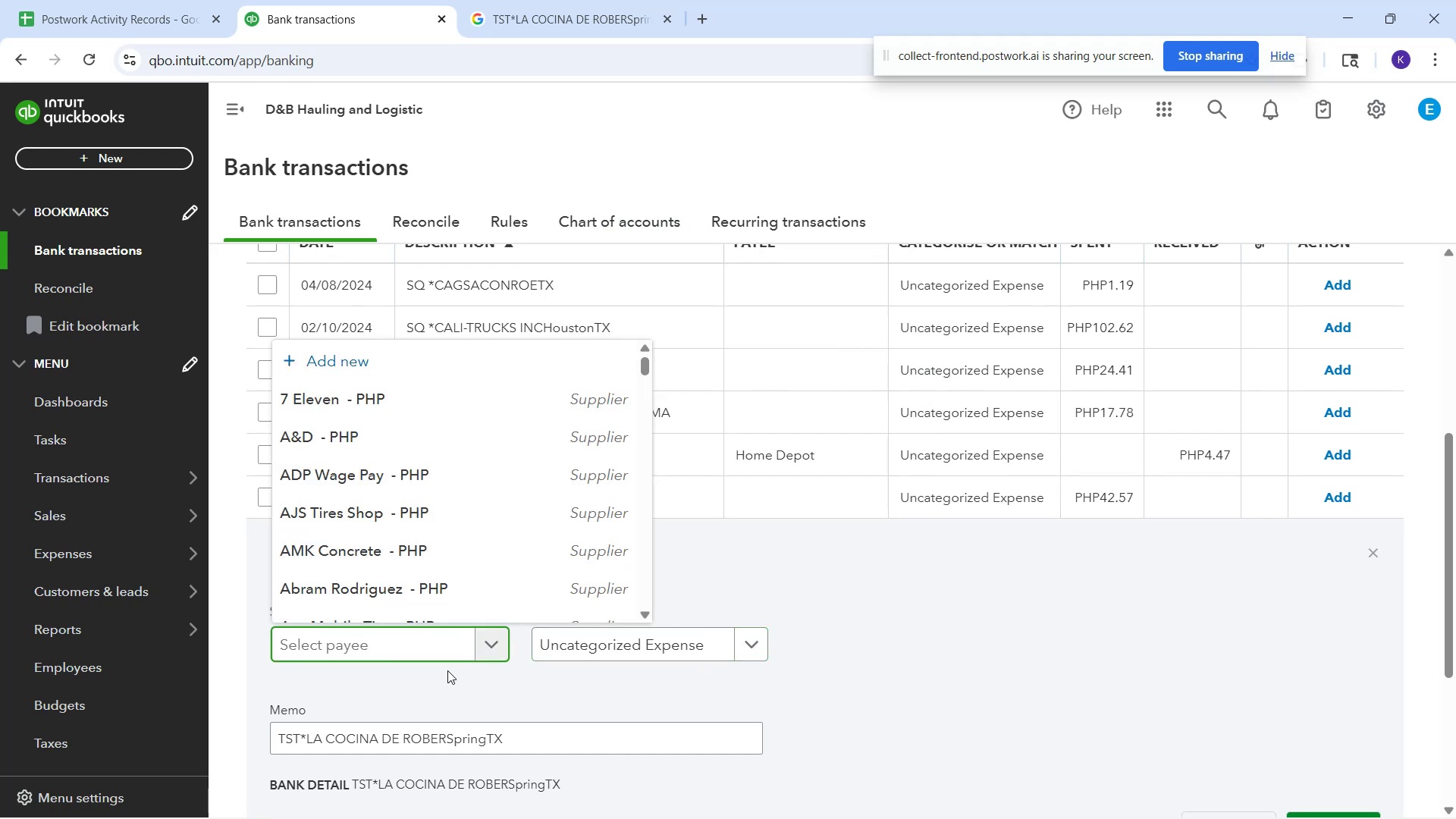 
type(LA Cocina Robers)
 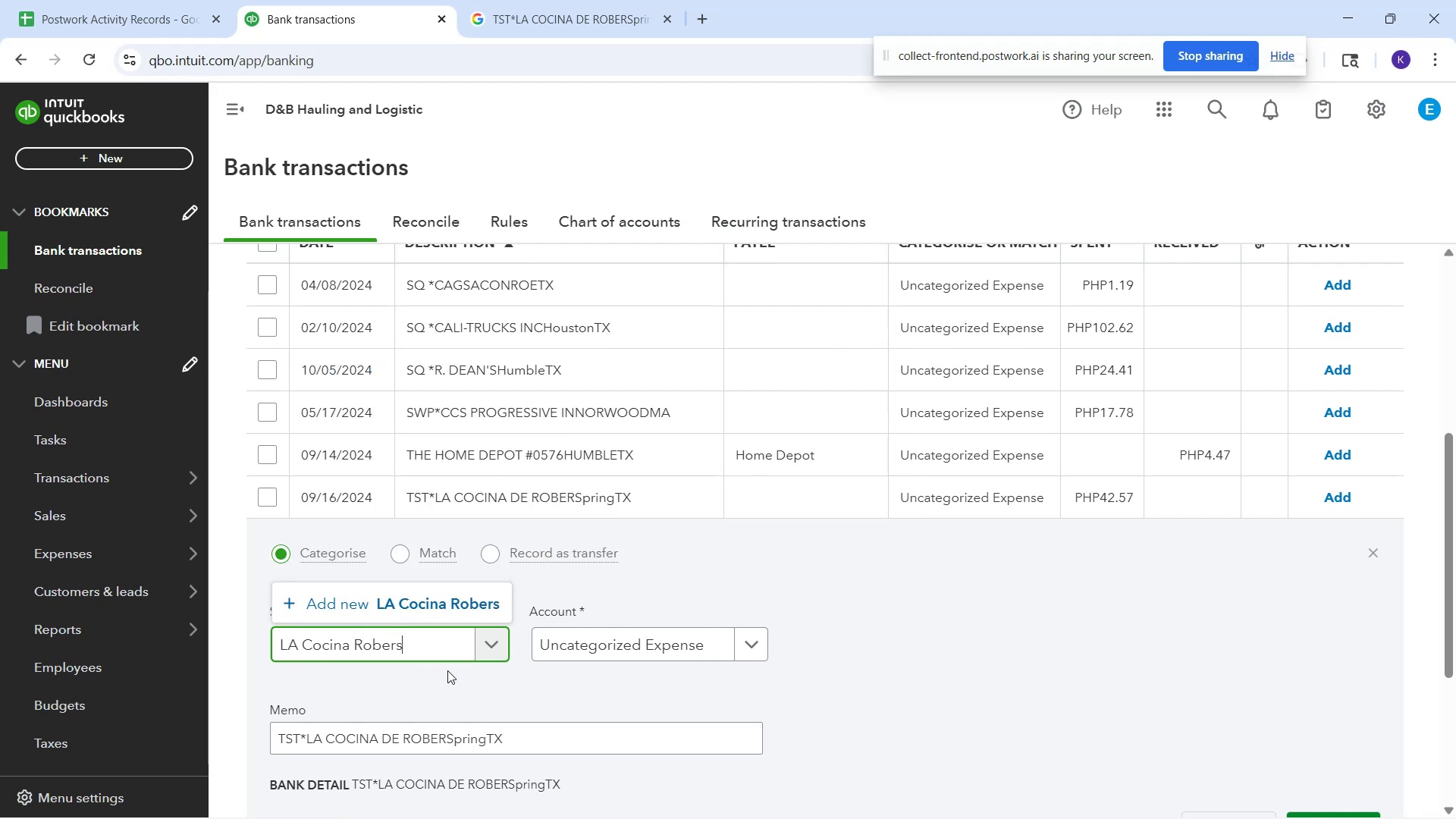 
left_click([468, 613])
 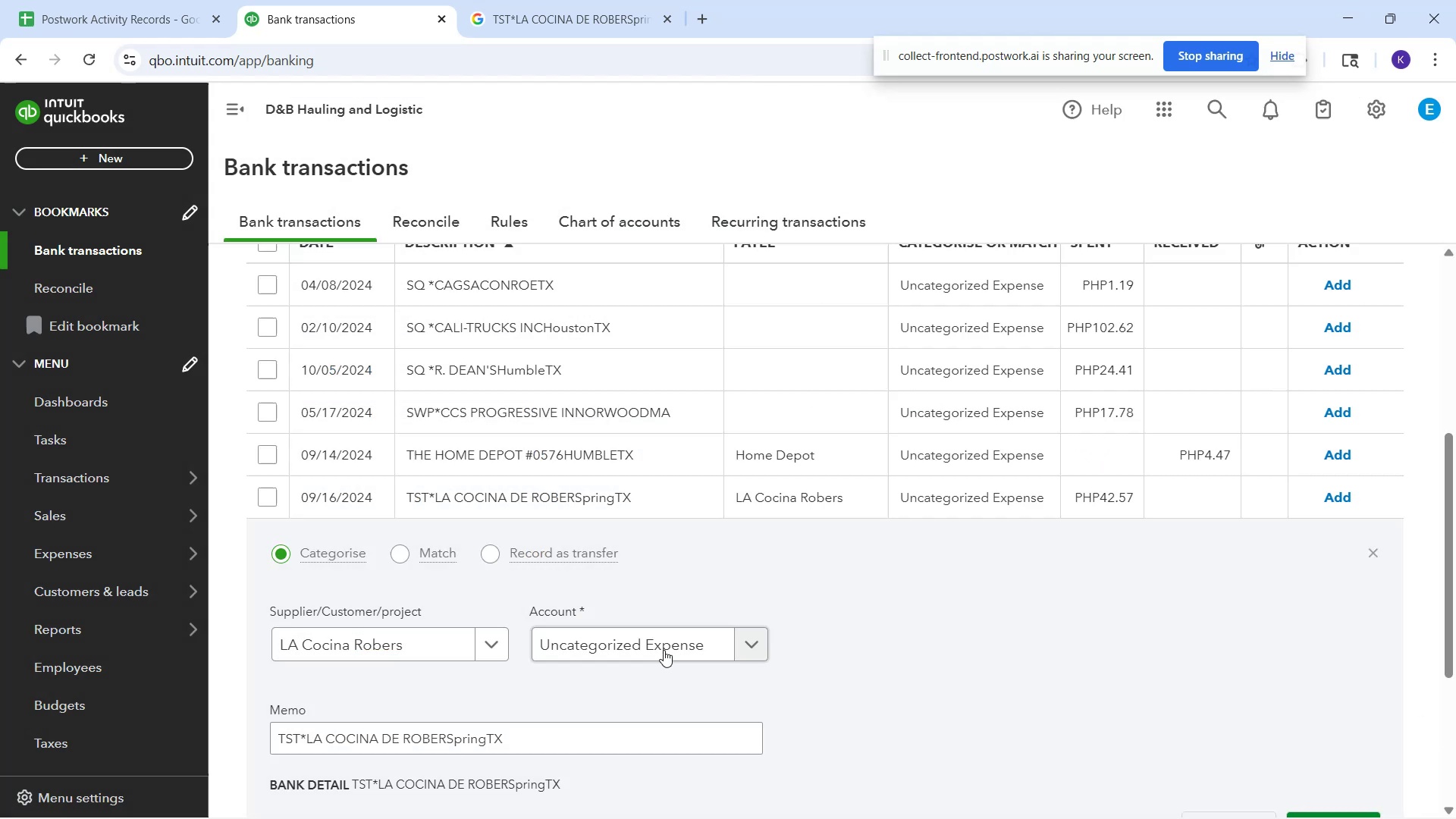 
left_click([661, 646])
 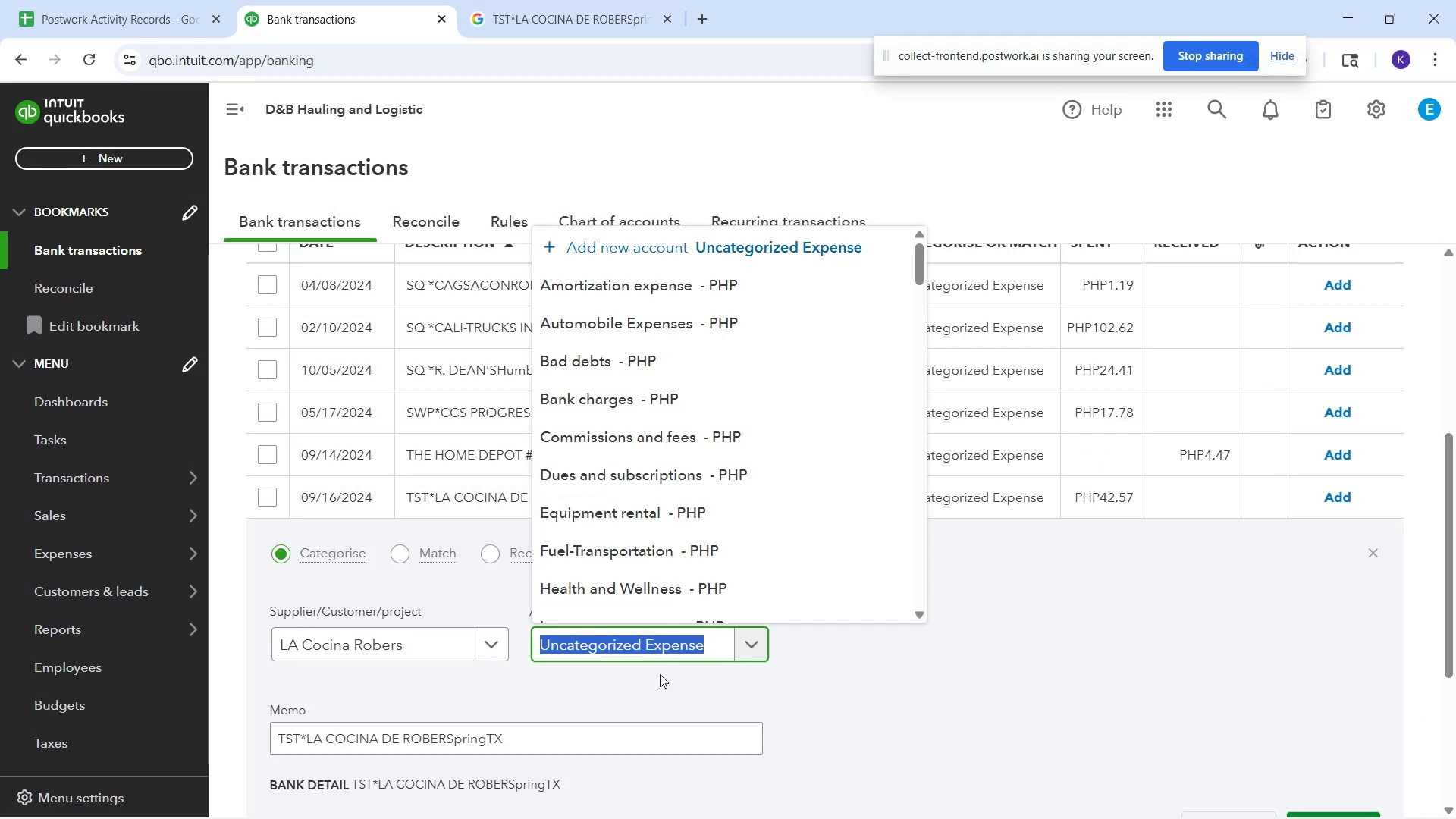 
type(meal)
 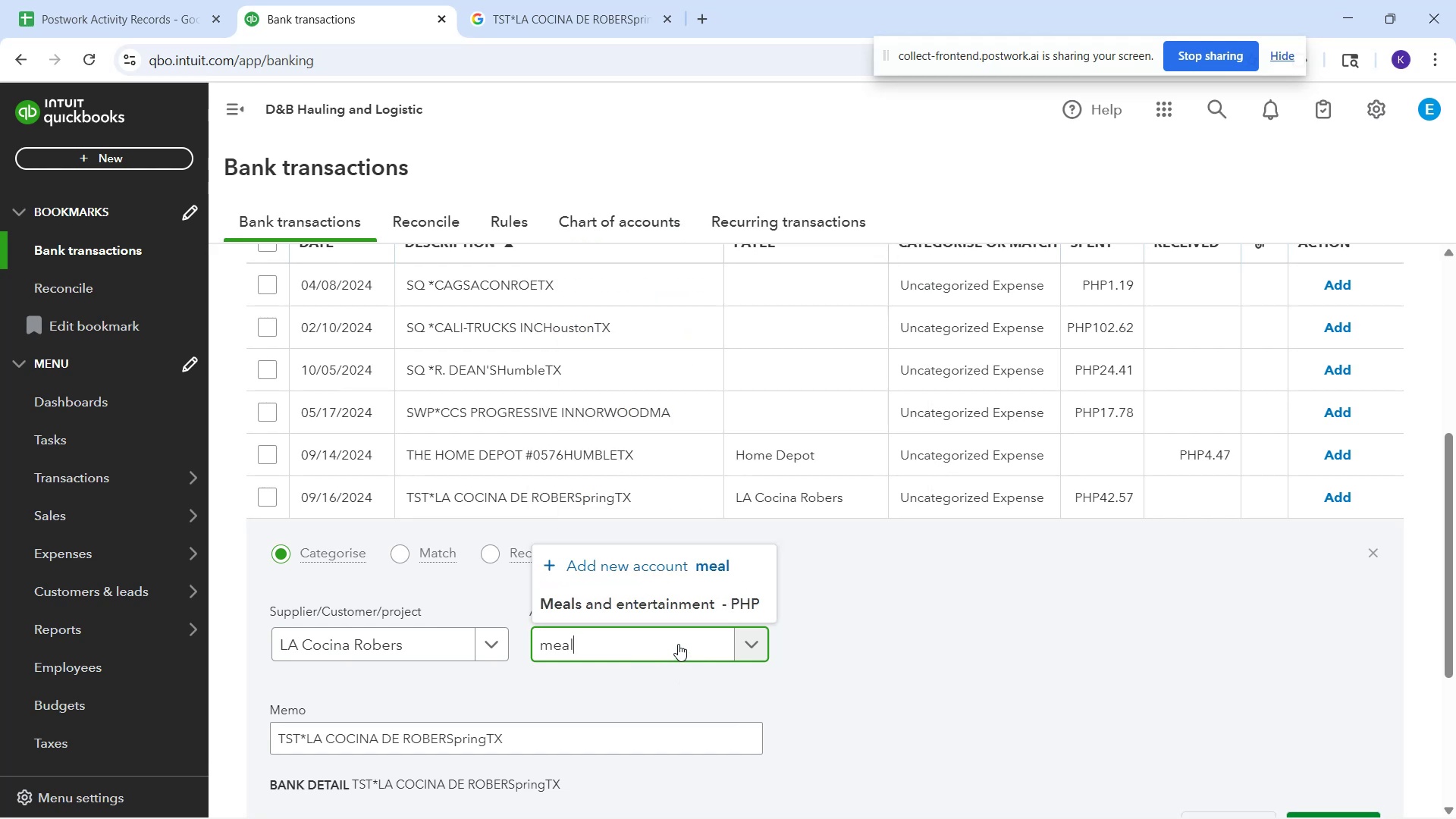 
left_click([677, 612])
 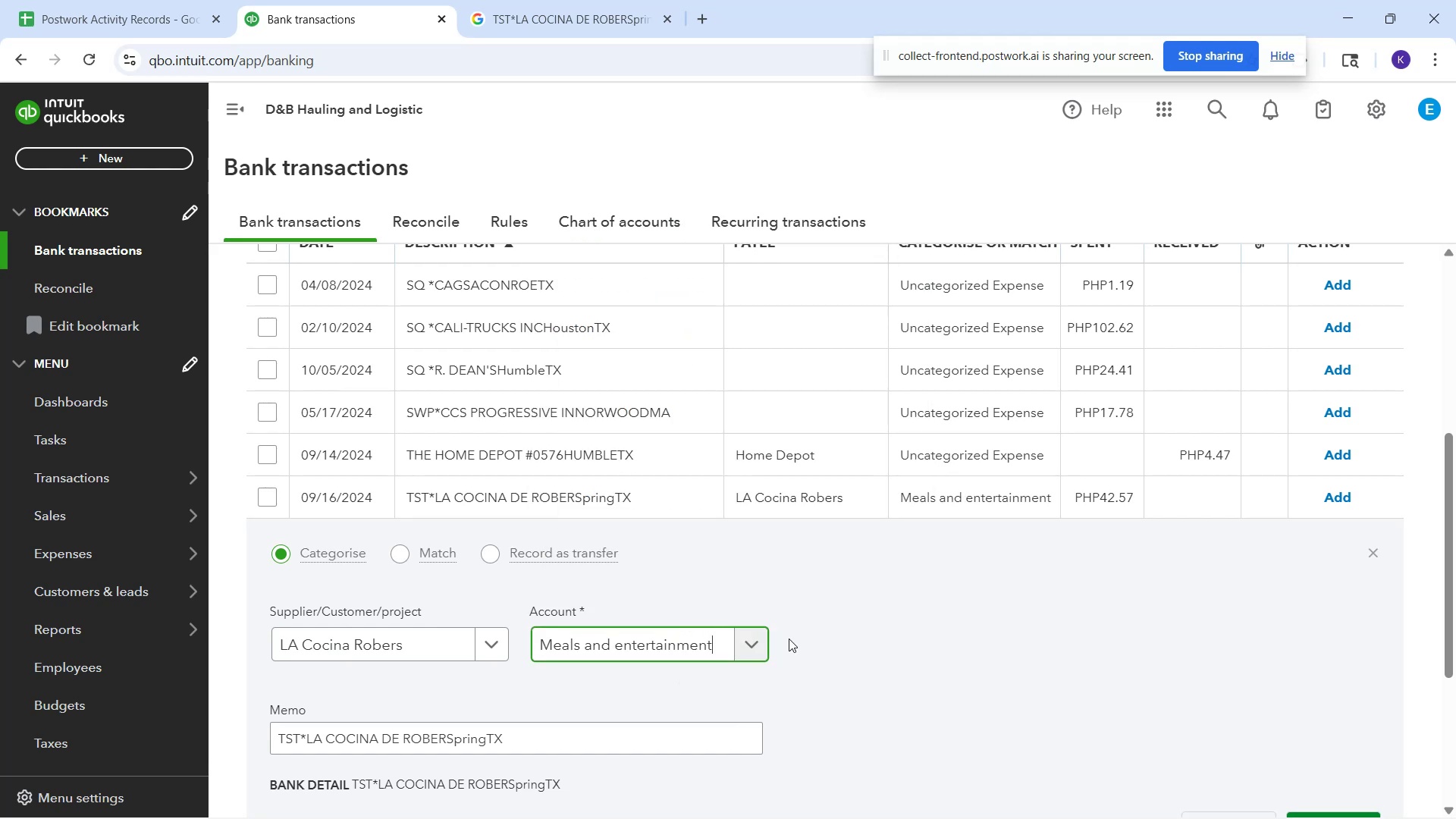 
left_click([875, 649])
 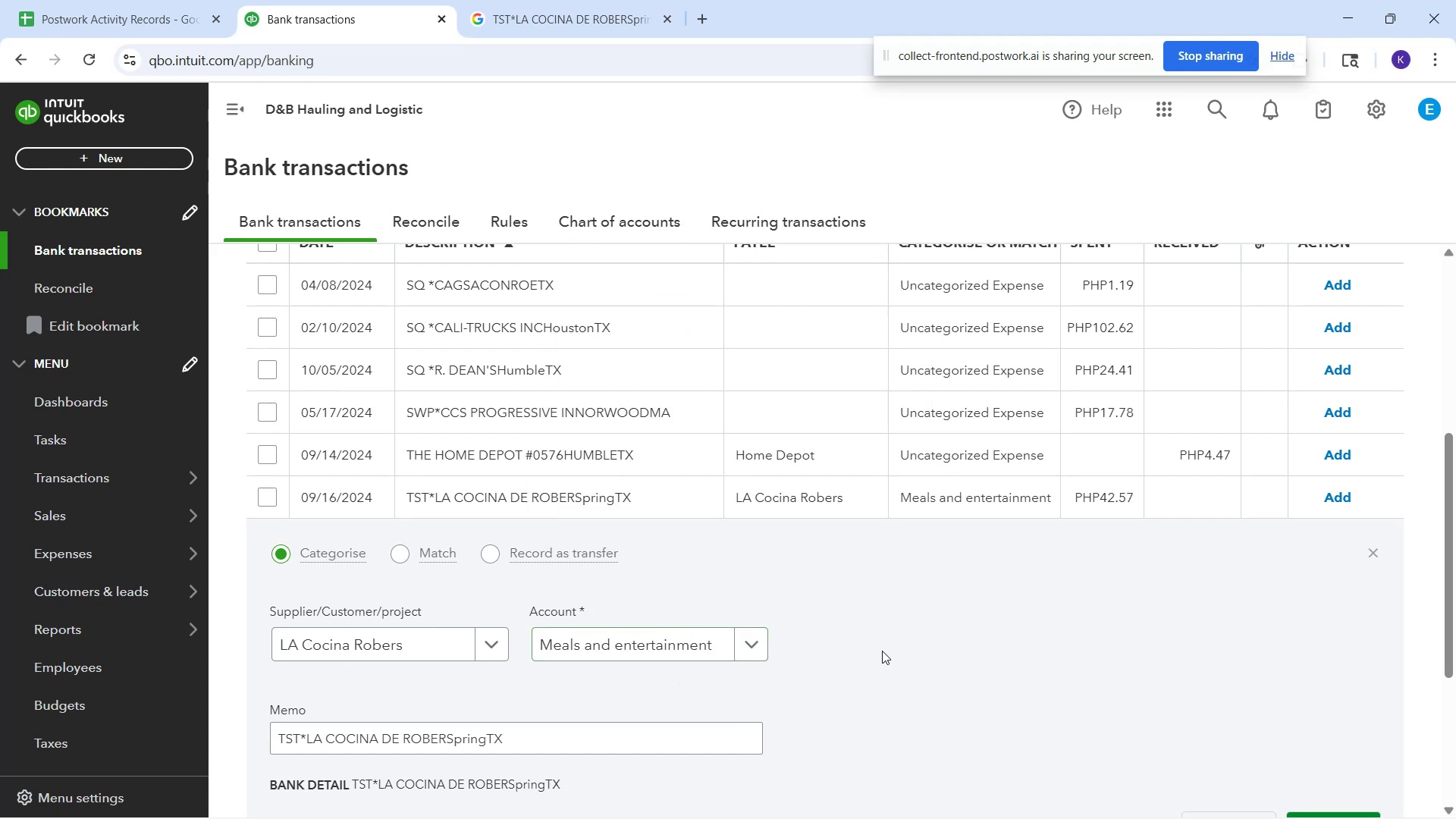 
scroll: coordinate [689, 717], scroll_direction: down, amount: 3.0
 